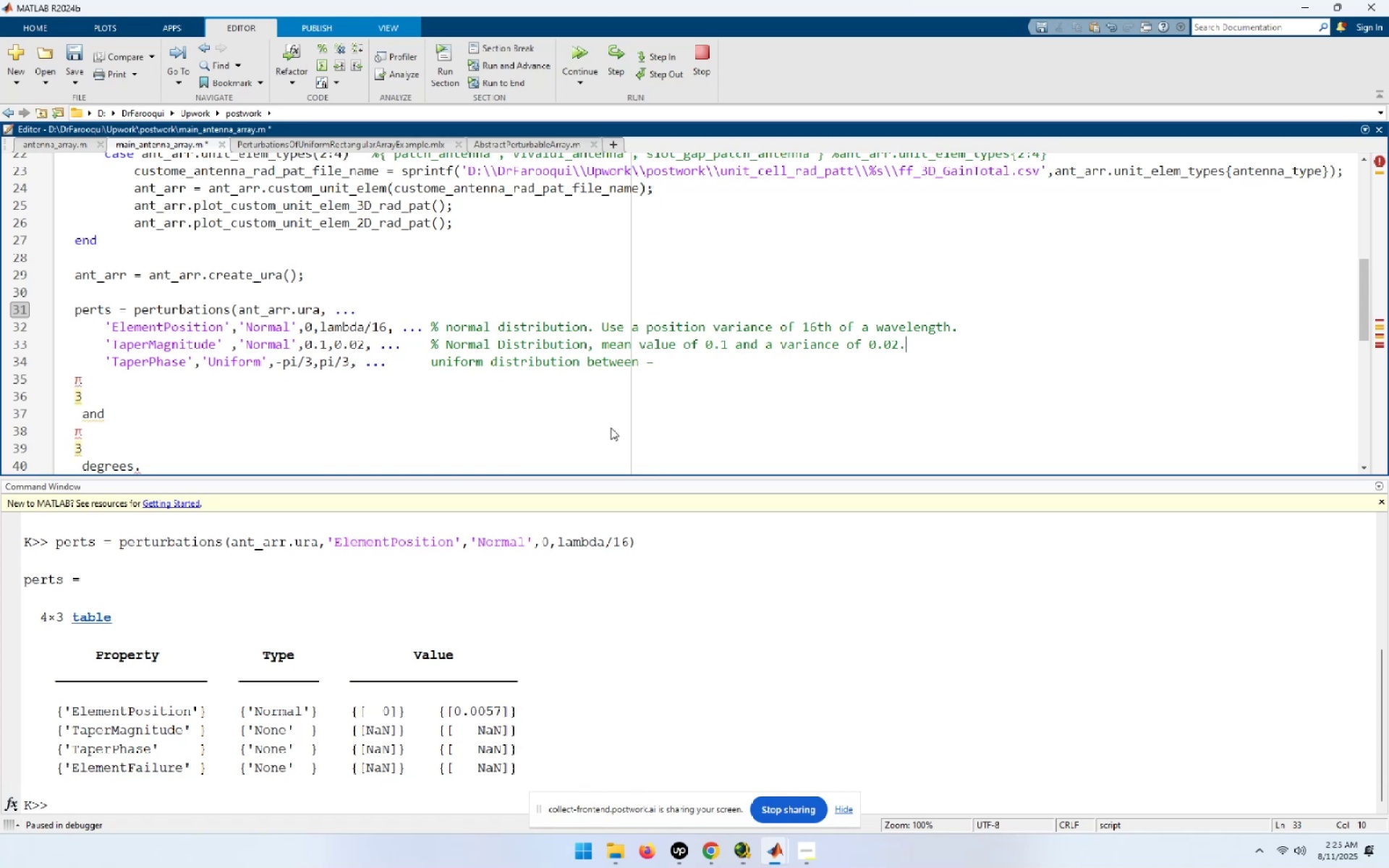 
key(Delete)
 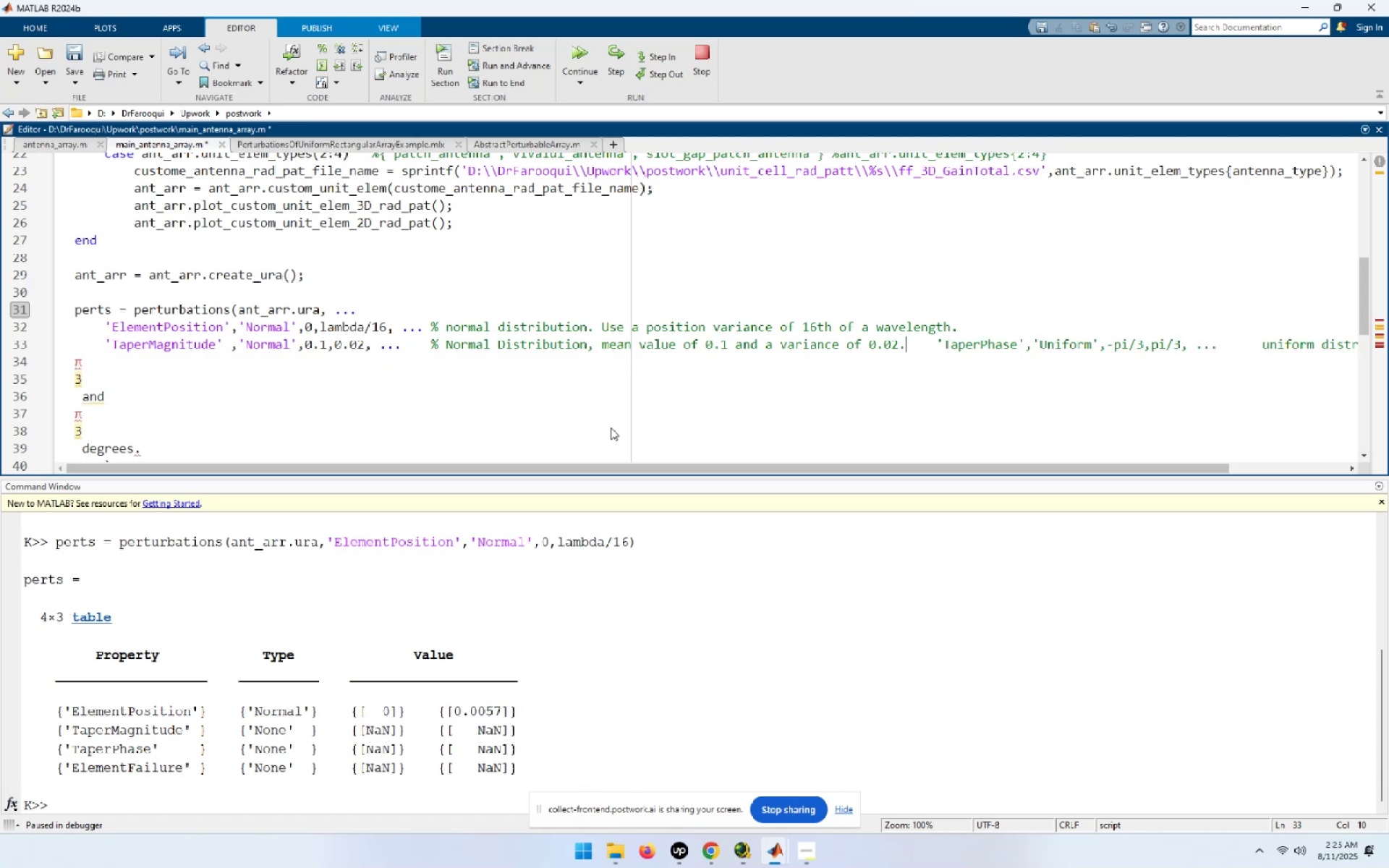 
key(End)
 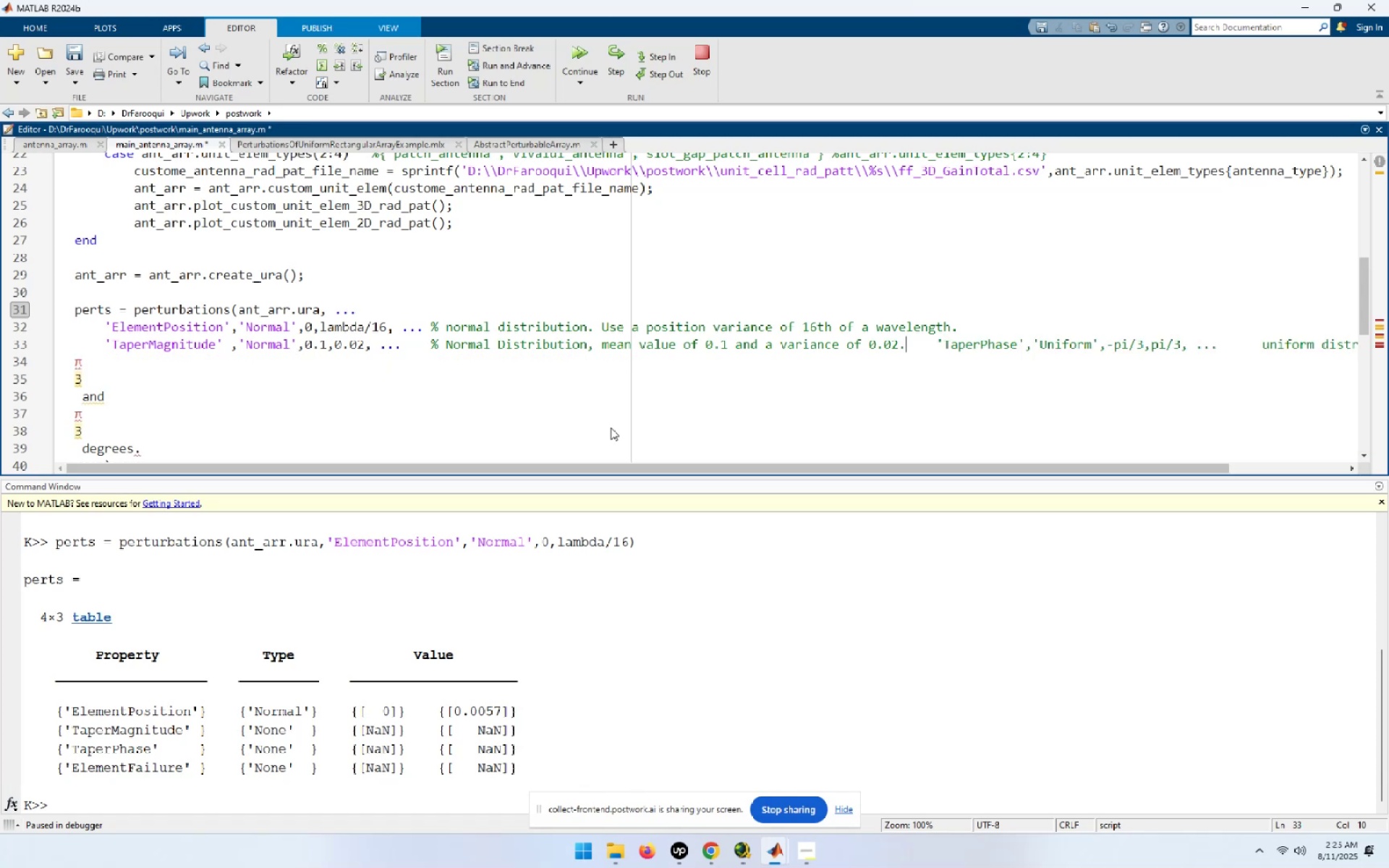 
key(Delete)
 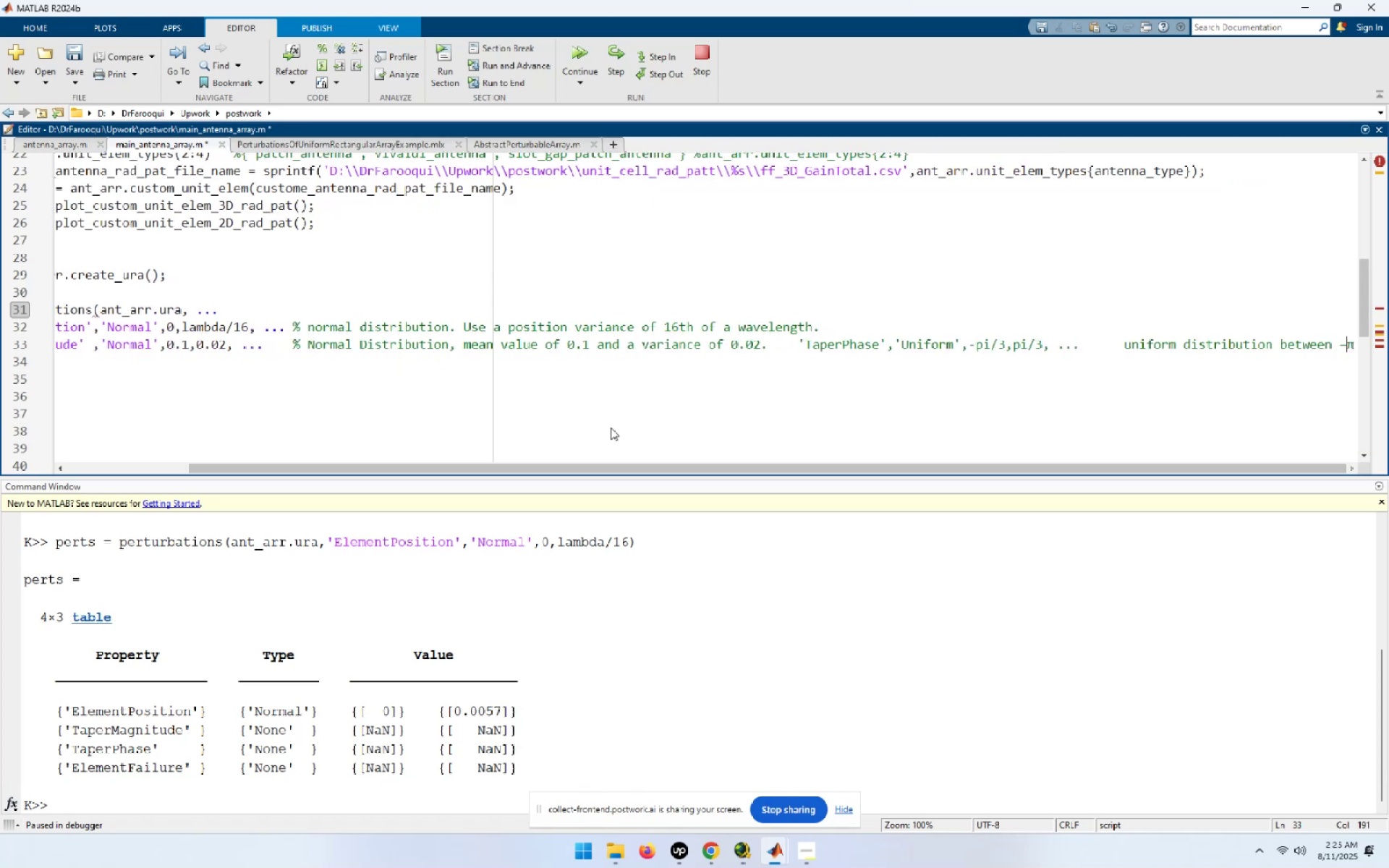 
key(Control+Z)
 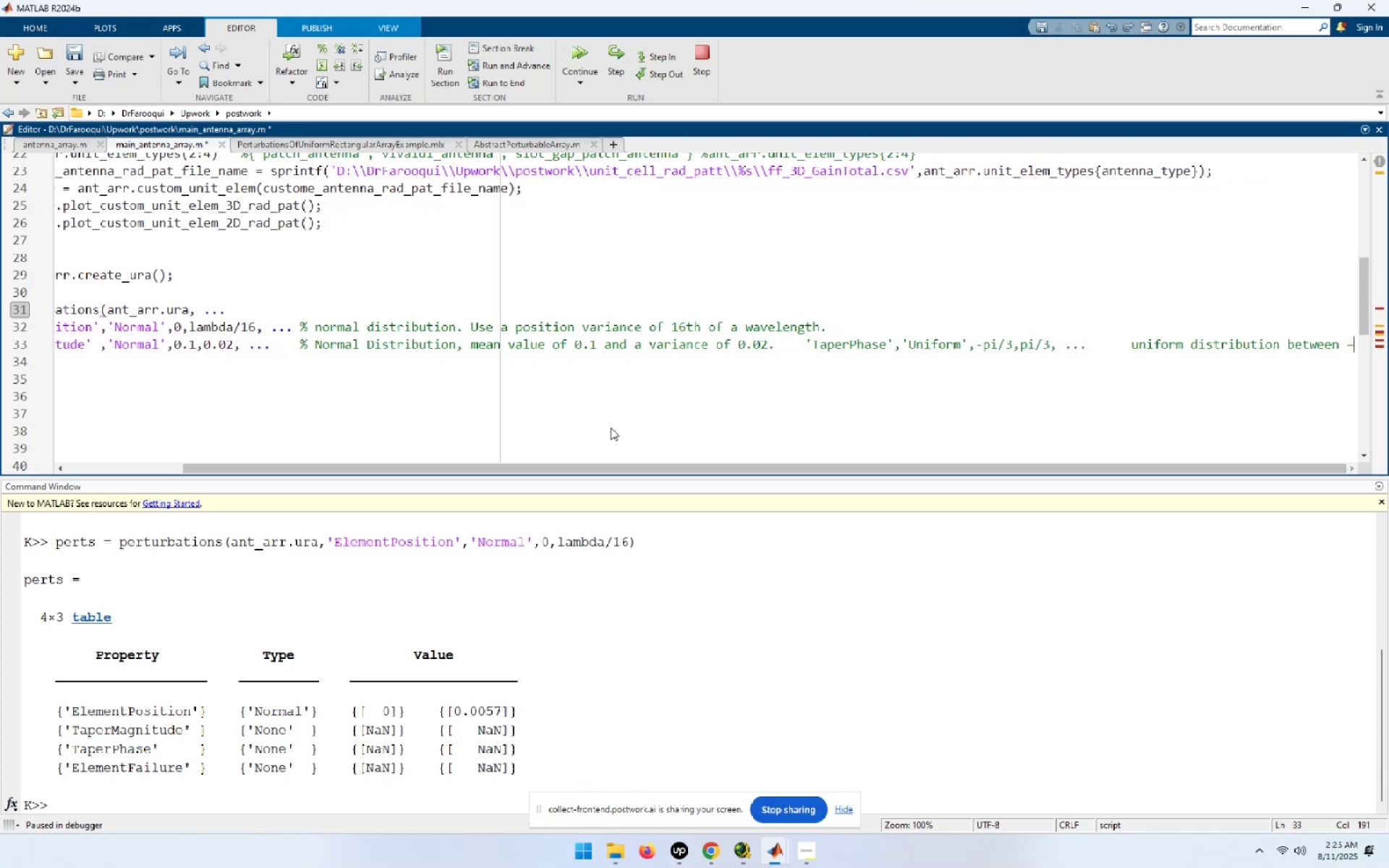 
key(Control+Z)
 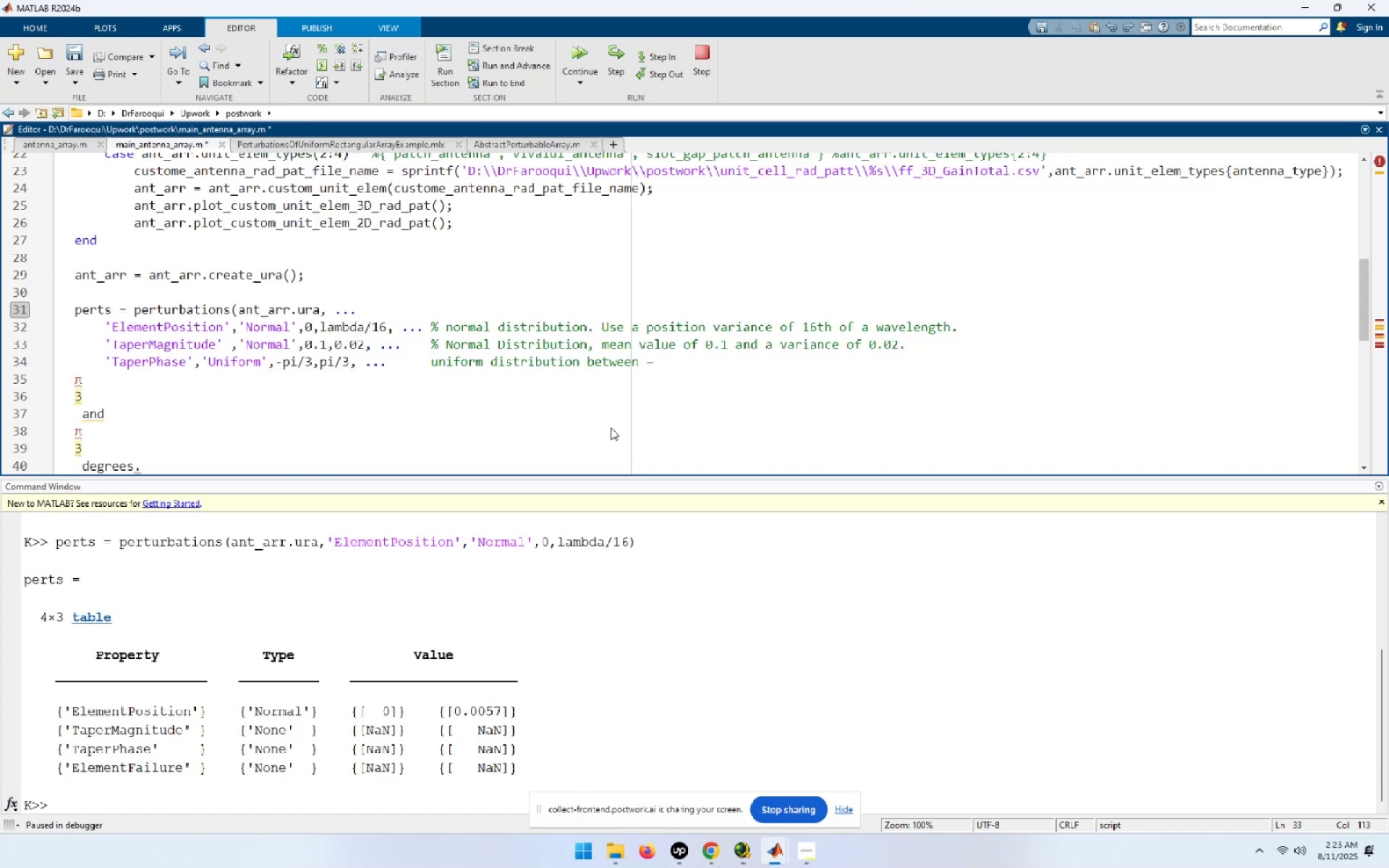 
key(ArrowUp)
 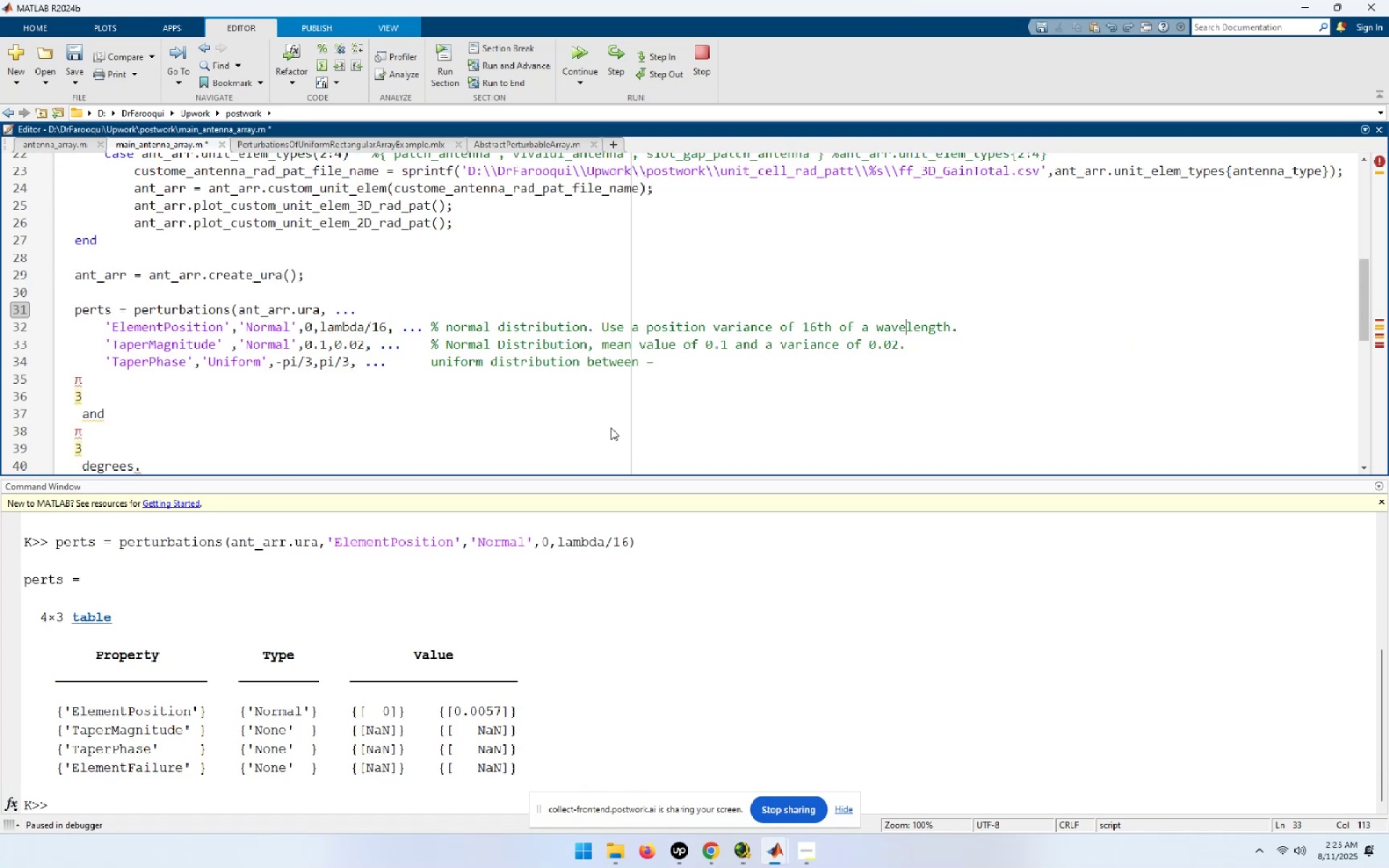 
key(ArrowUp)
 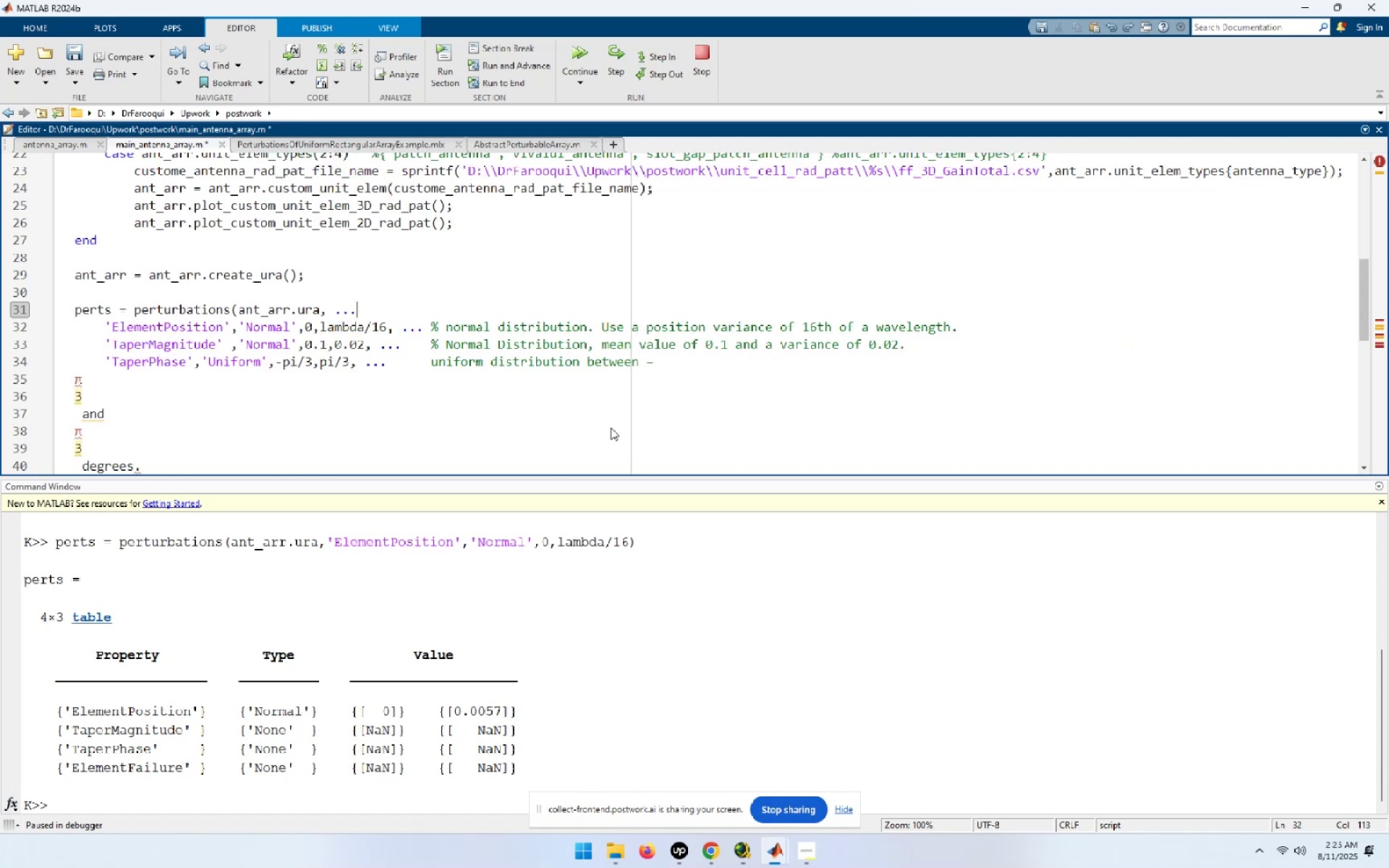 
key(ArrowDown)
 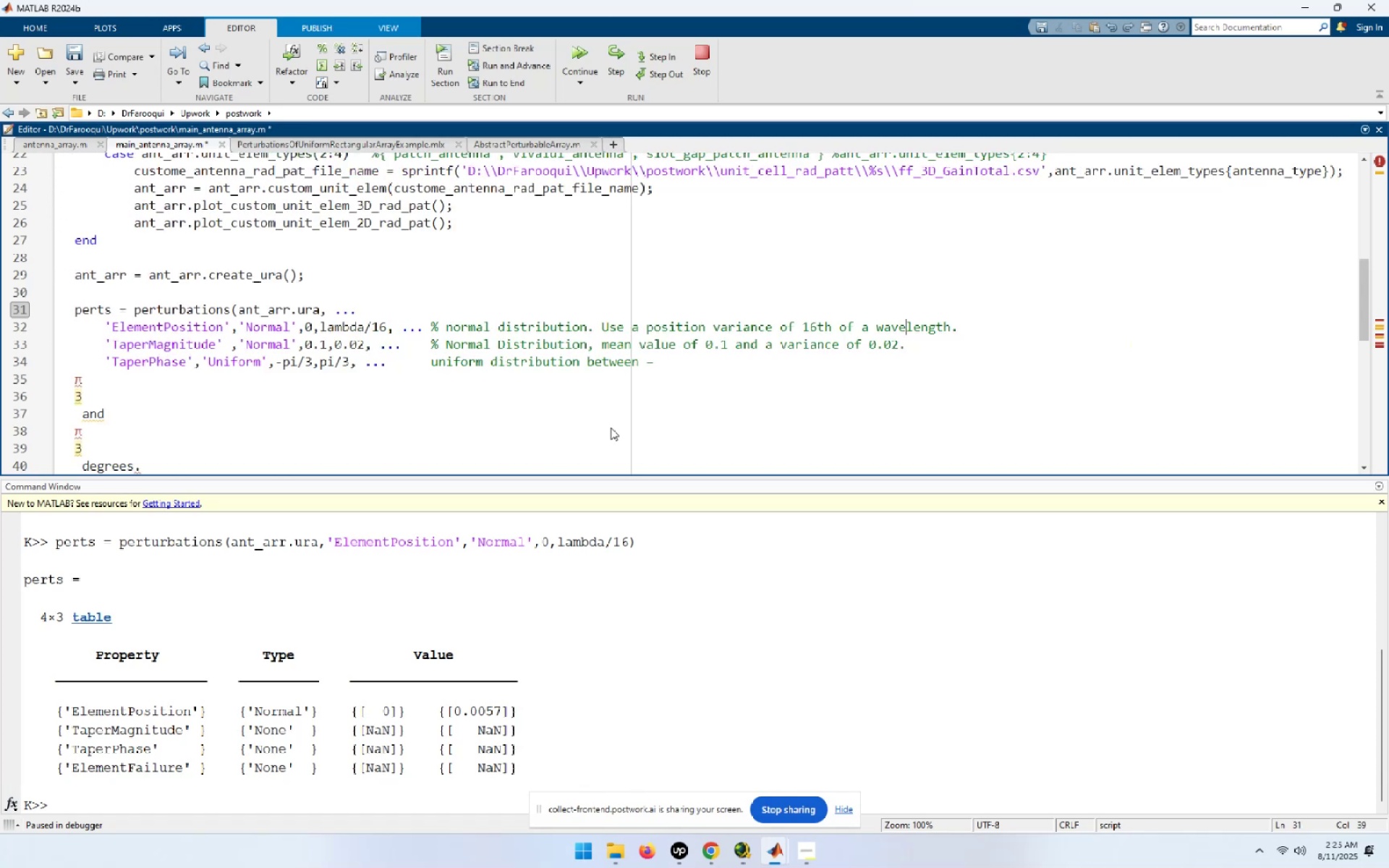 
key(ArrowDown)
 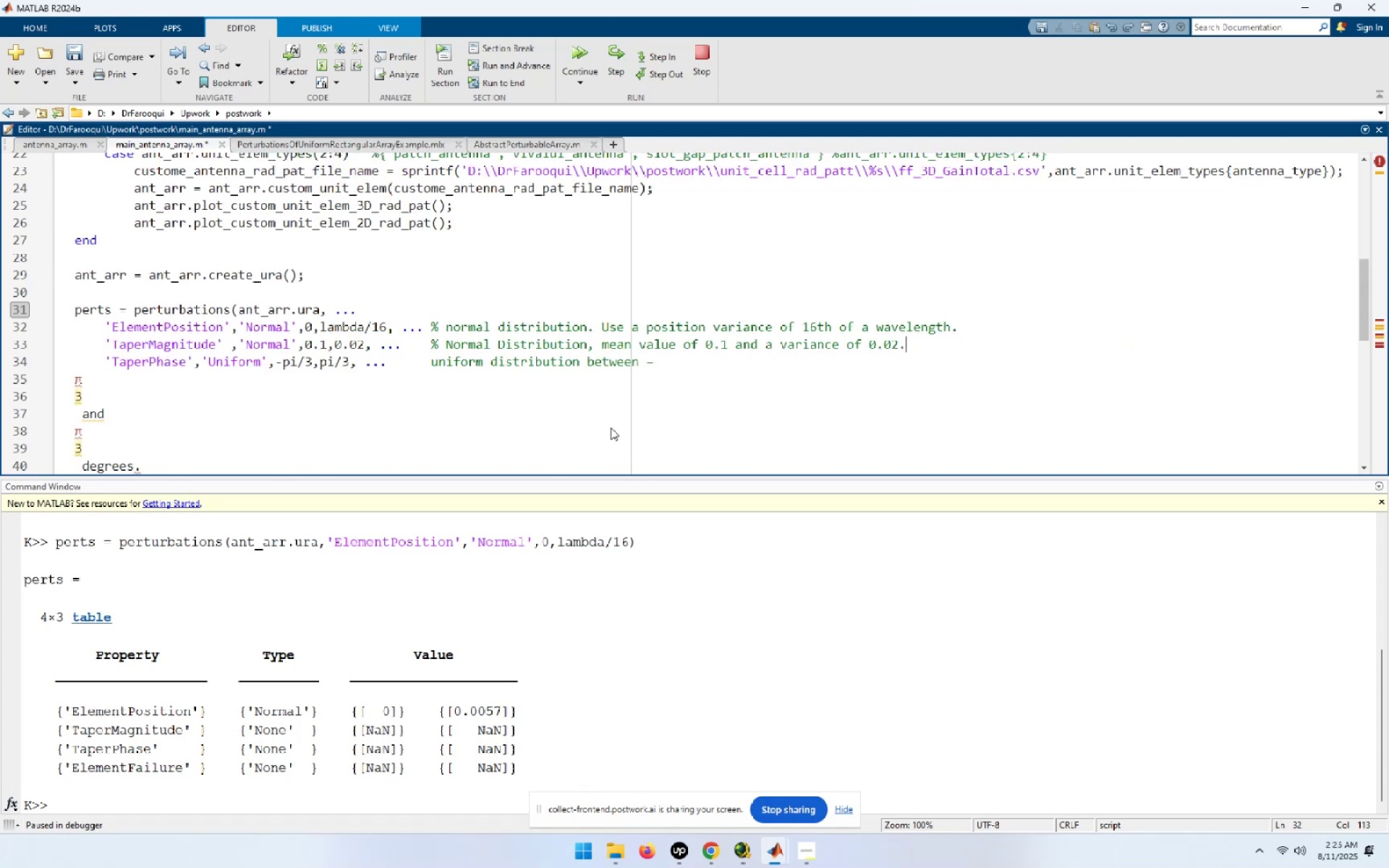 
key(ArrowDown)
 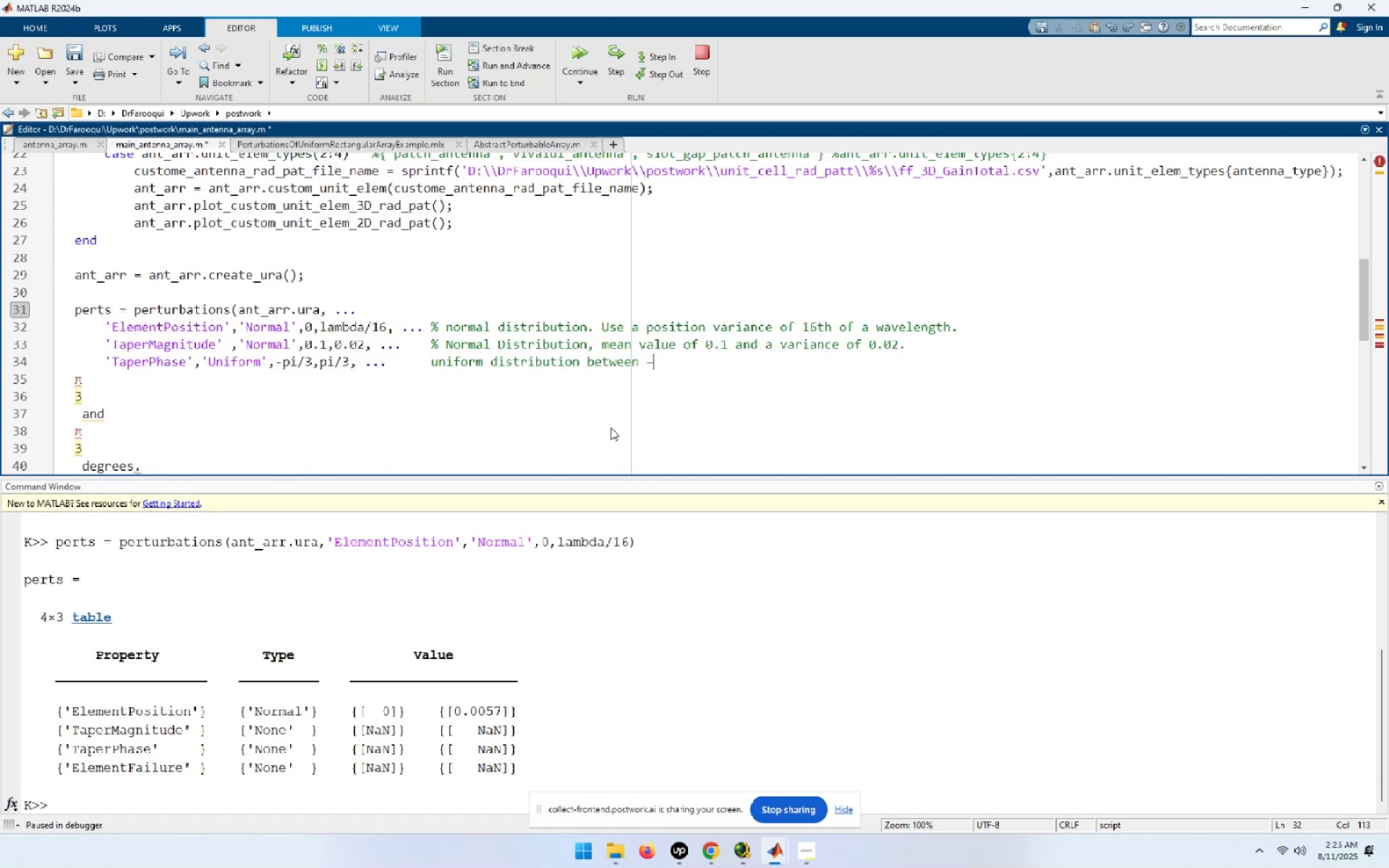 
key(ArrowDown)
 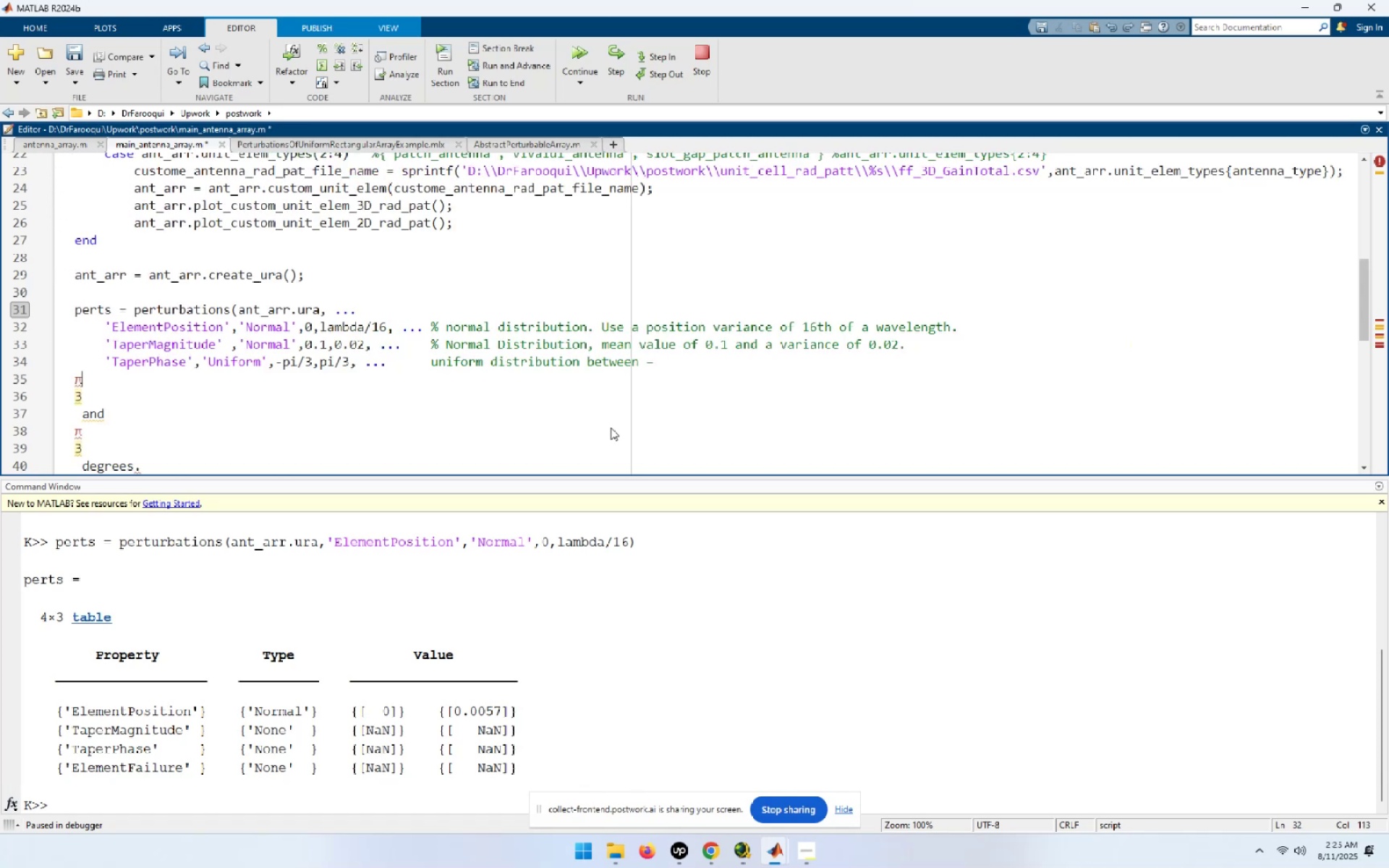 
key(ArrowUp)
 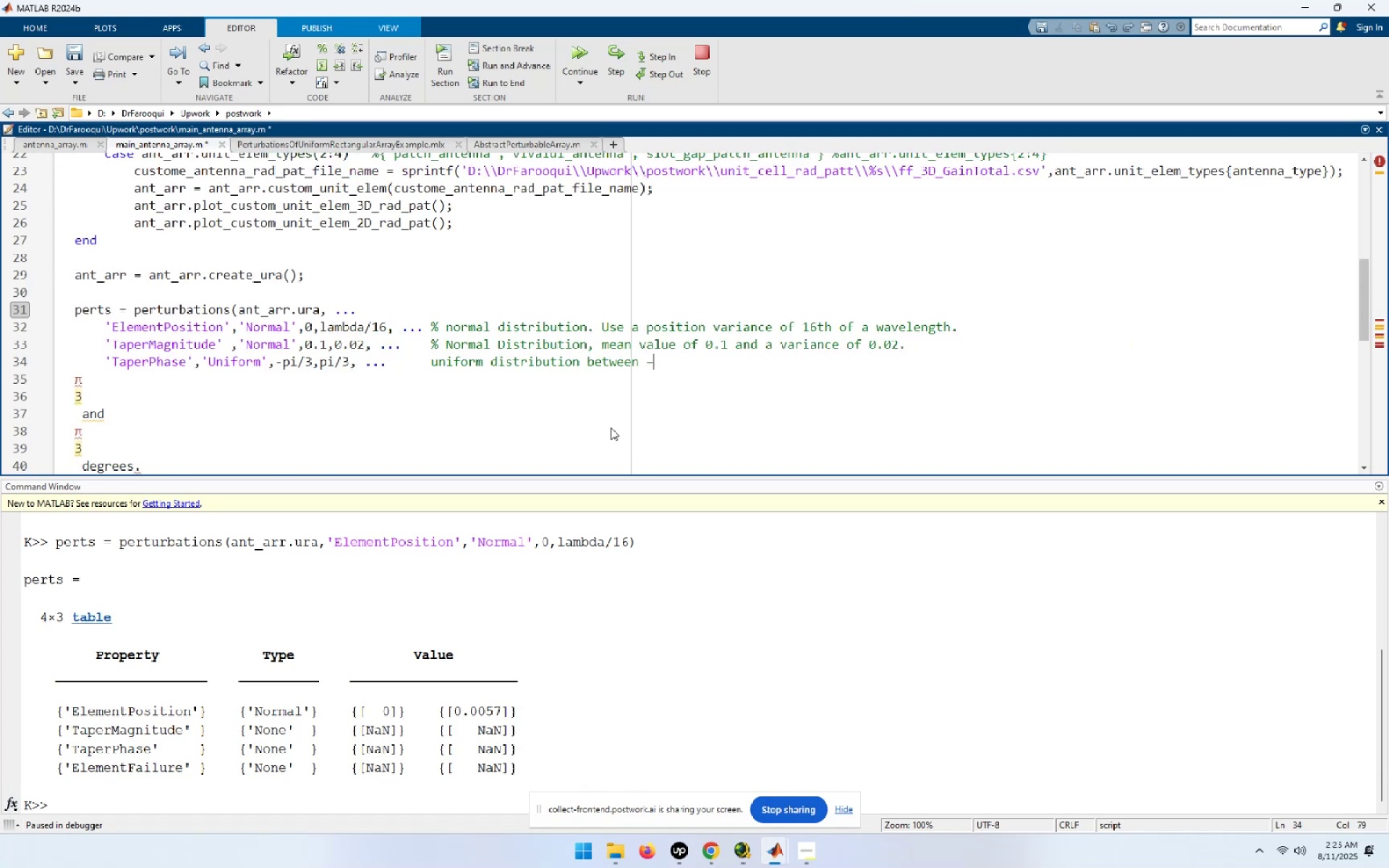 
key(End)
 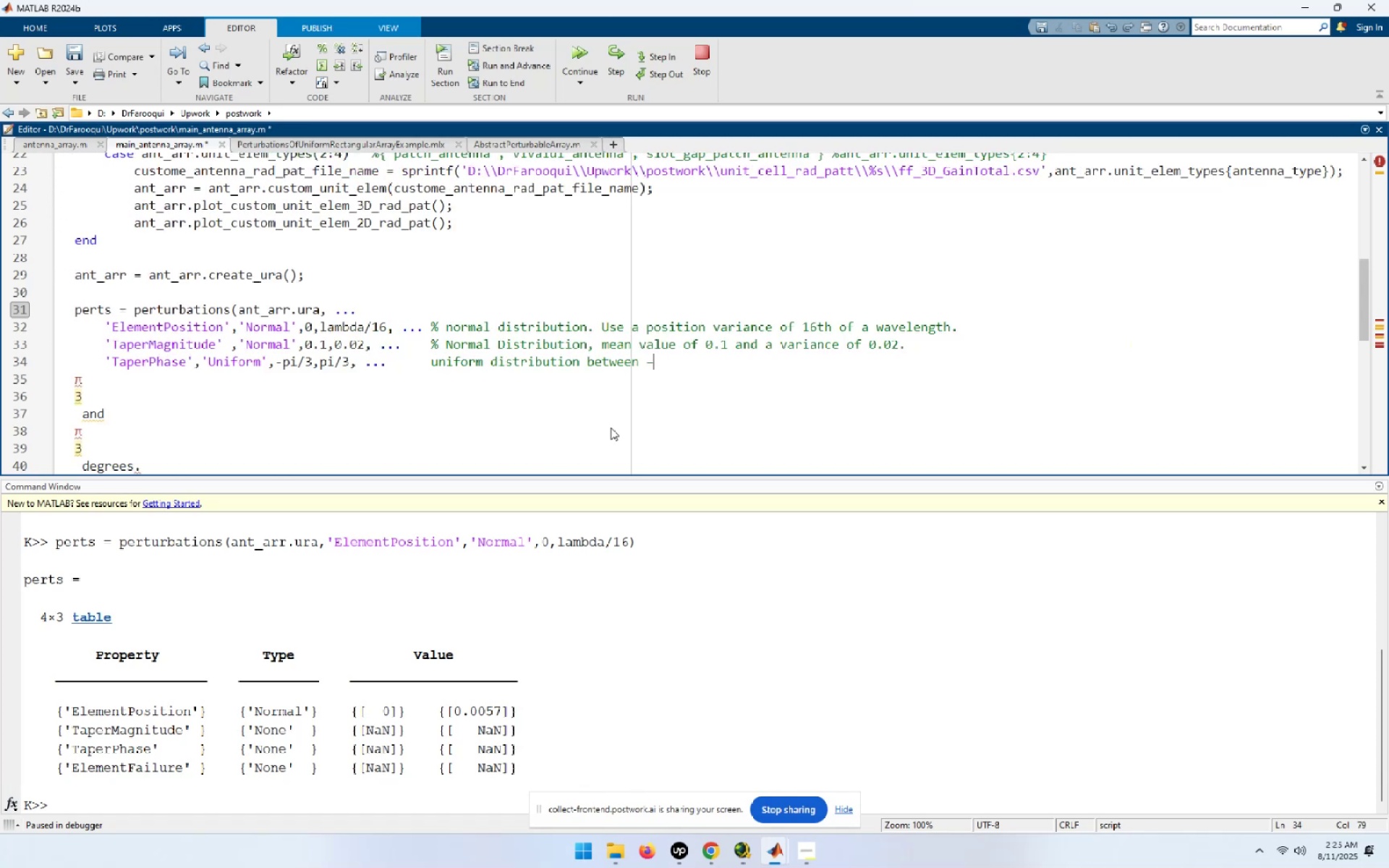 
key(Delete)
 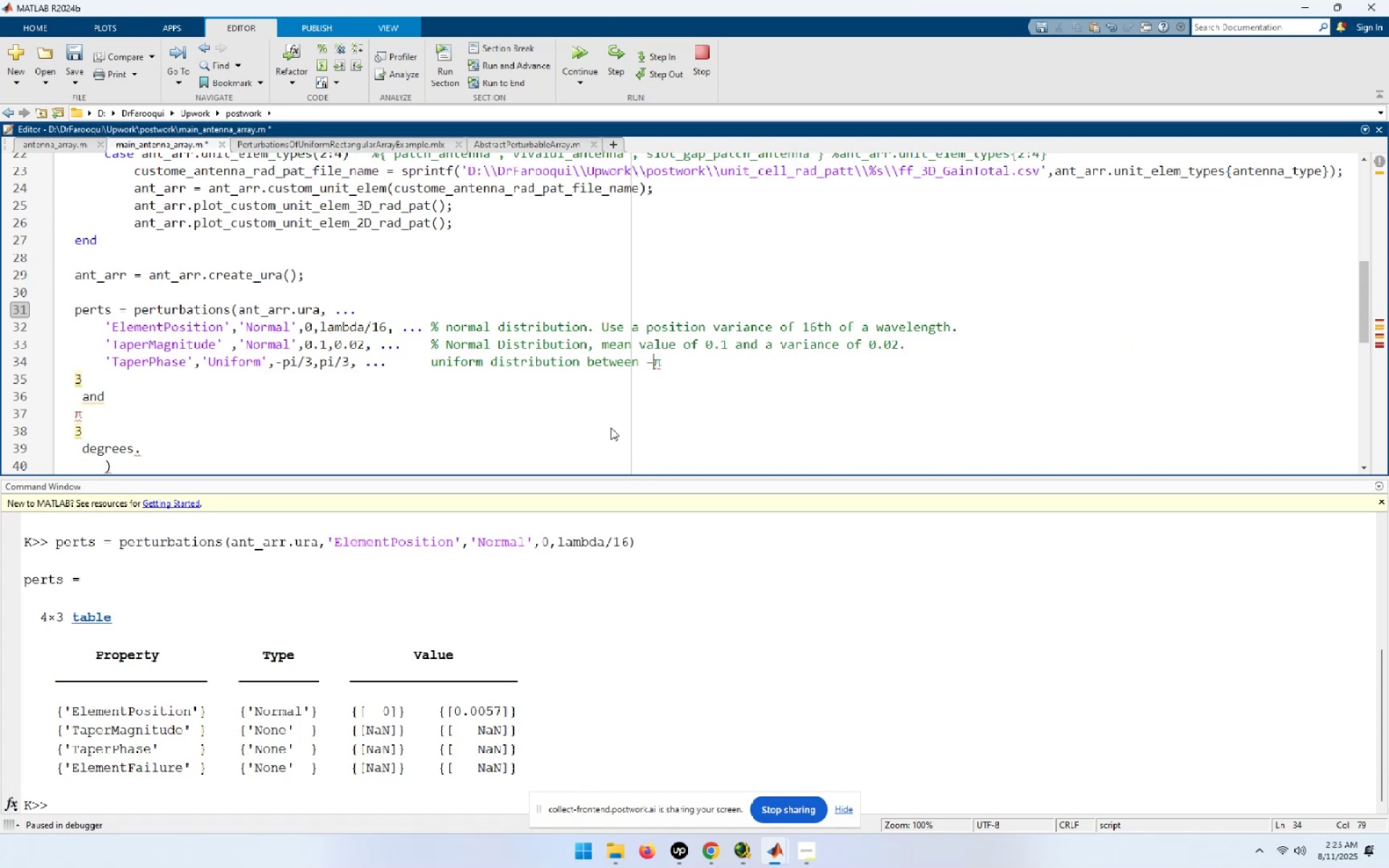 
key(End)
 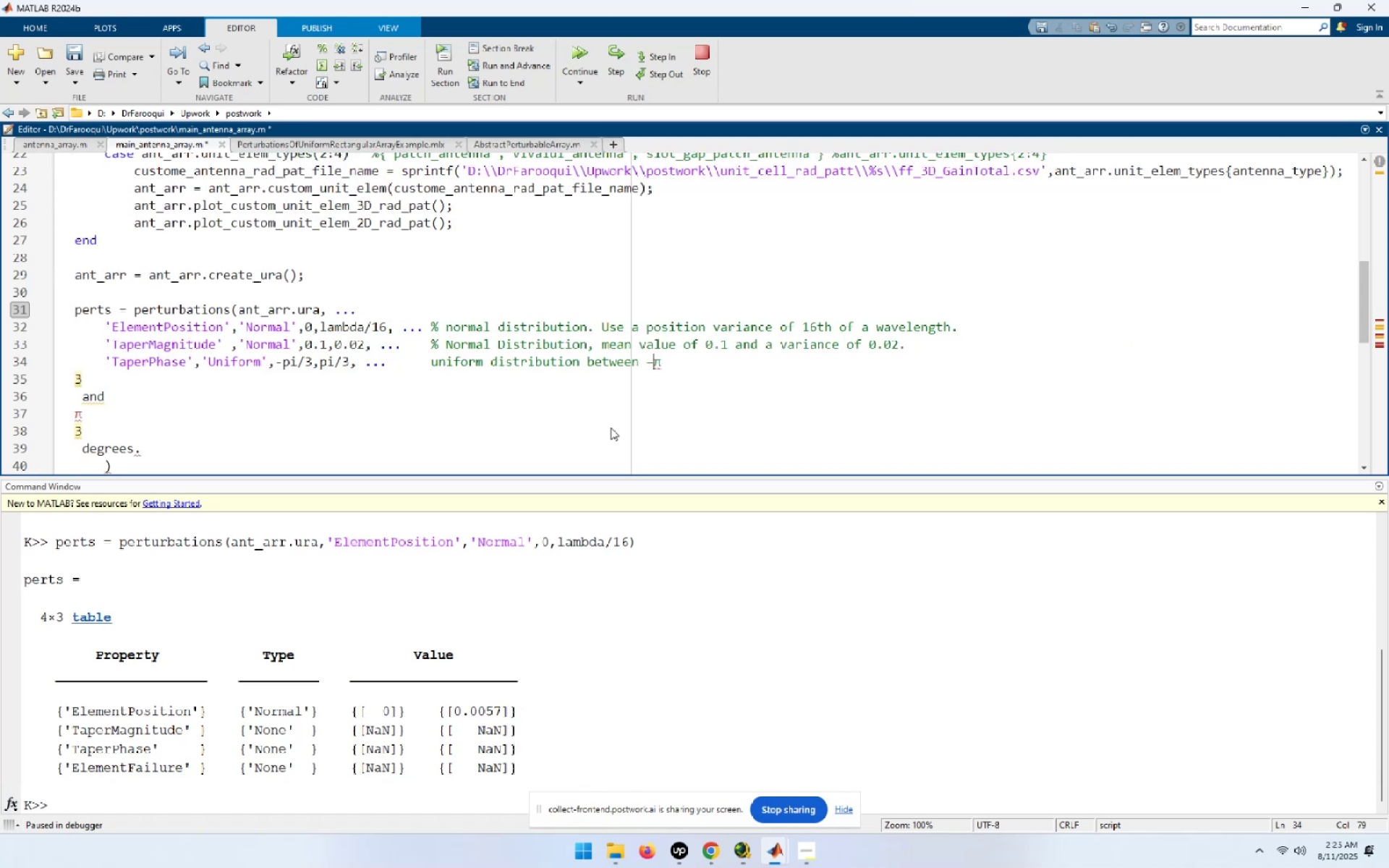 
key(Delete)
 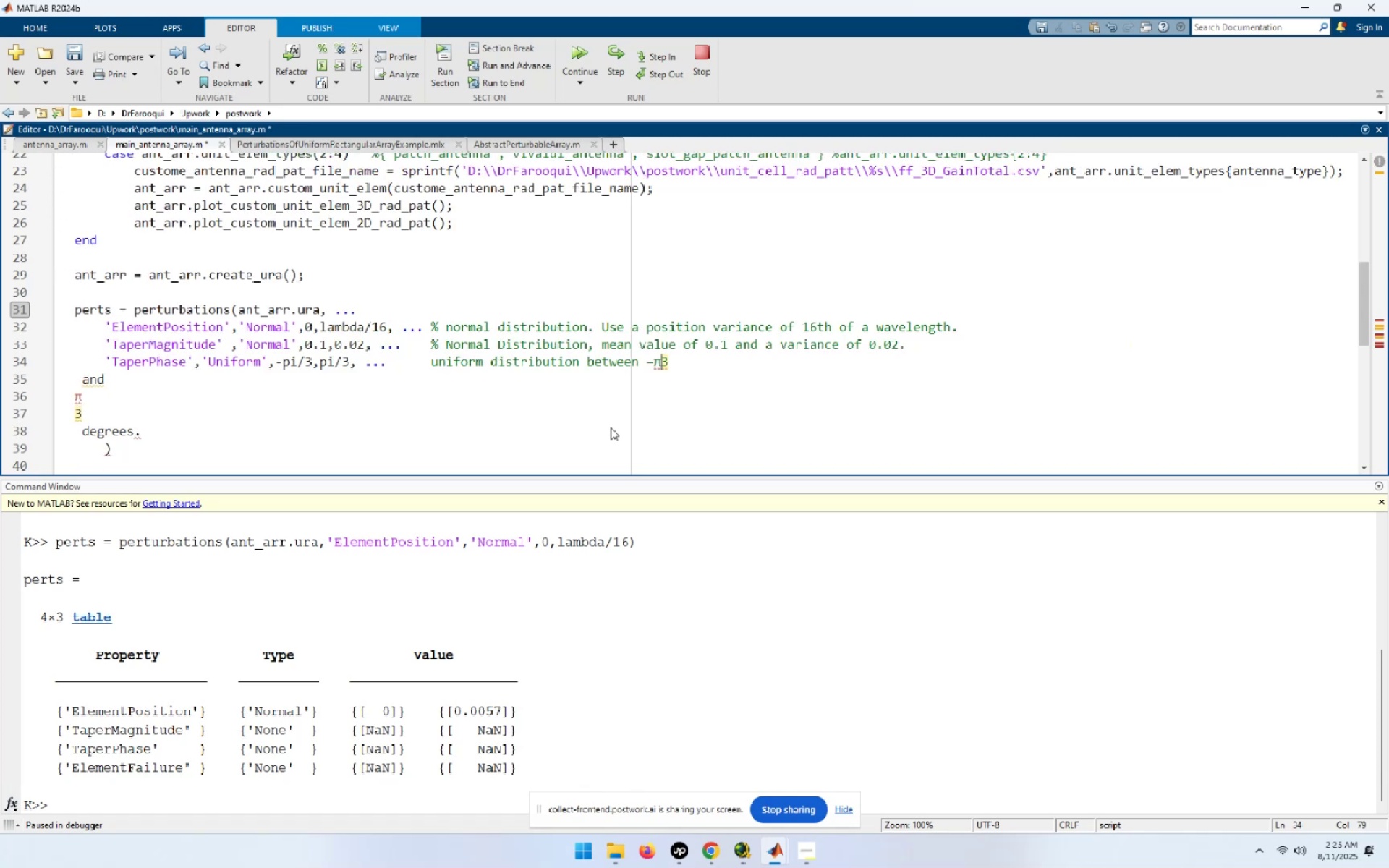 
key(End)
 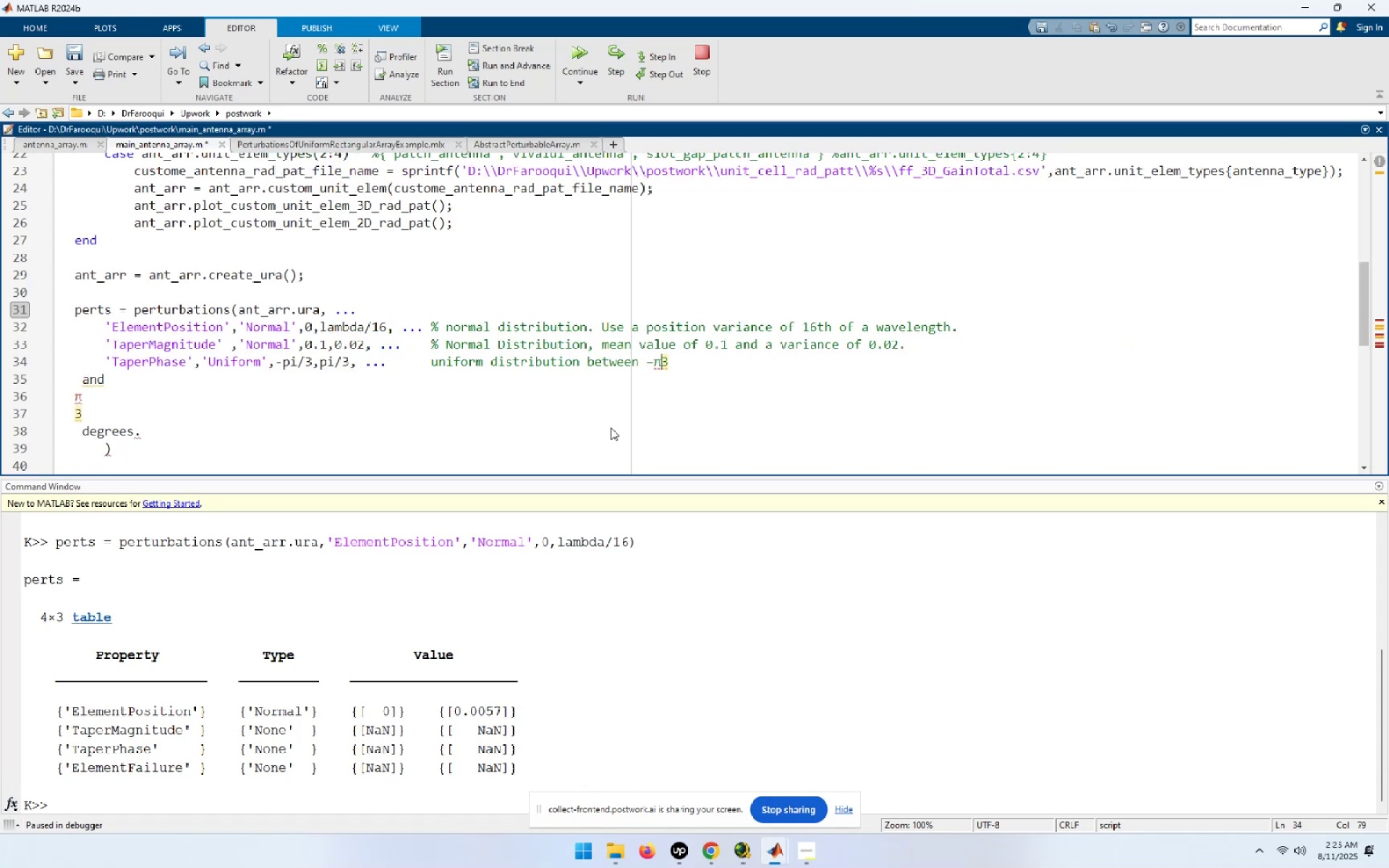 
key(Delete)
 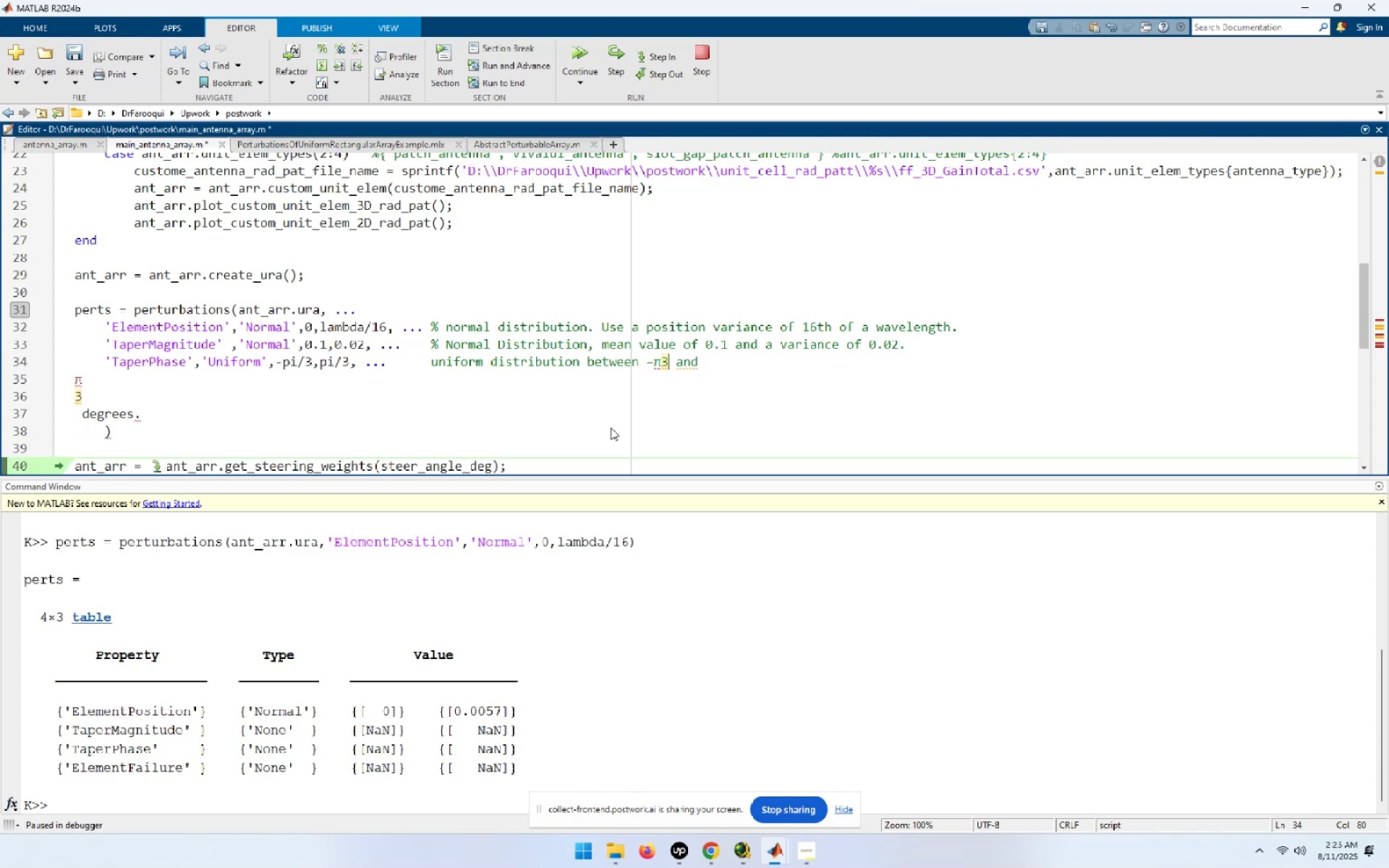 
key(End)
 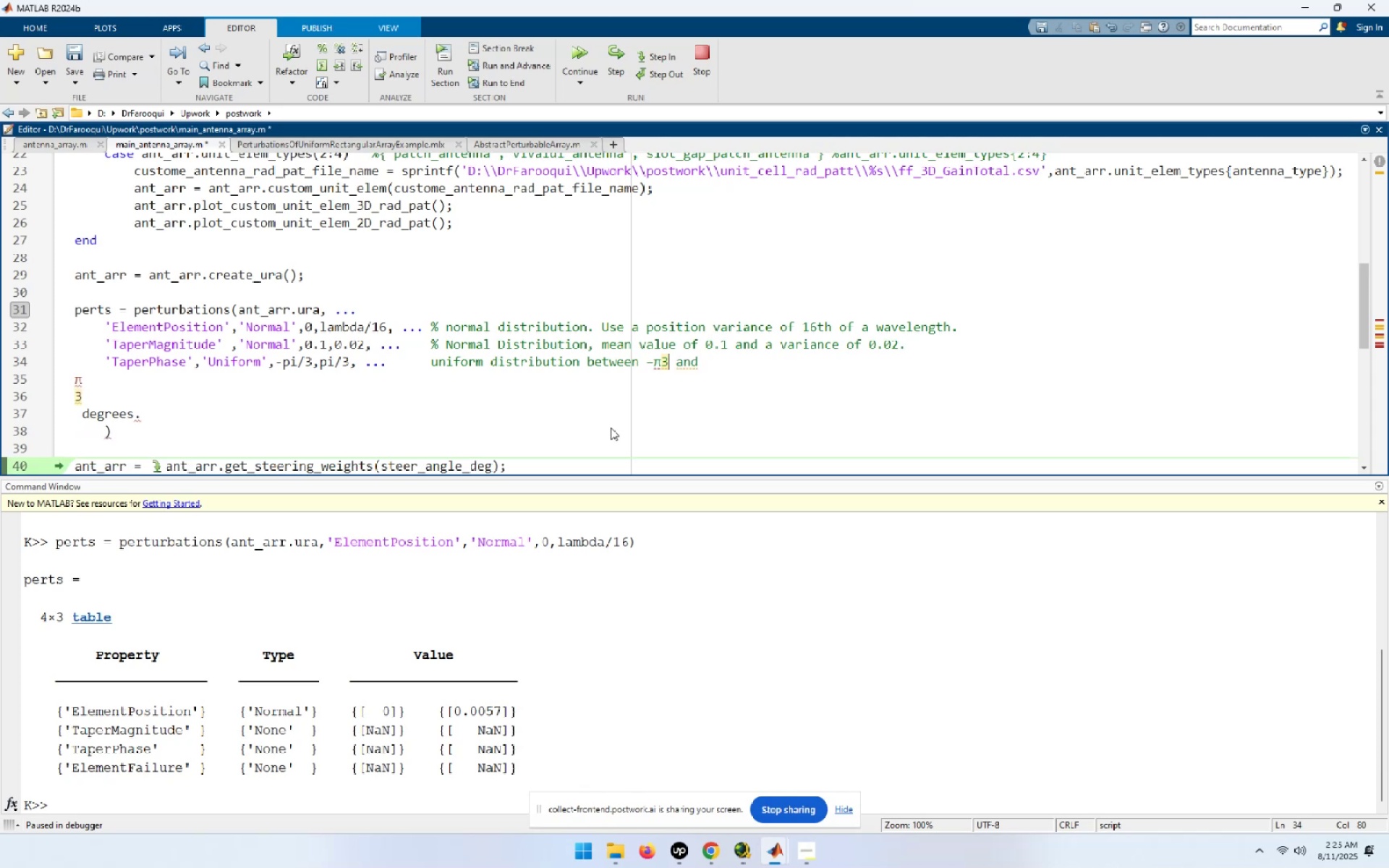 
key(Delete)
 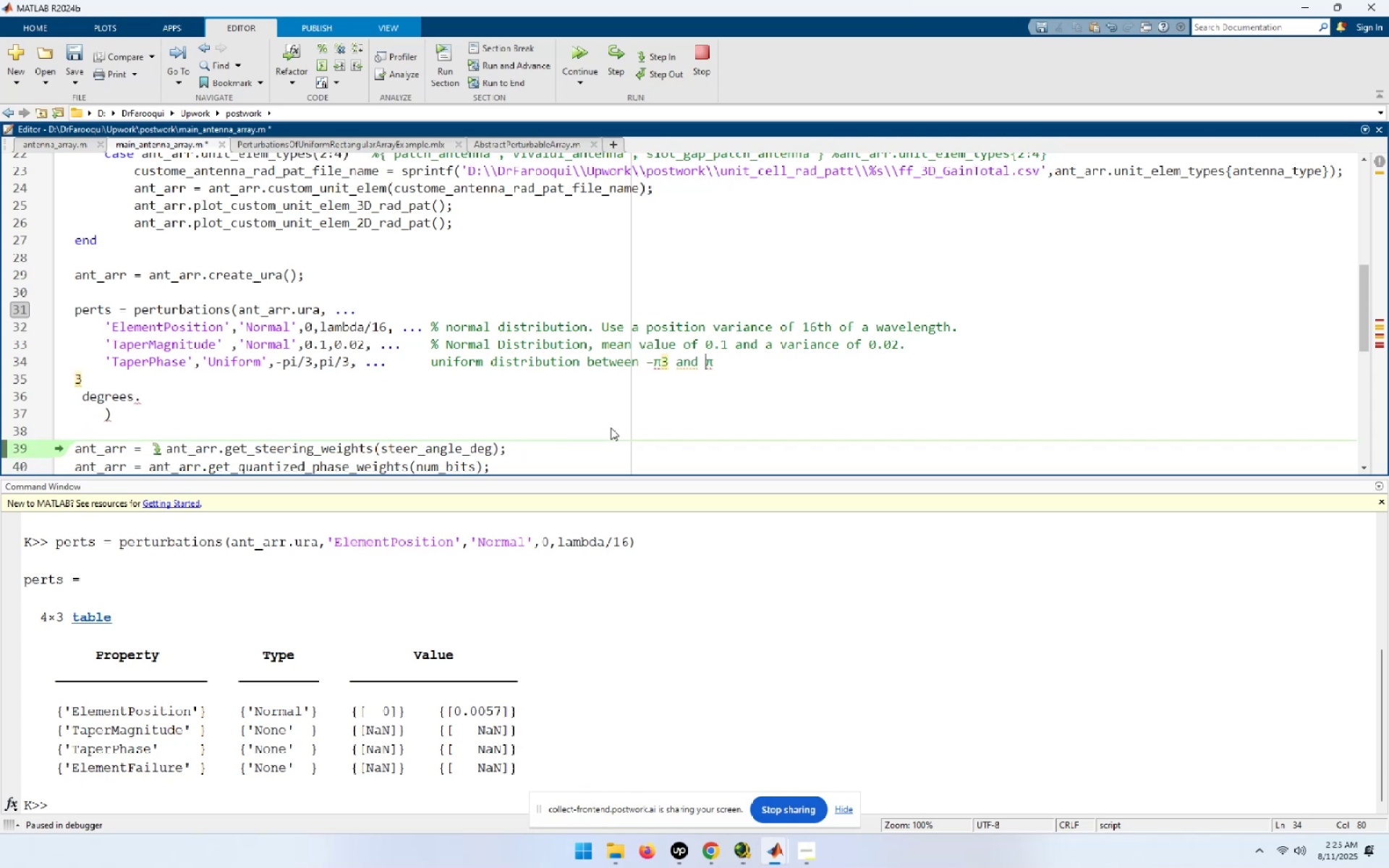 
key(End)
 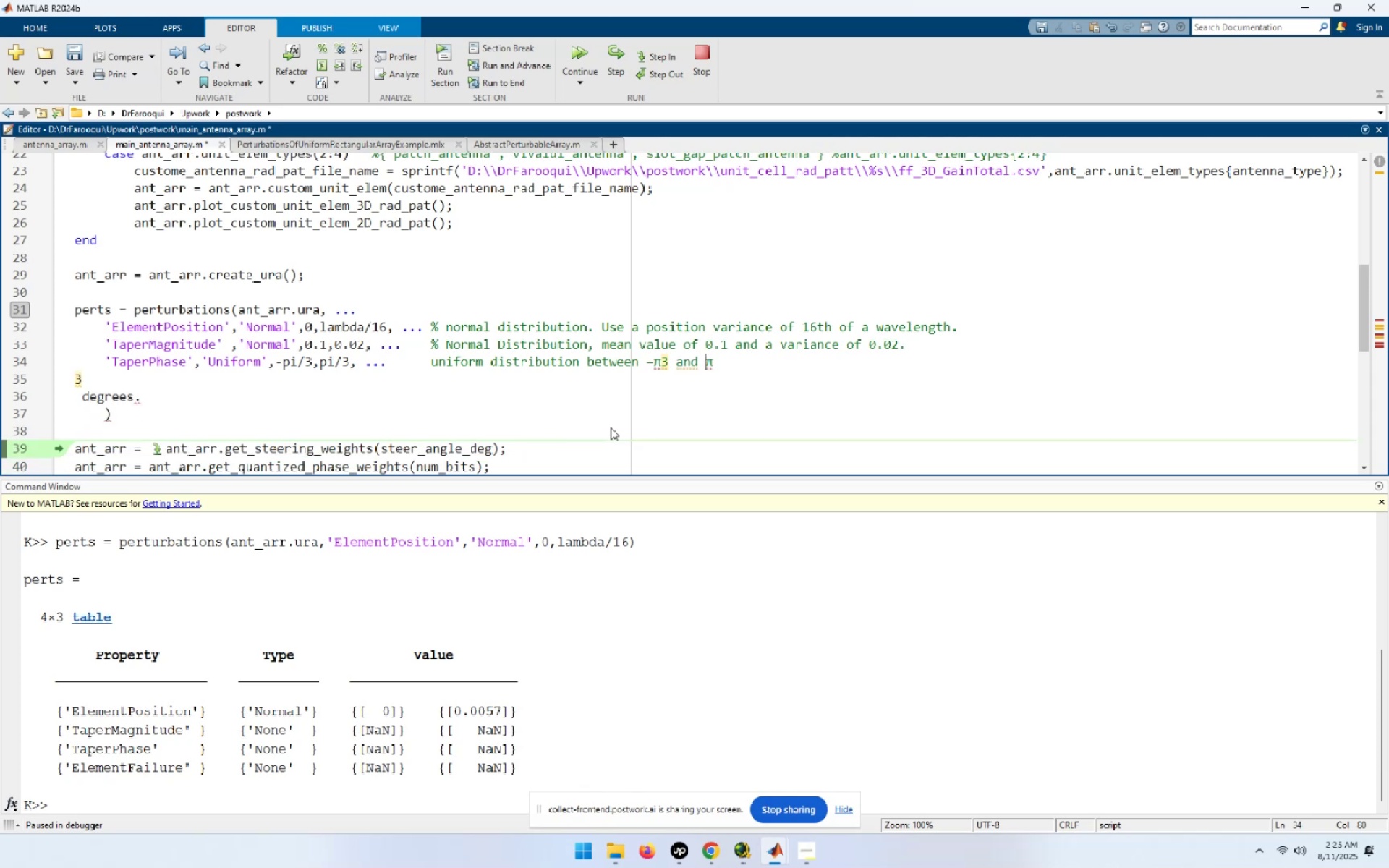 
key(Delete)
 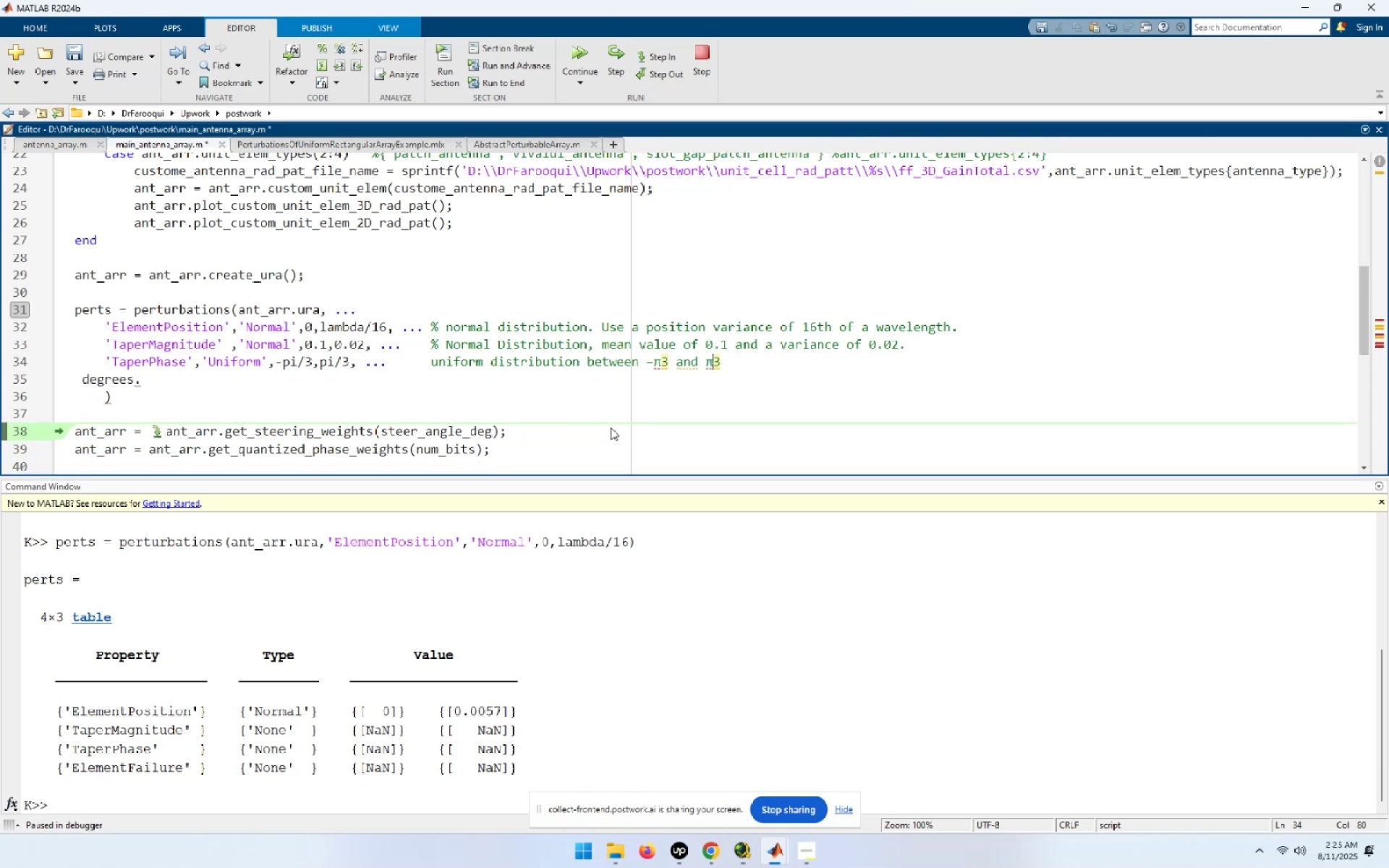 
key(End)
 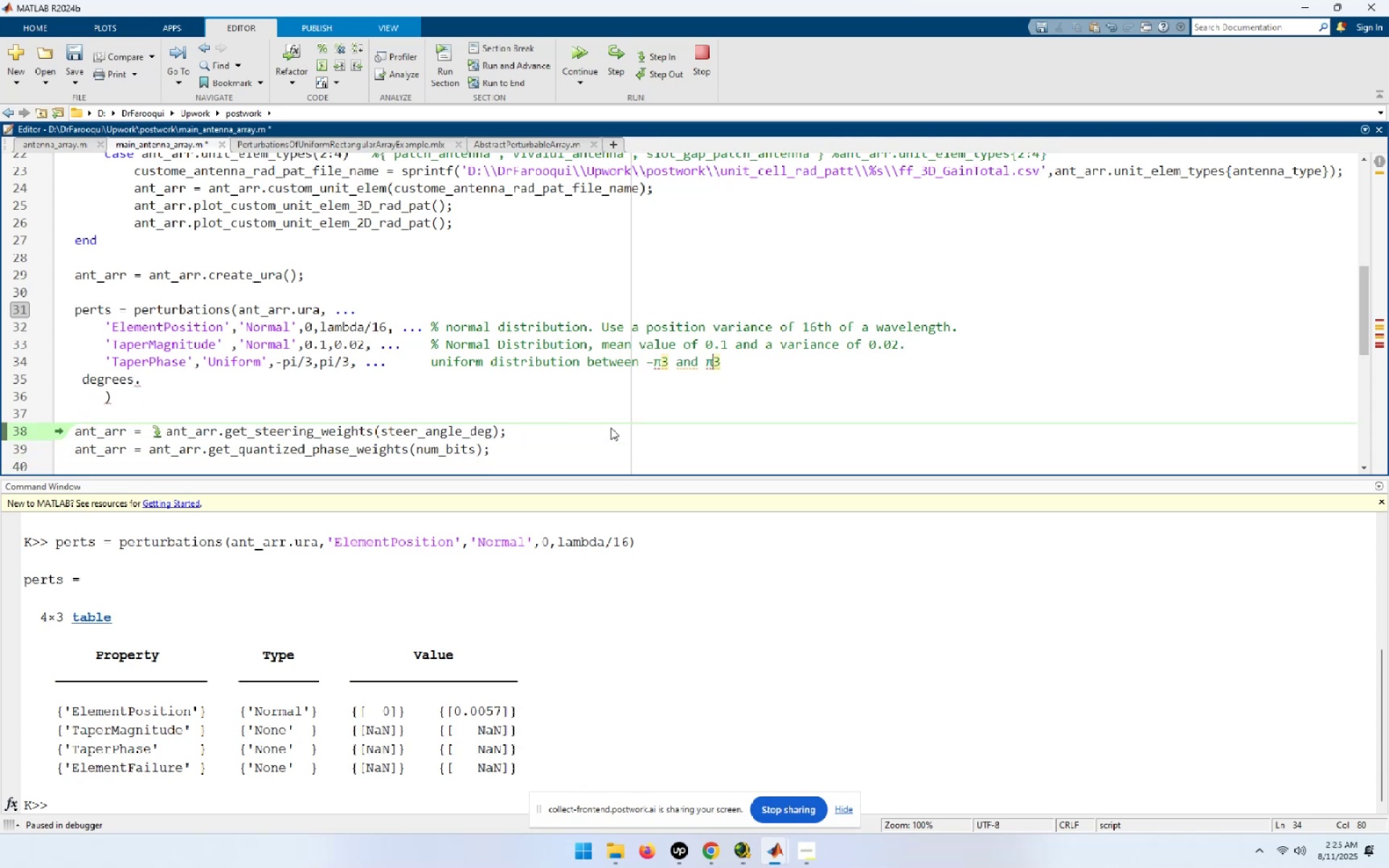 
key(Delete)
 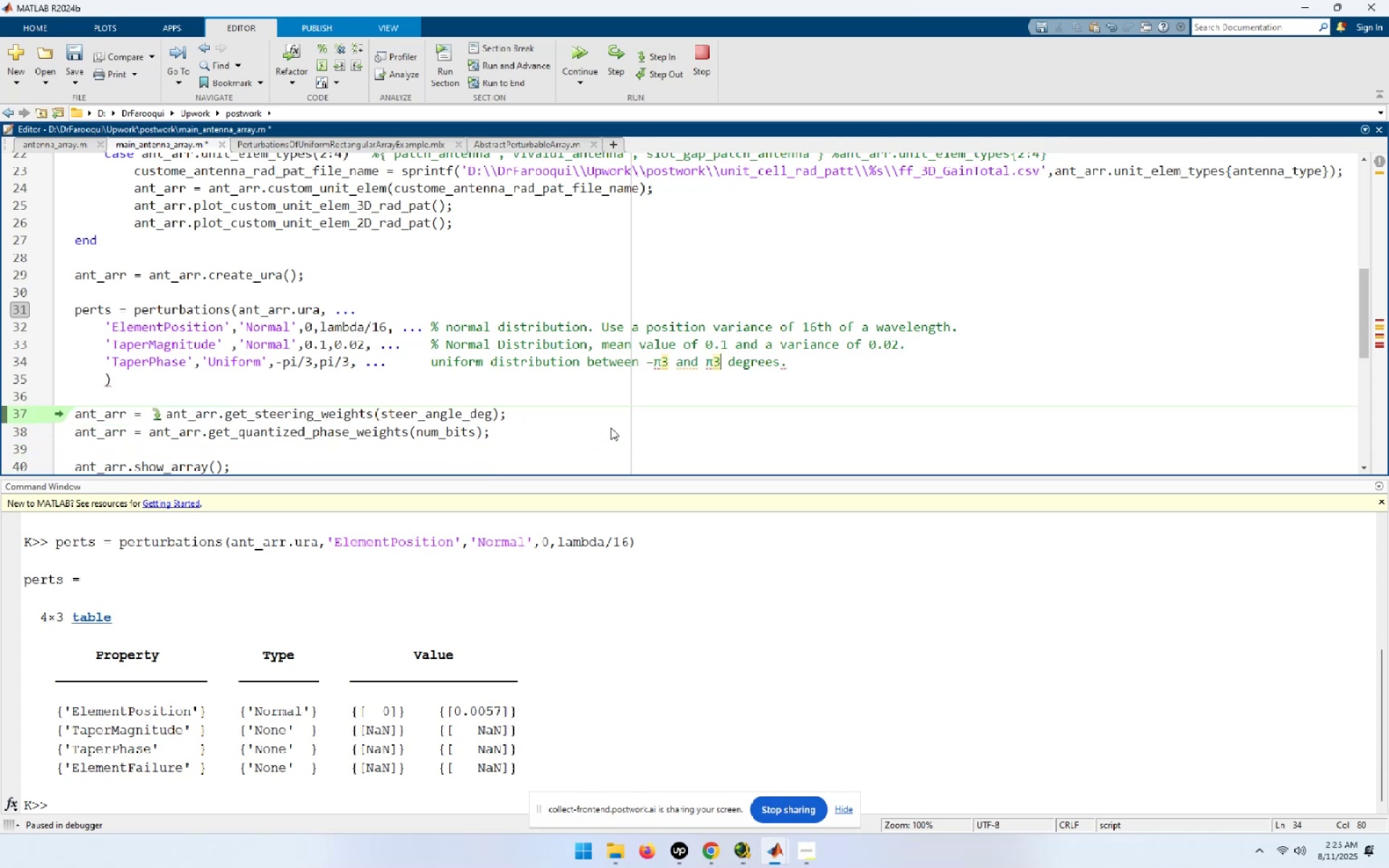 
key(End)
 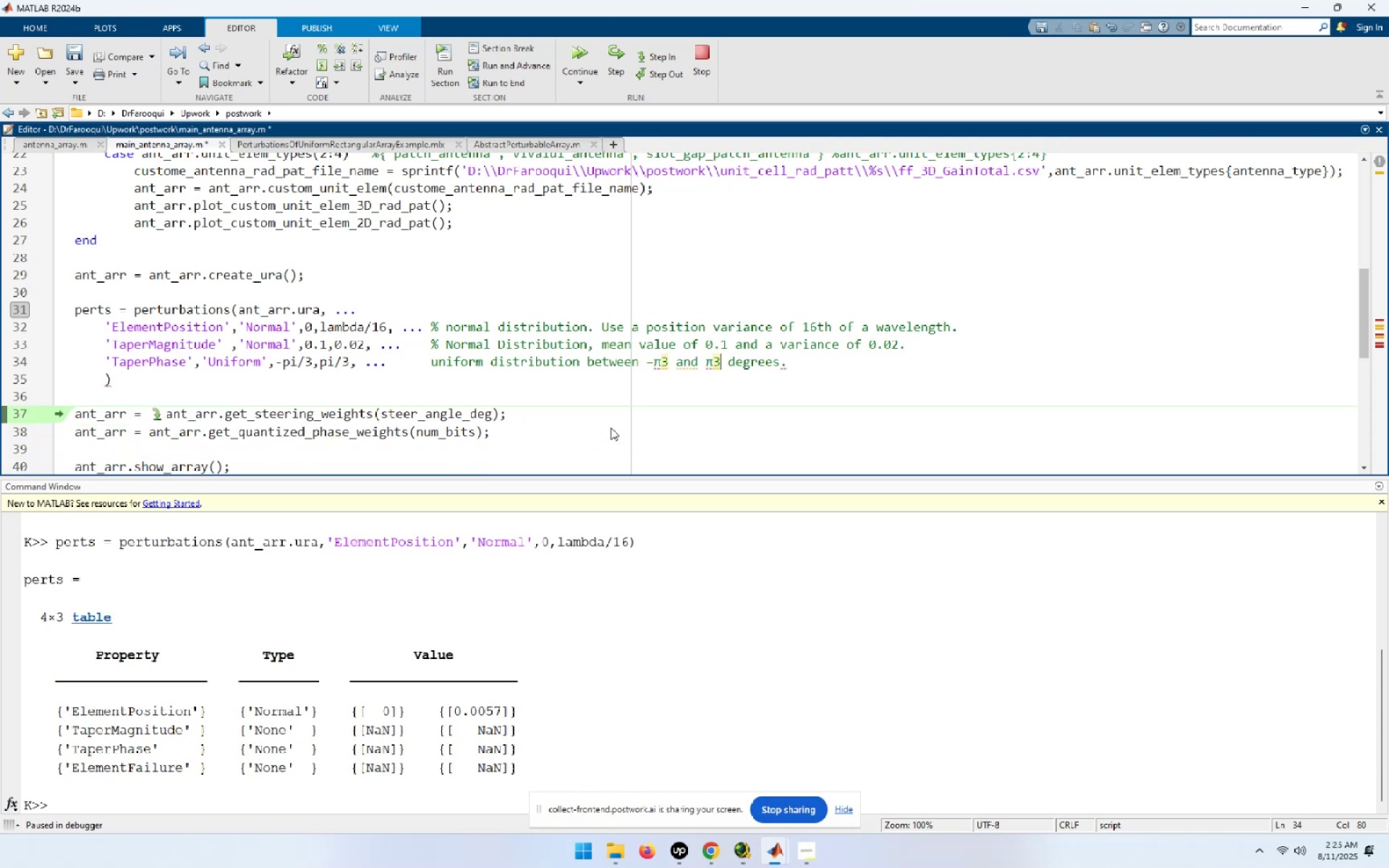 
key(Delete)
 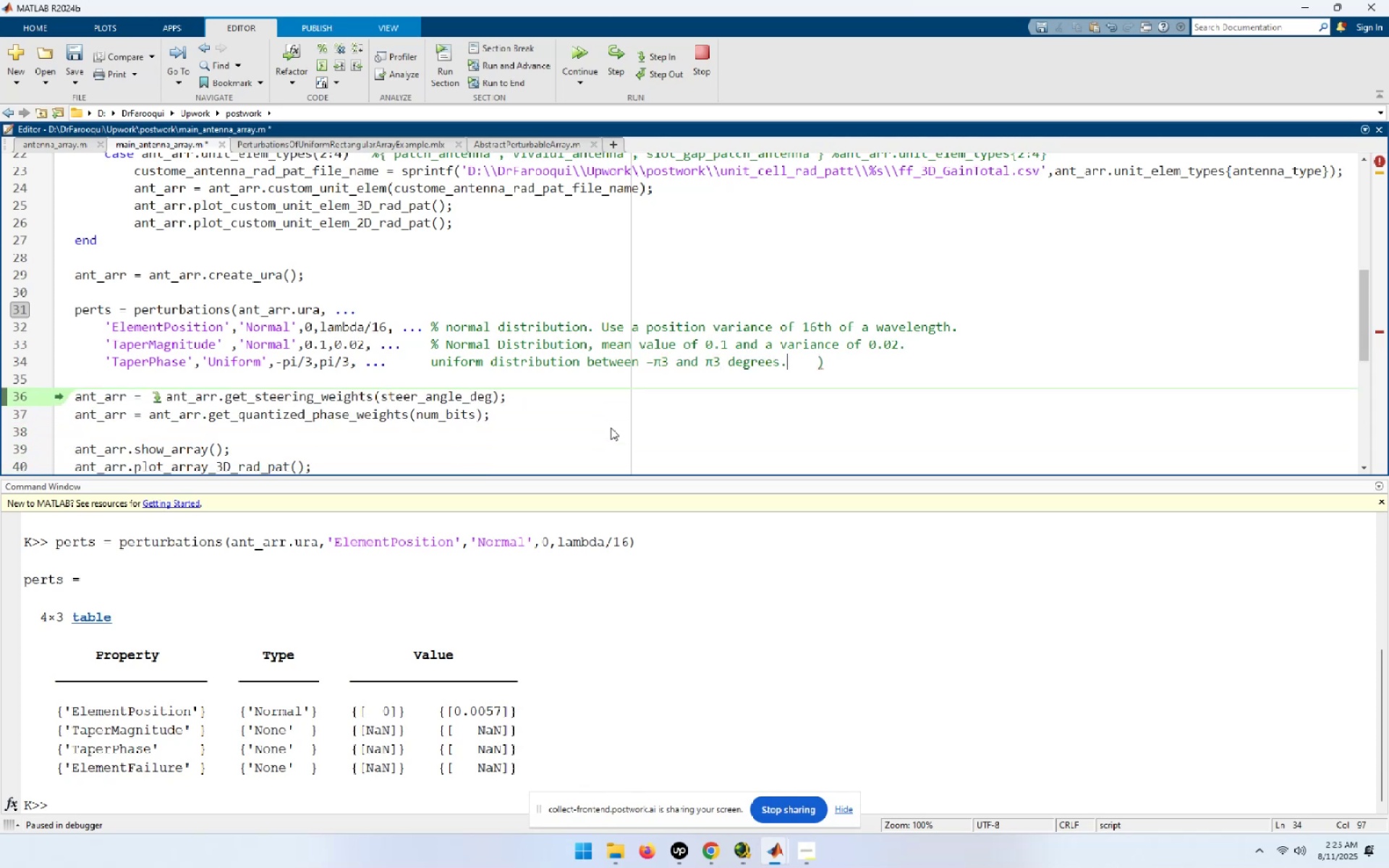 
key(NumpadEnter)
 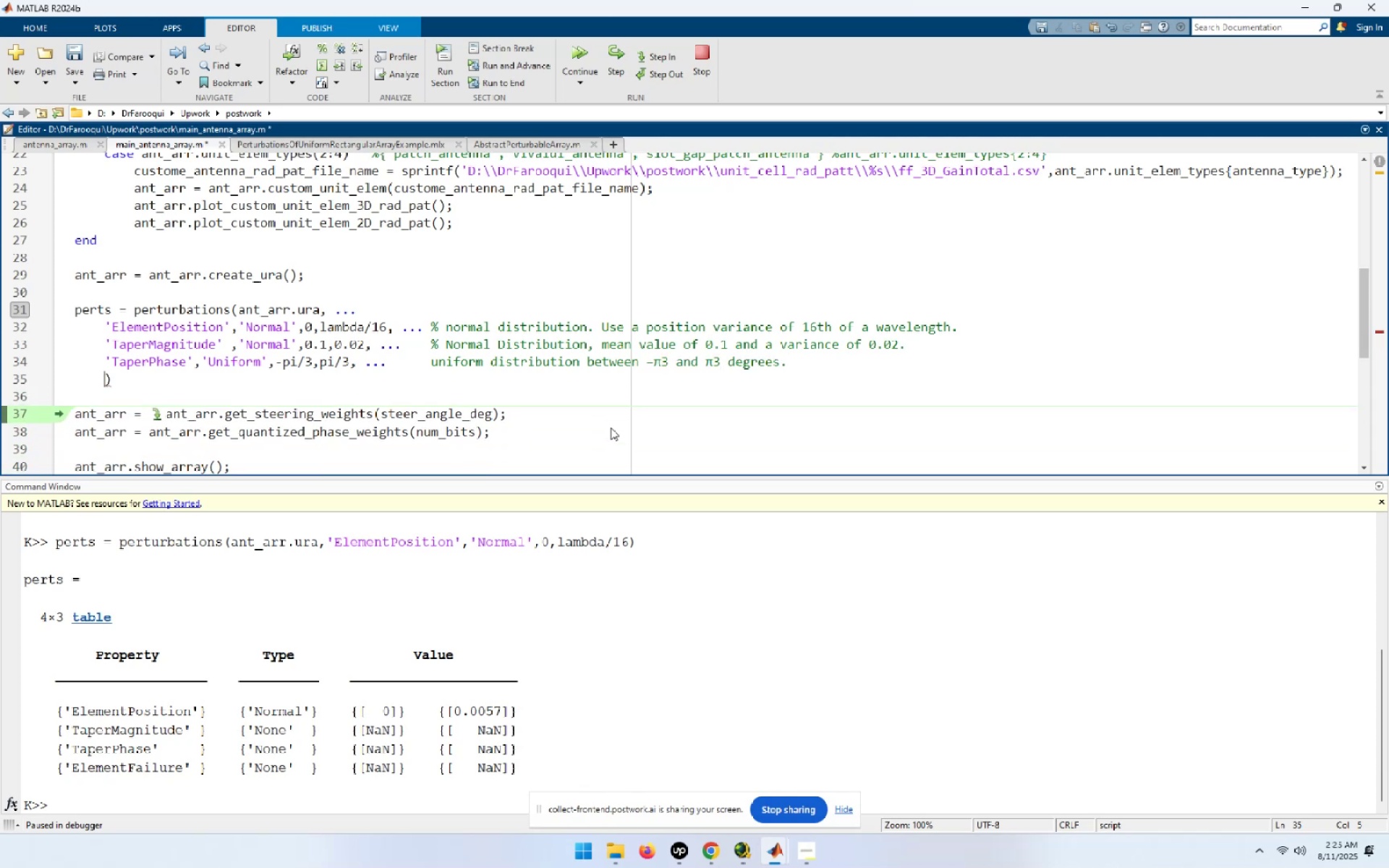 
key(ArrowUp)
 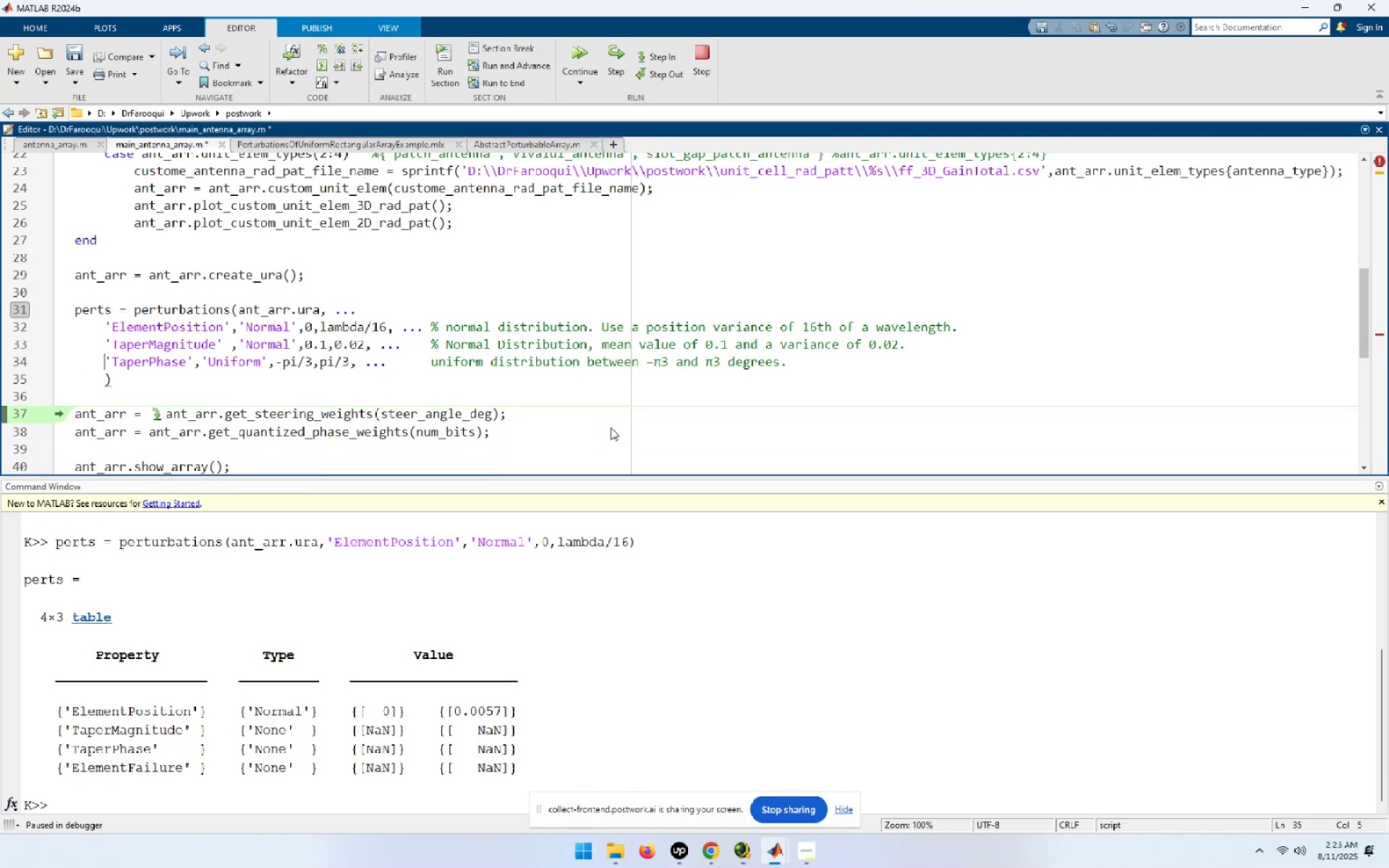 
key(End)
 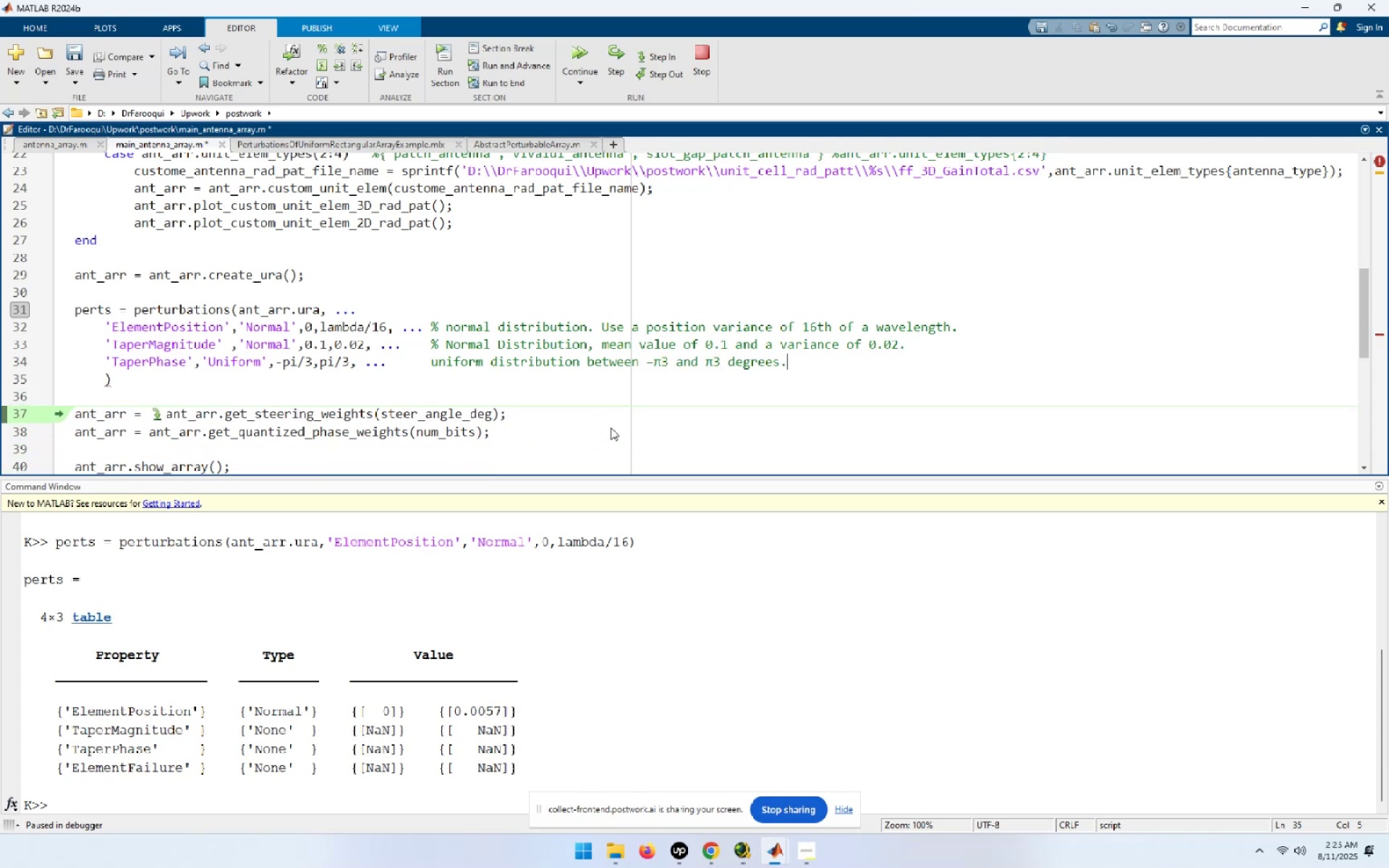 
hold_key(key=ArrowLeft, duration=1.02)
 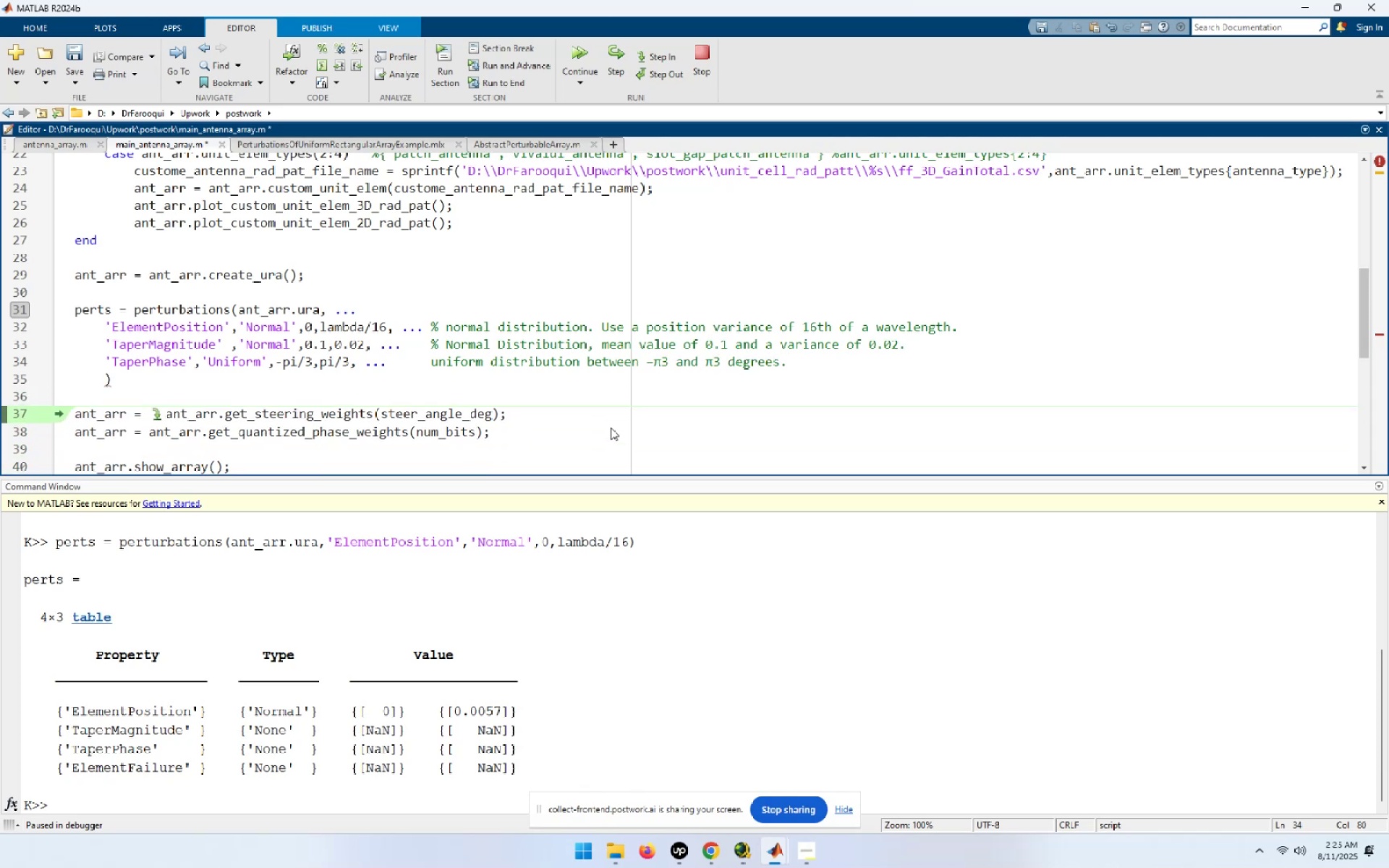 
key(NumpadDivide)
 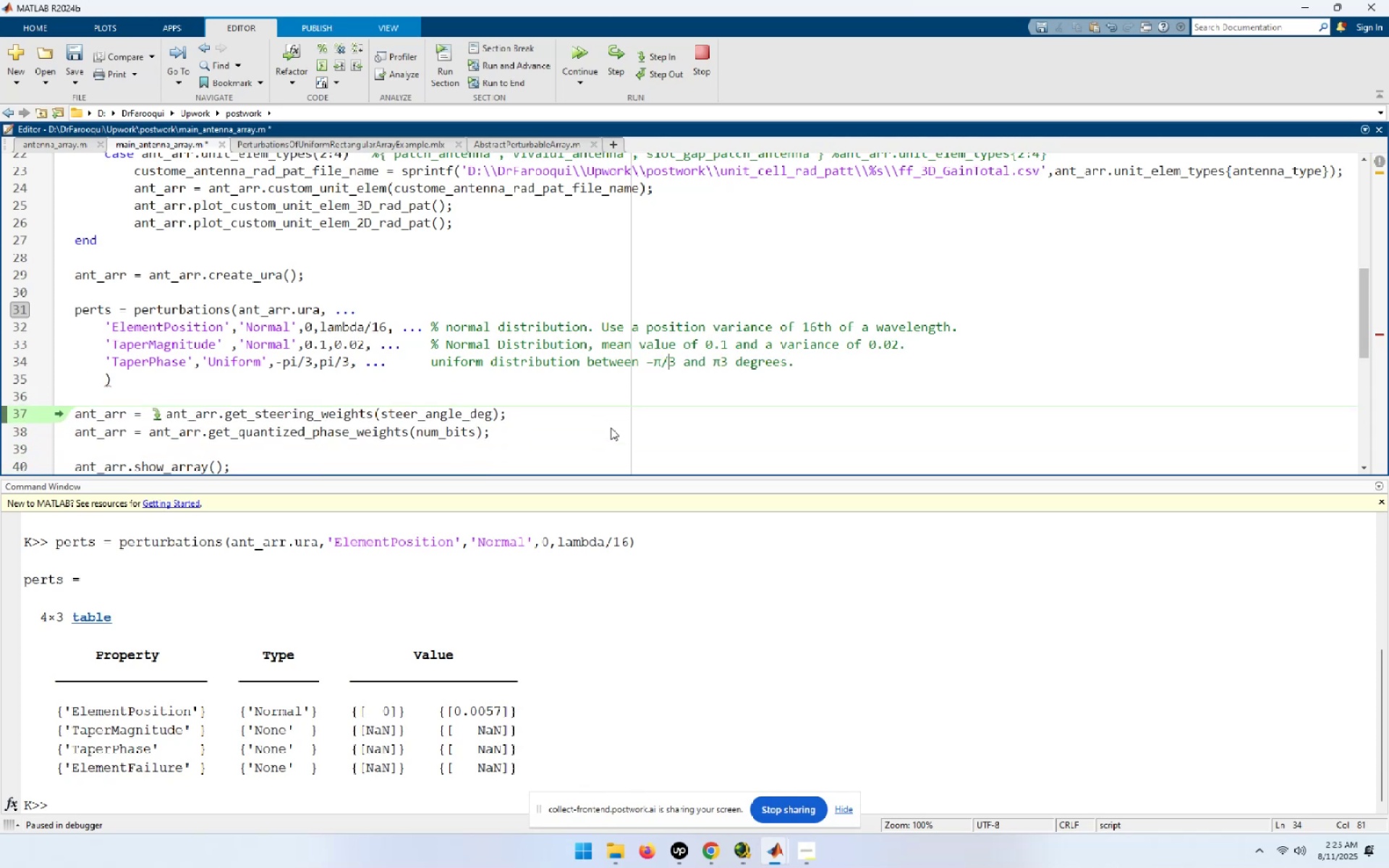 
key(ArrowRight)
 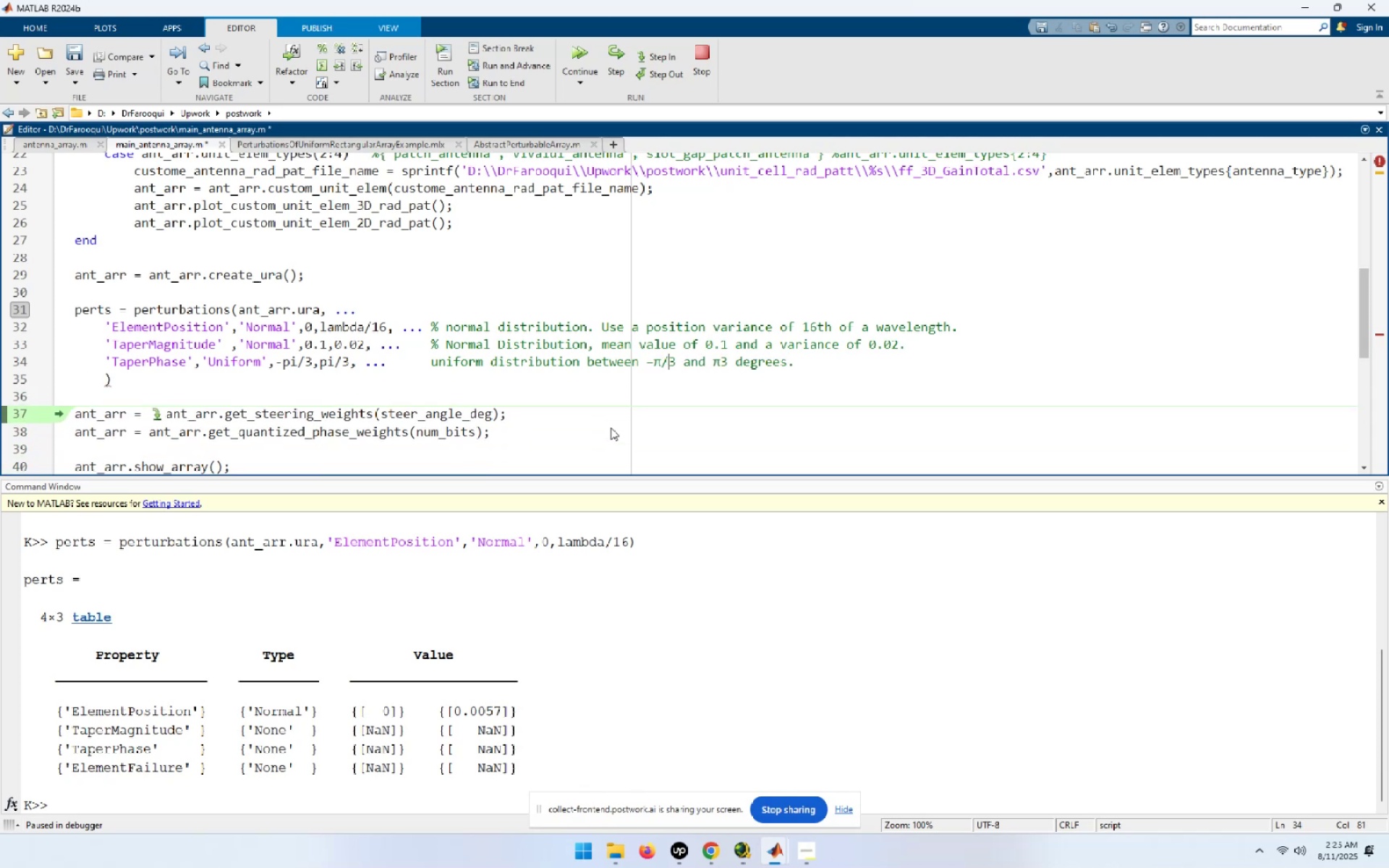 
key(ArrowRight)
 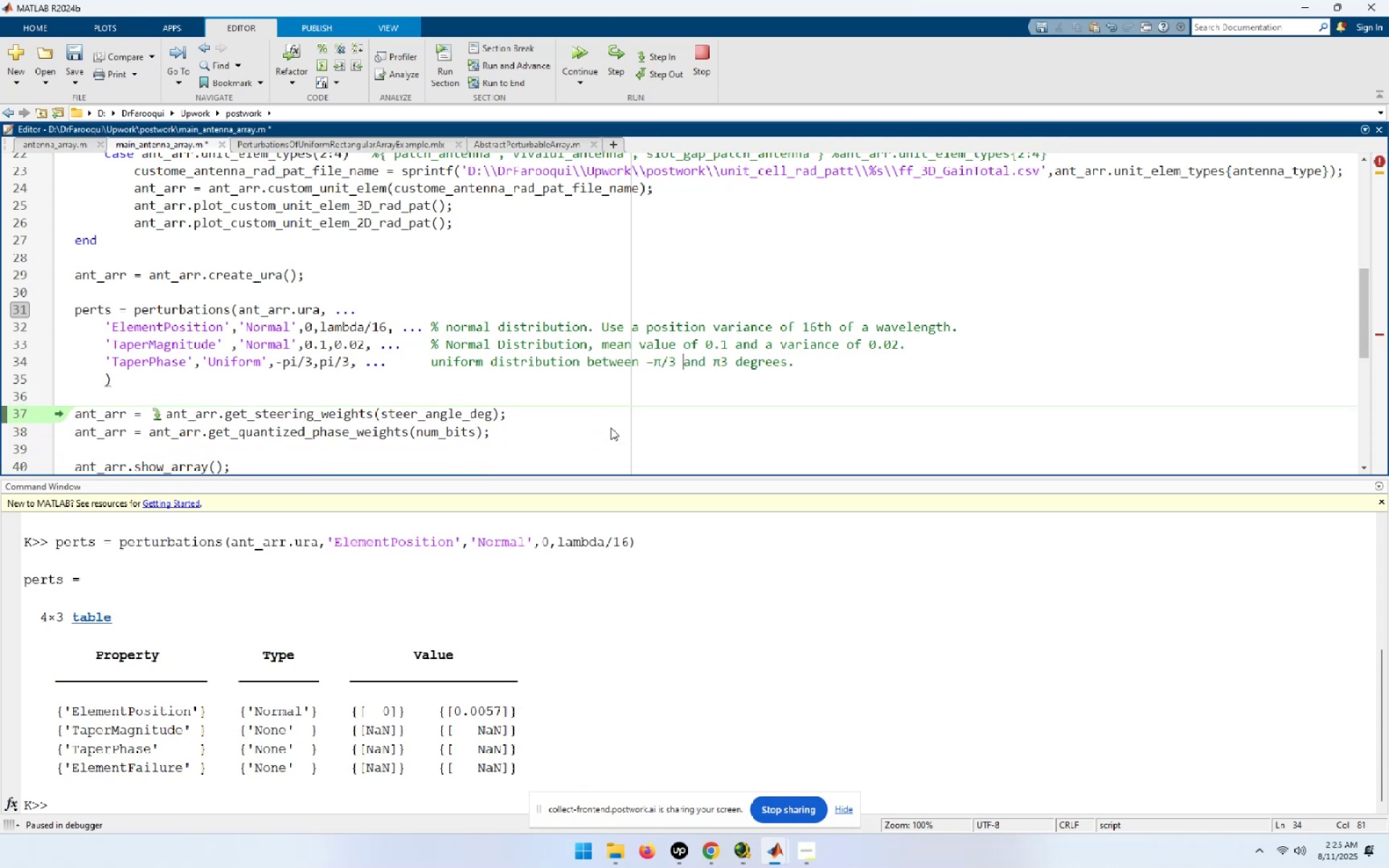 
key(ArrowRight)
 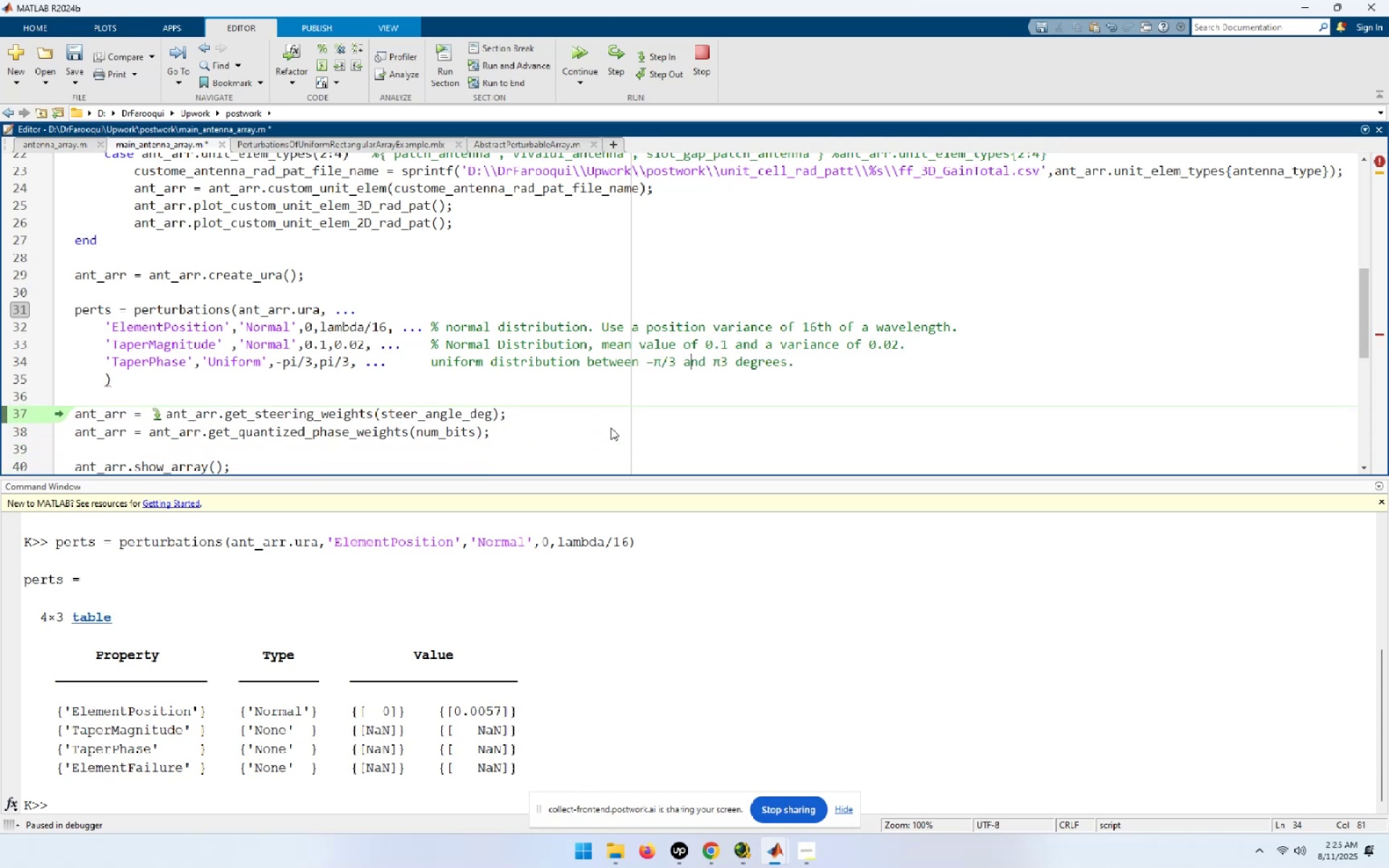 
key(ArrowRight)
 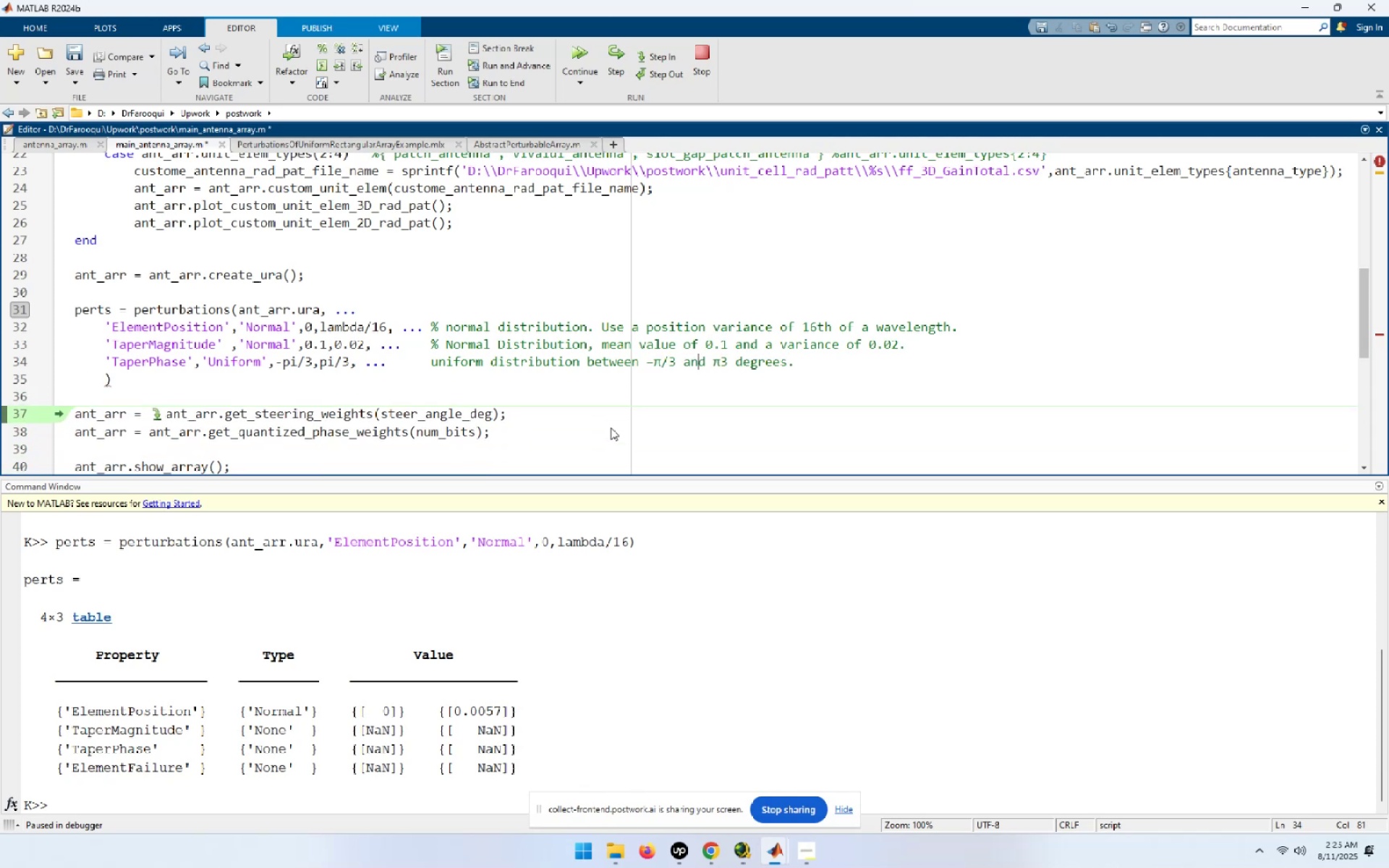 
key(ArrowRight)
 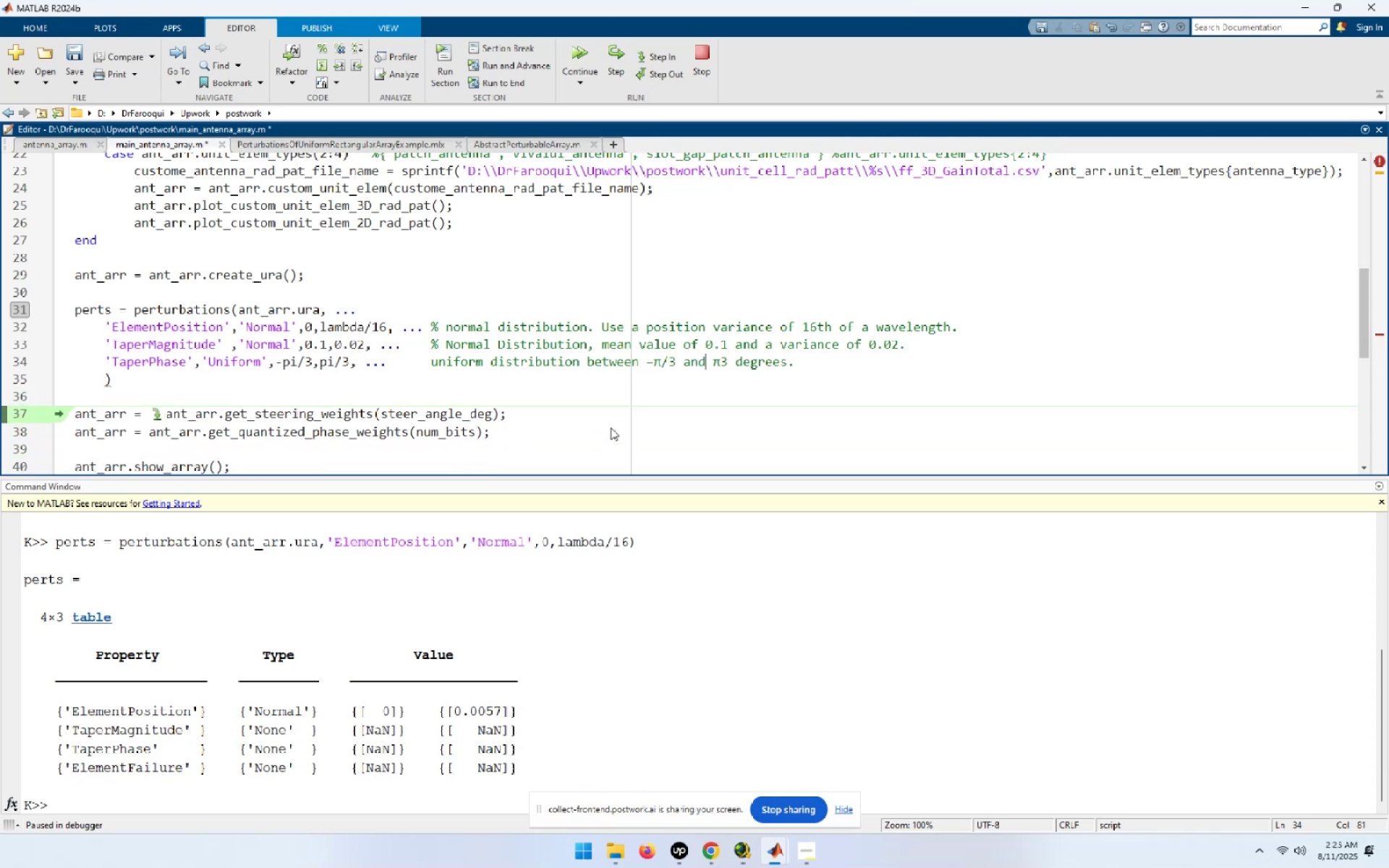 
key(ArrowRight)
 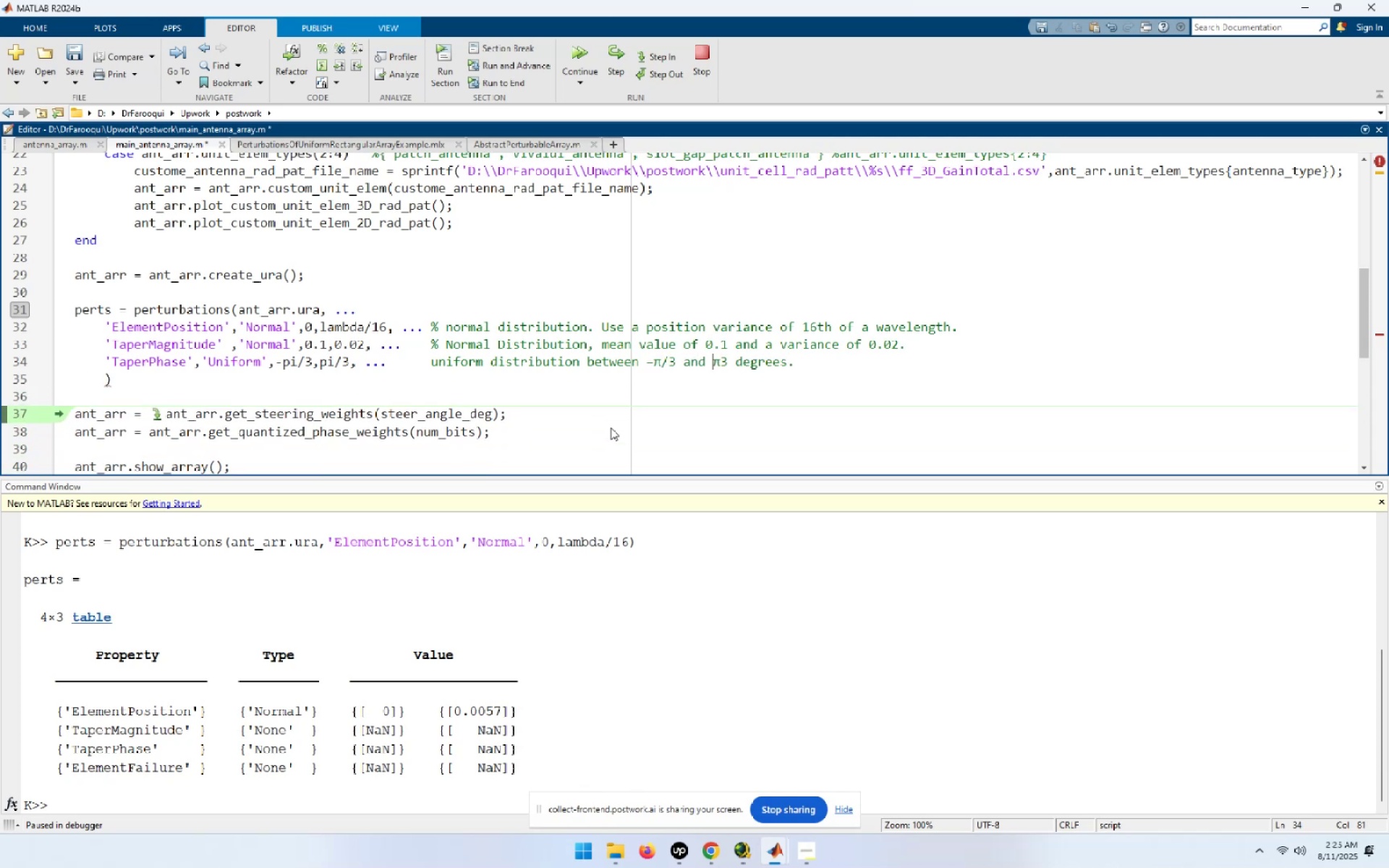 
key(ArrowRight)
 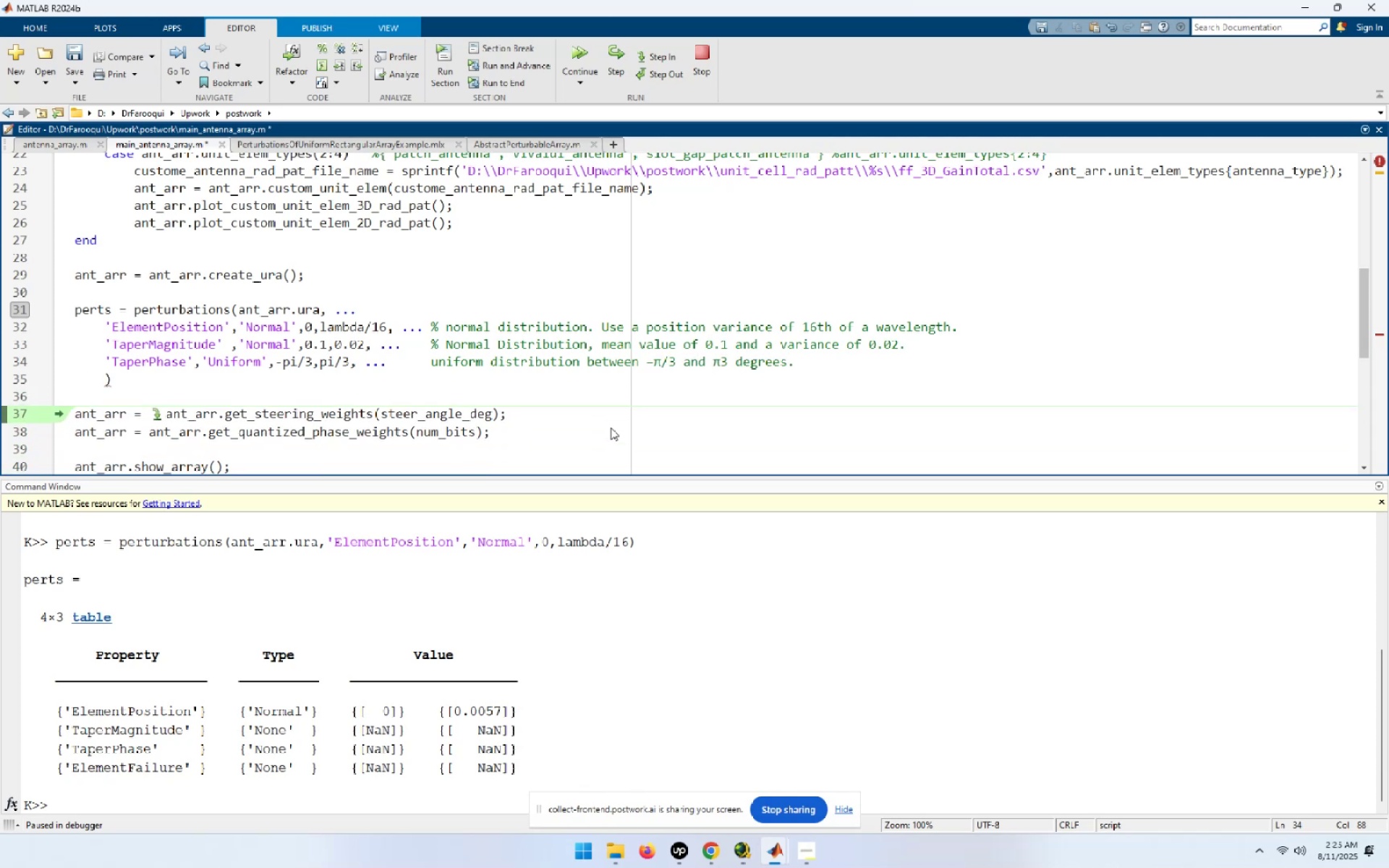 
key(NumpadDivide)
 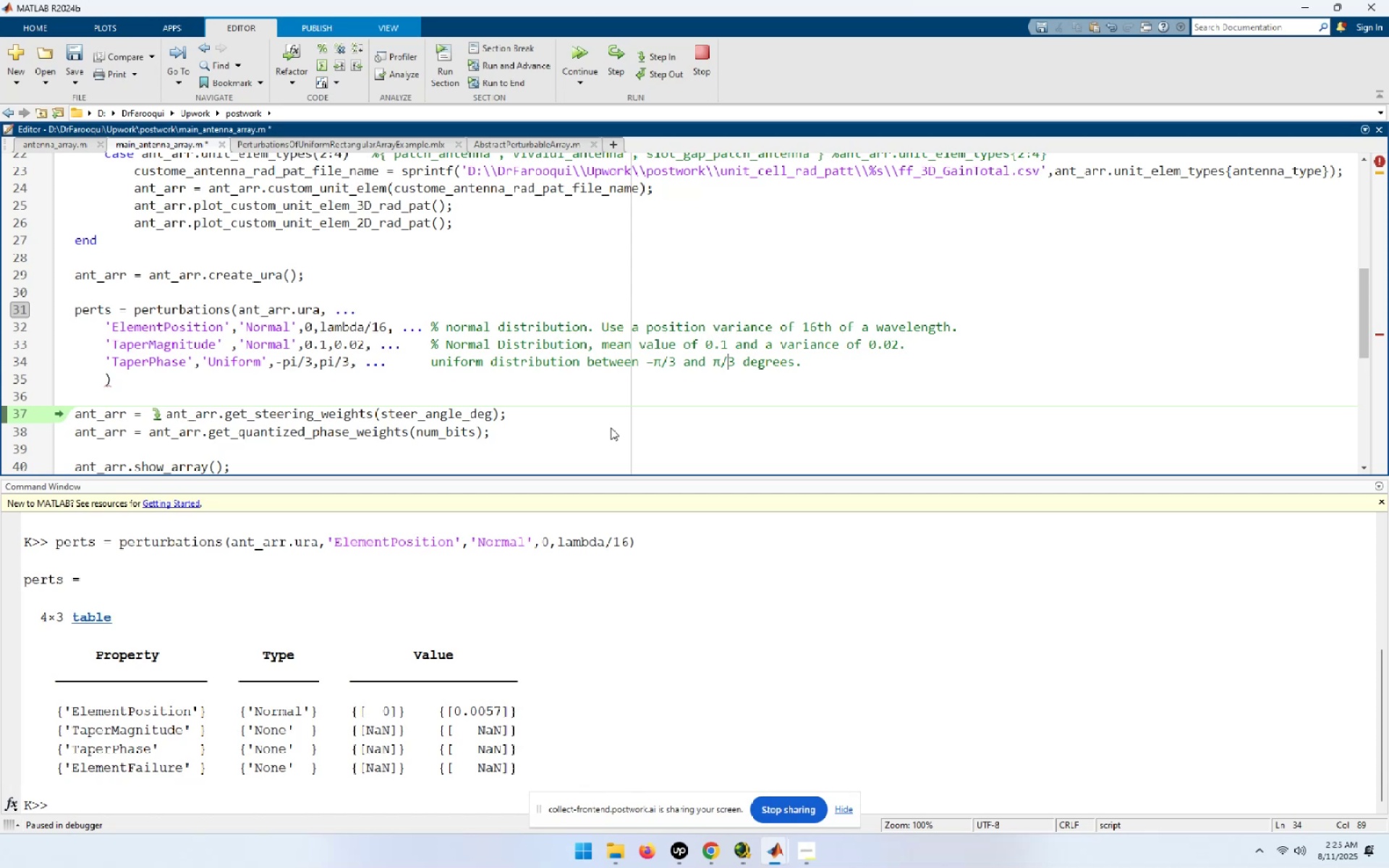 
hold_key(key=ArrowLeft, duration=1.53)
 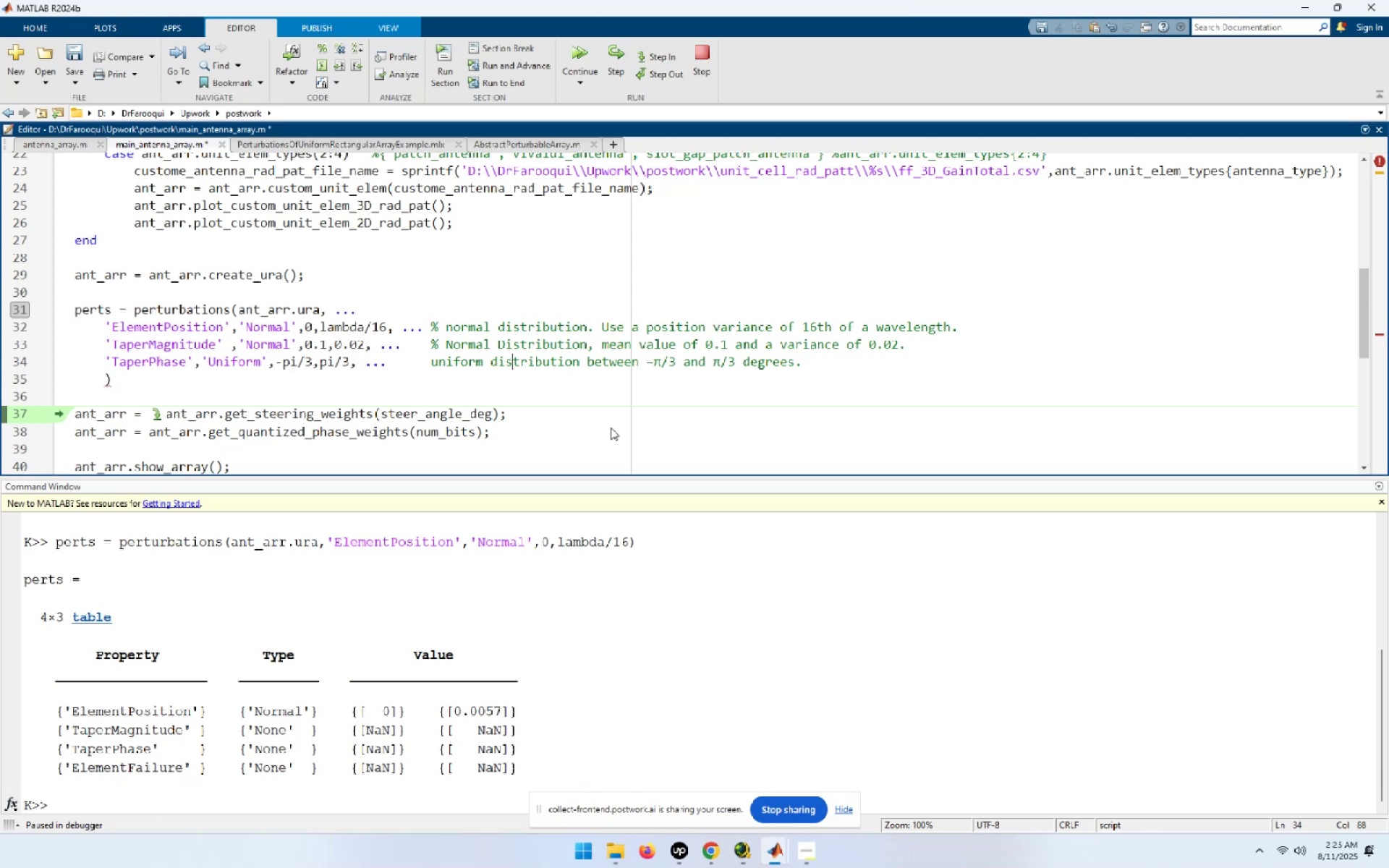 
key(ArrowLeft)
 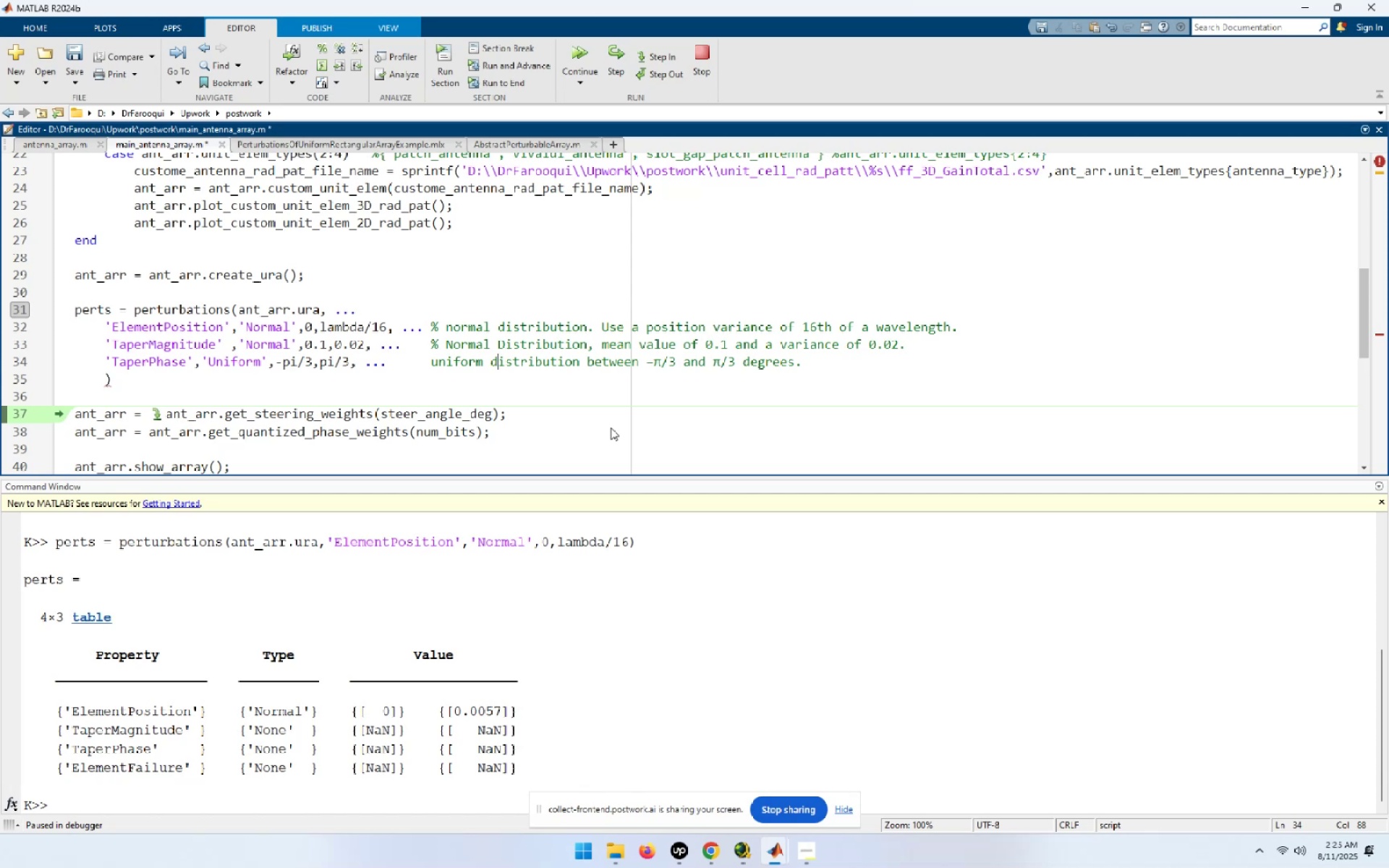 
key(ArrowLeft)
 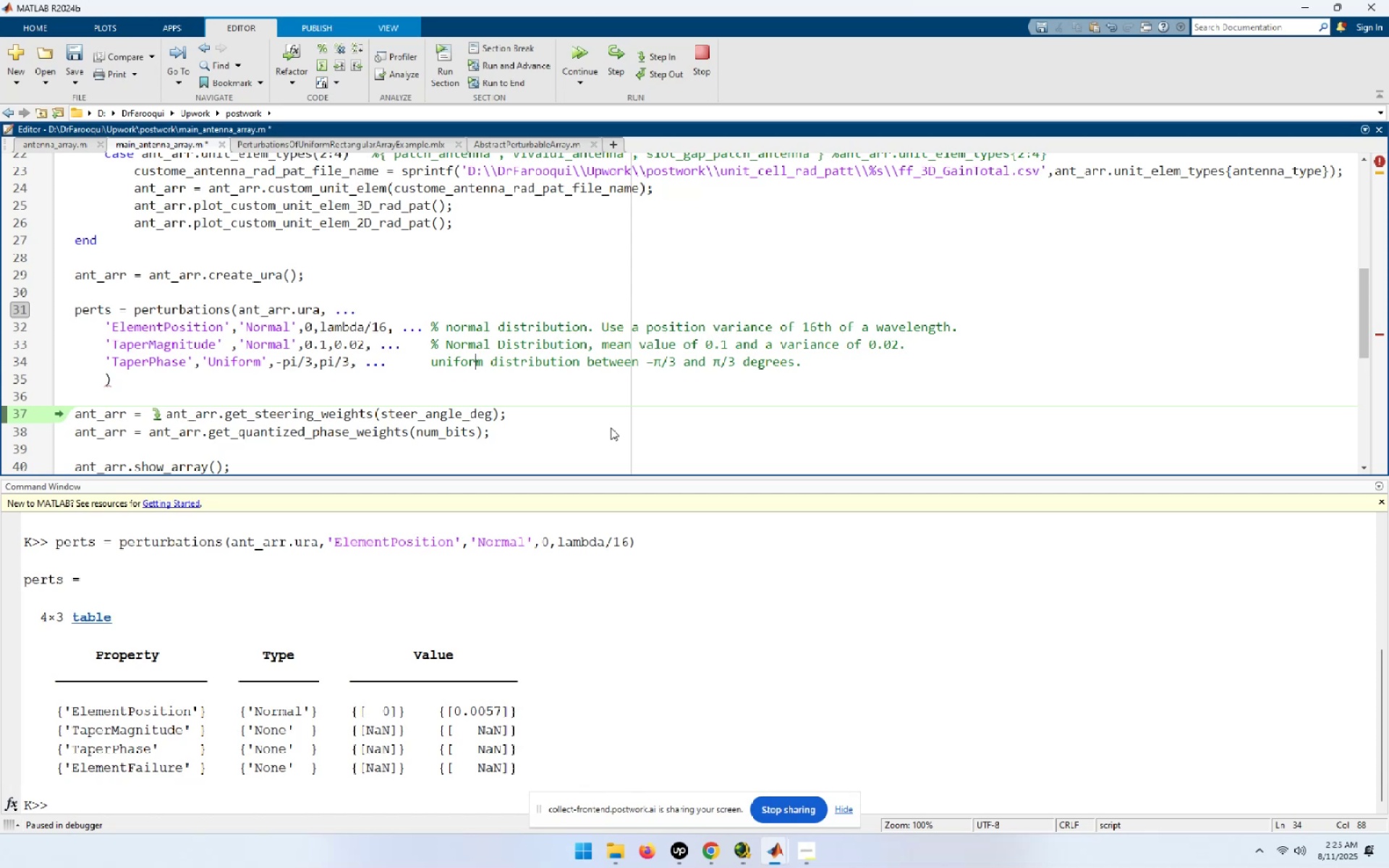 
key(ArrowLeft)
 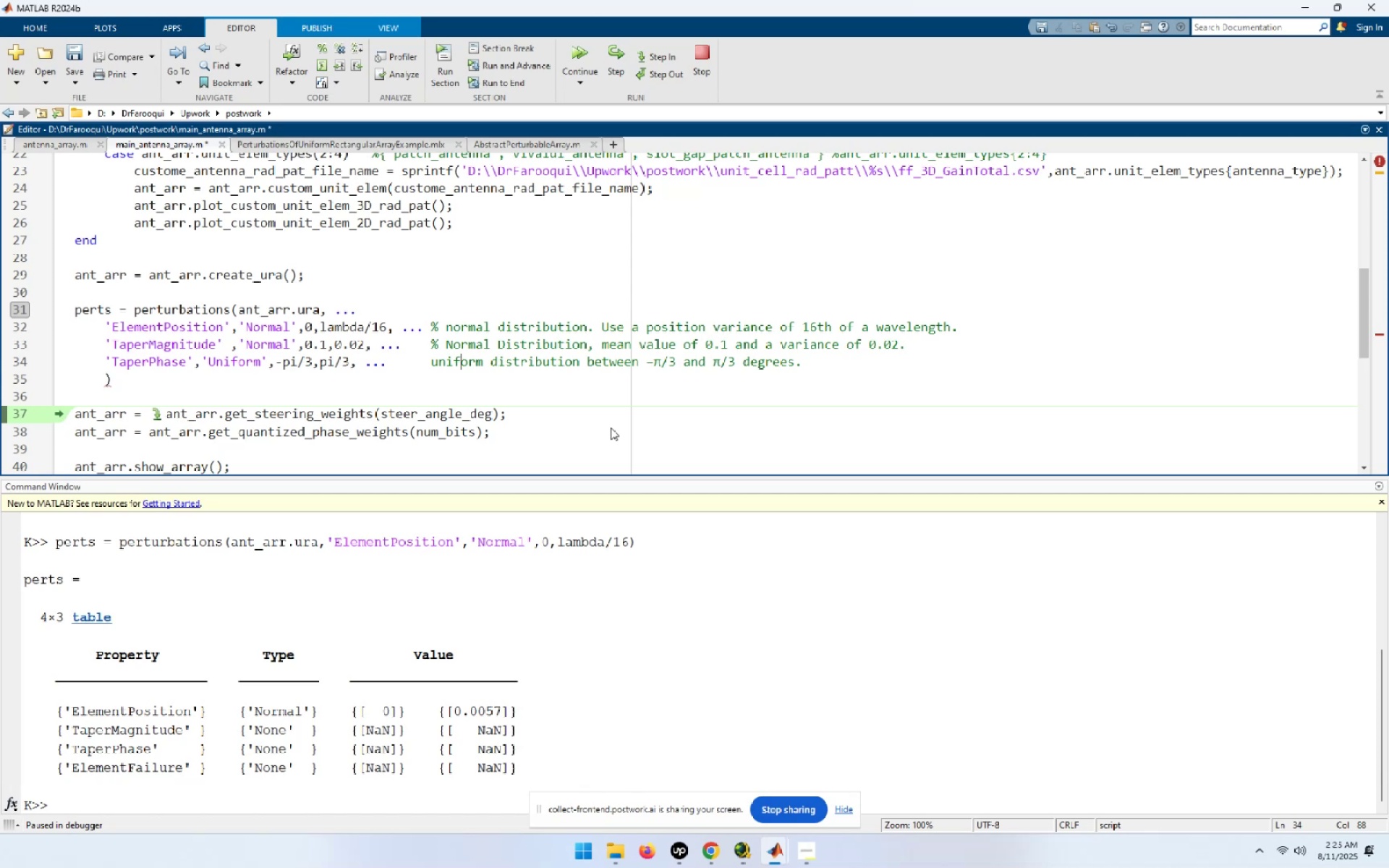 
key(ArrowLeft)
 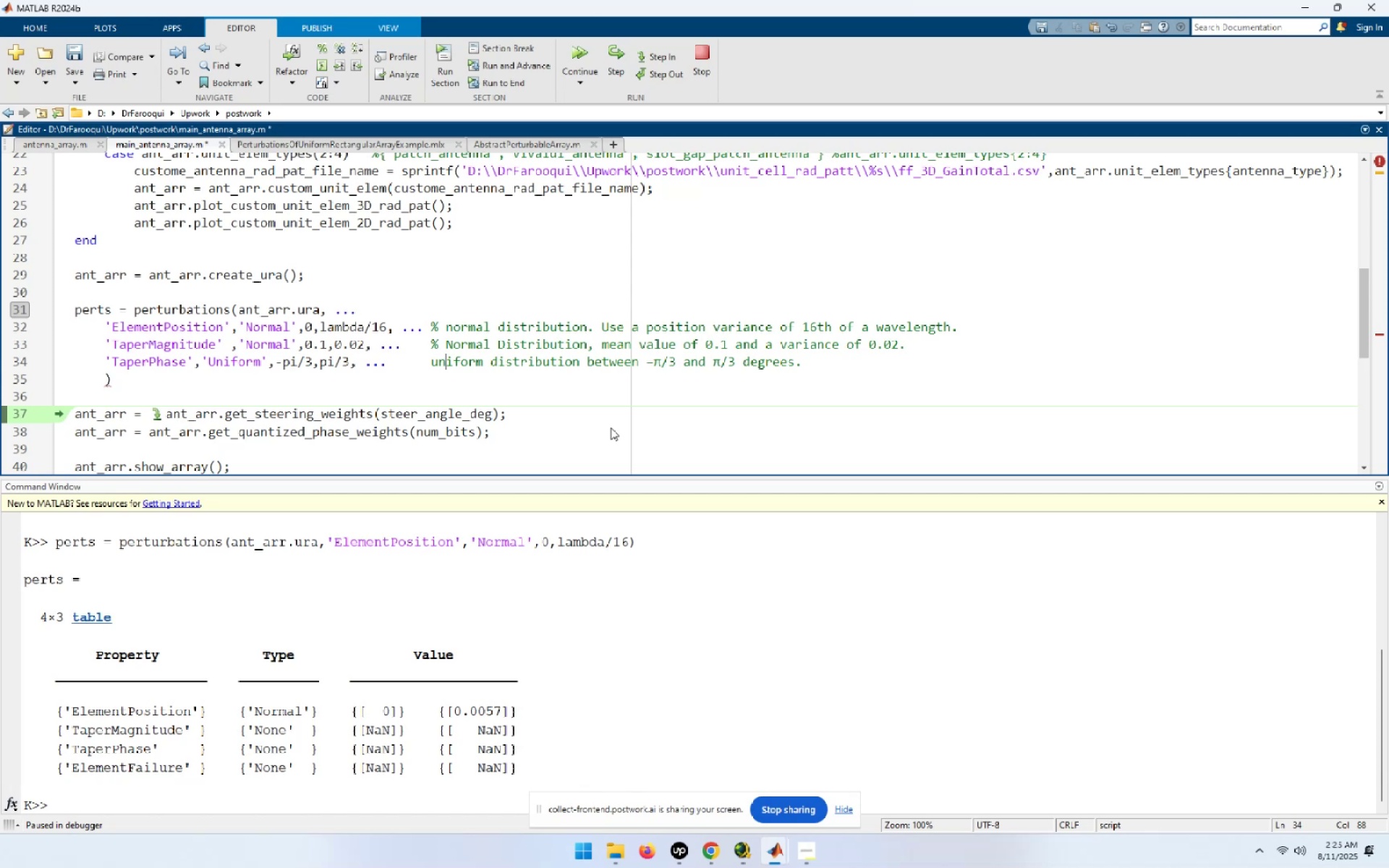 
key(ArrowLeft)
 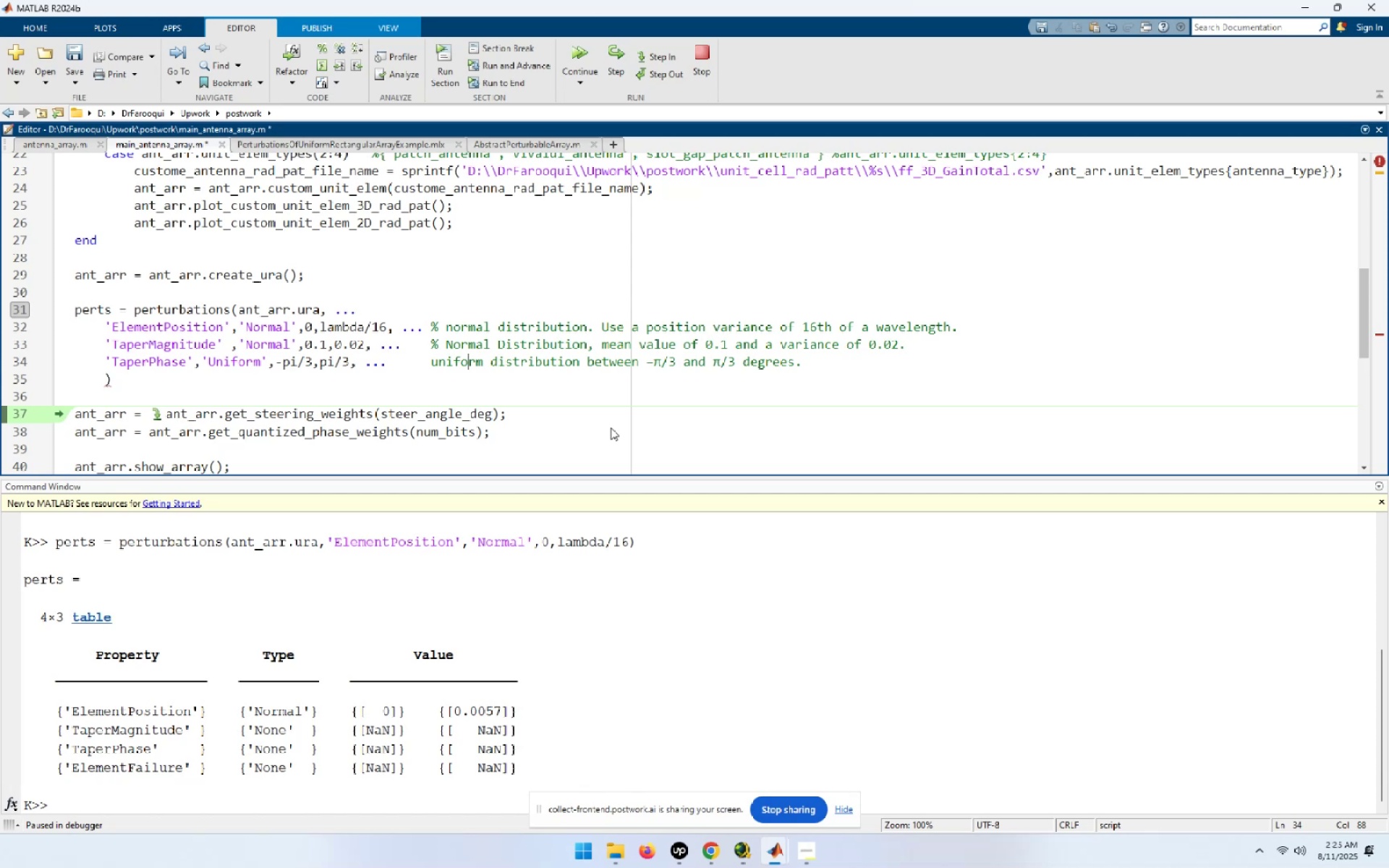 
key(ArrowLeft)
 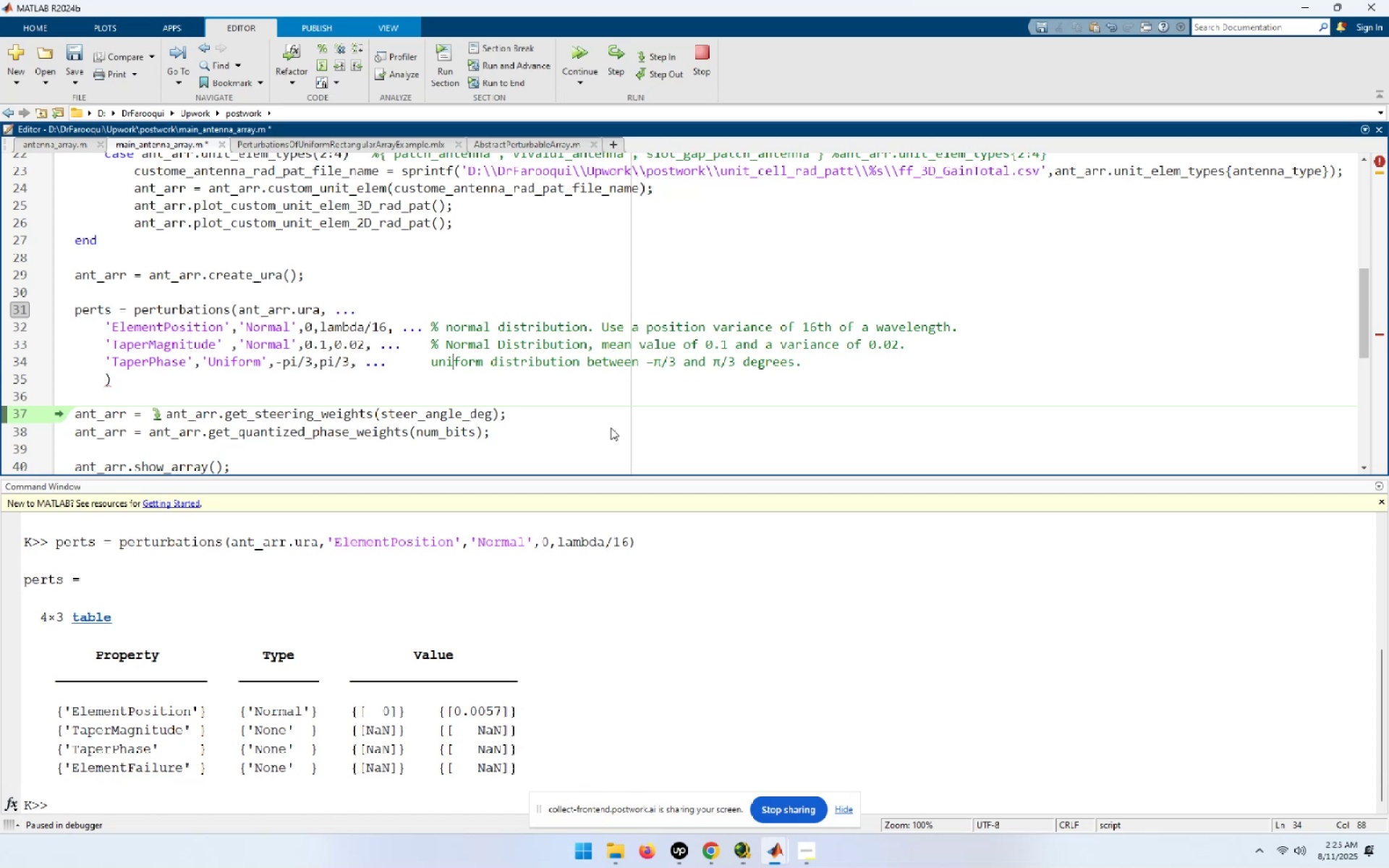 
key(ArrowLeft)
 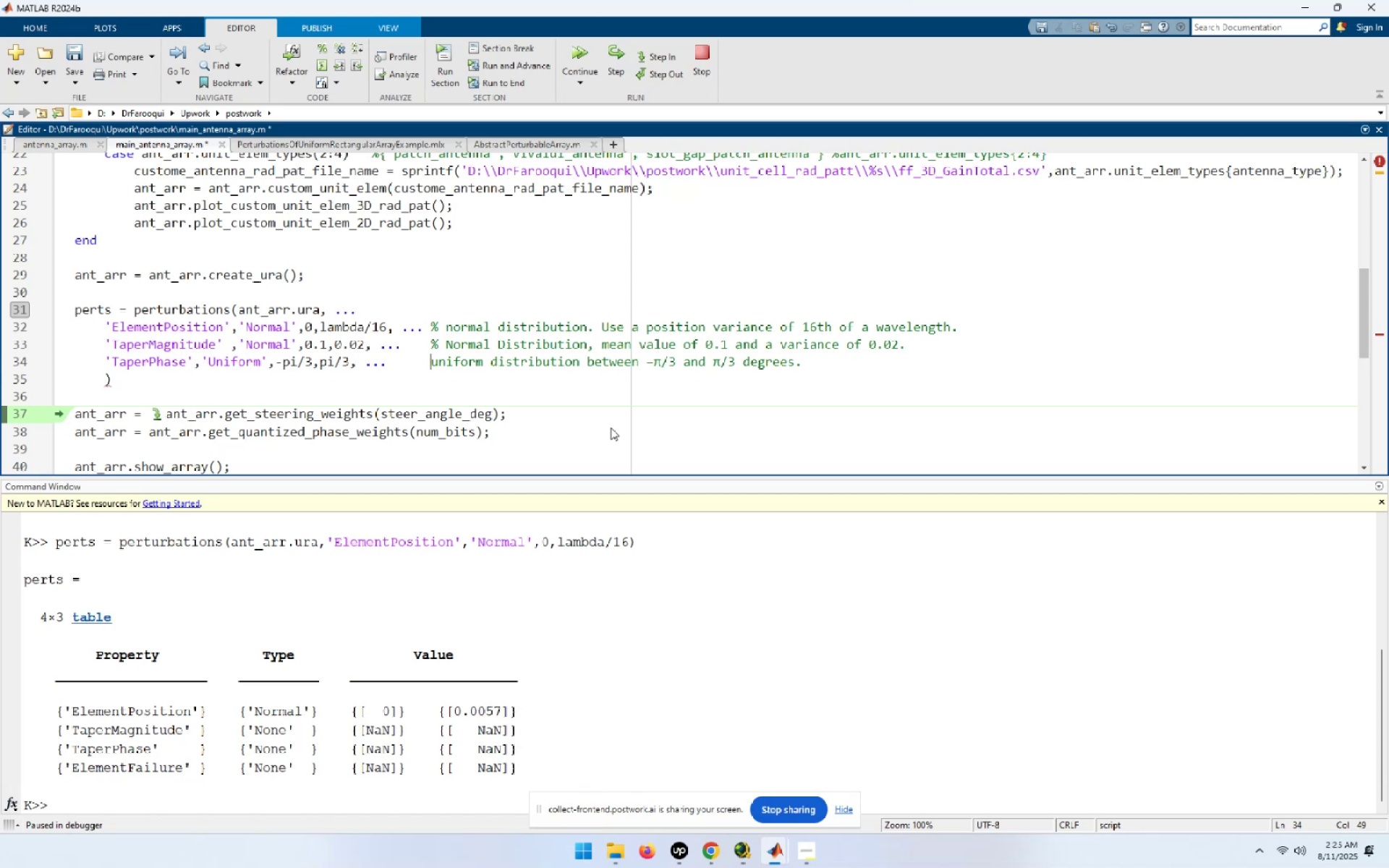 
key(Shift+5)
 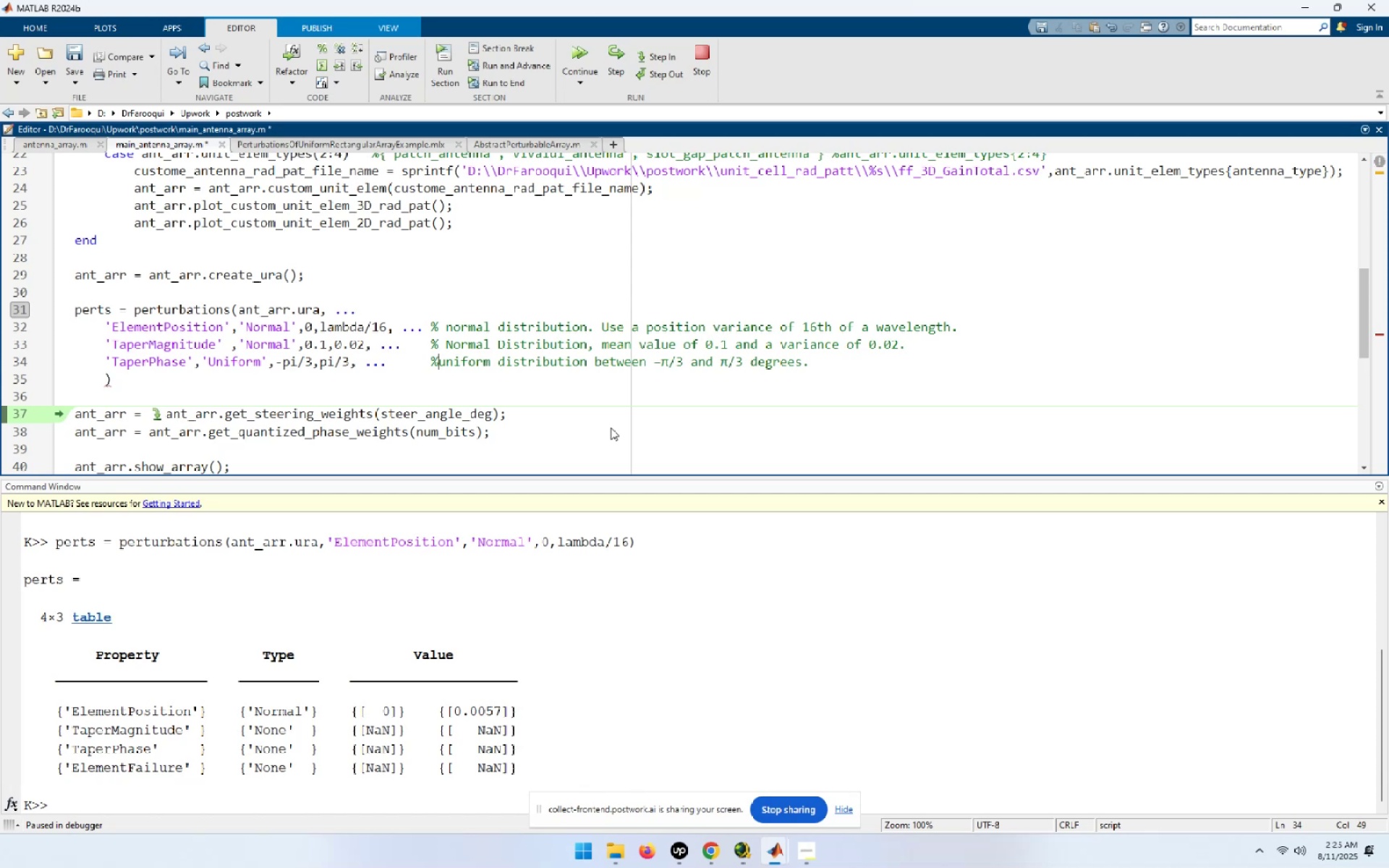 
key(Space)
 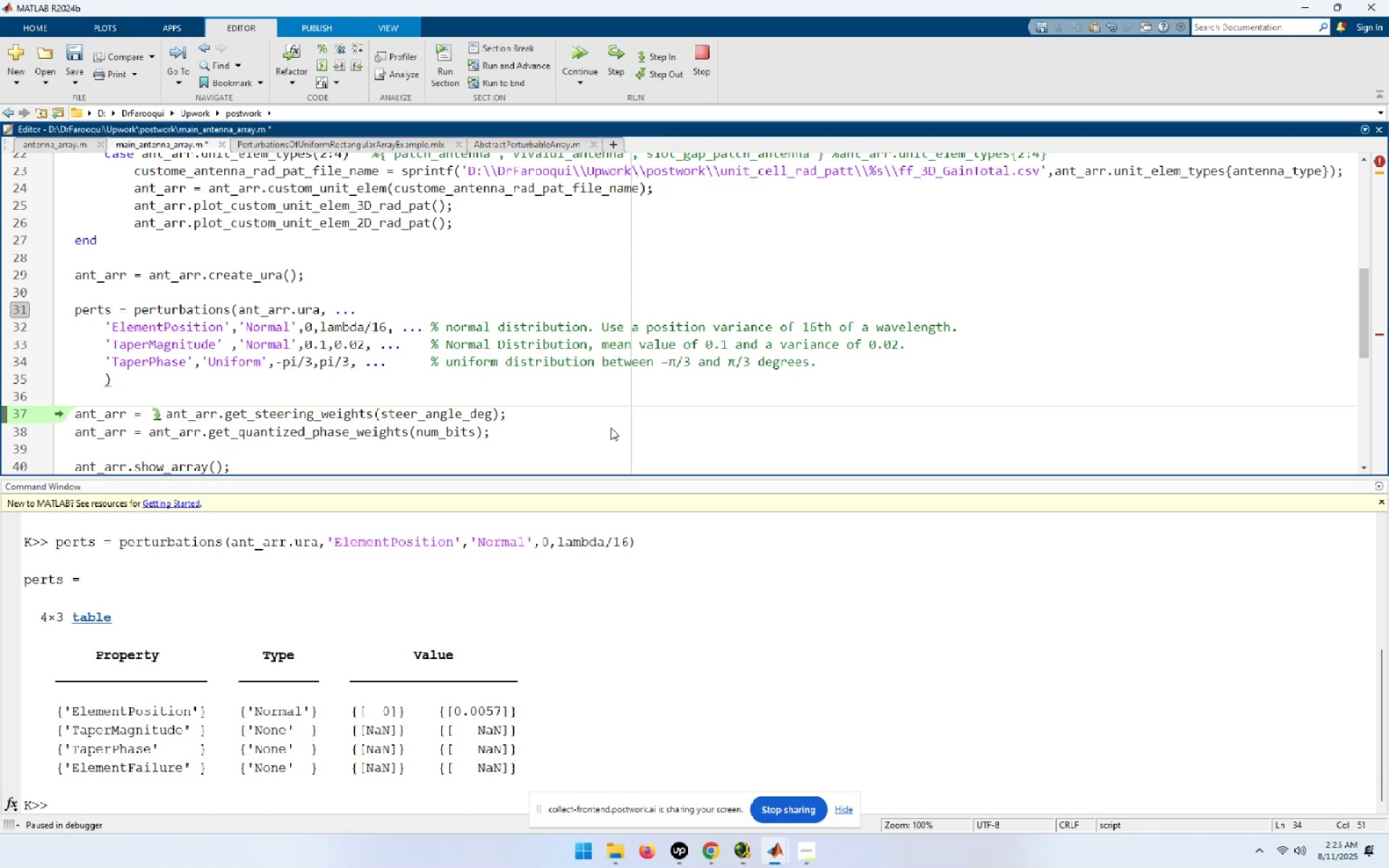 
key(Shift+ArrowRight)
 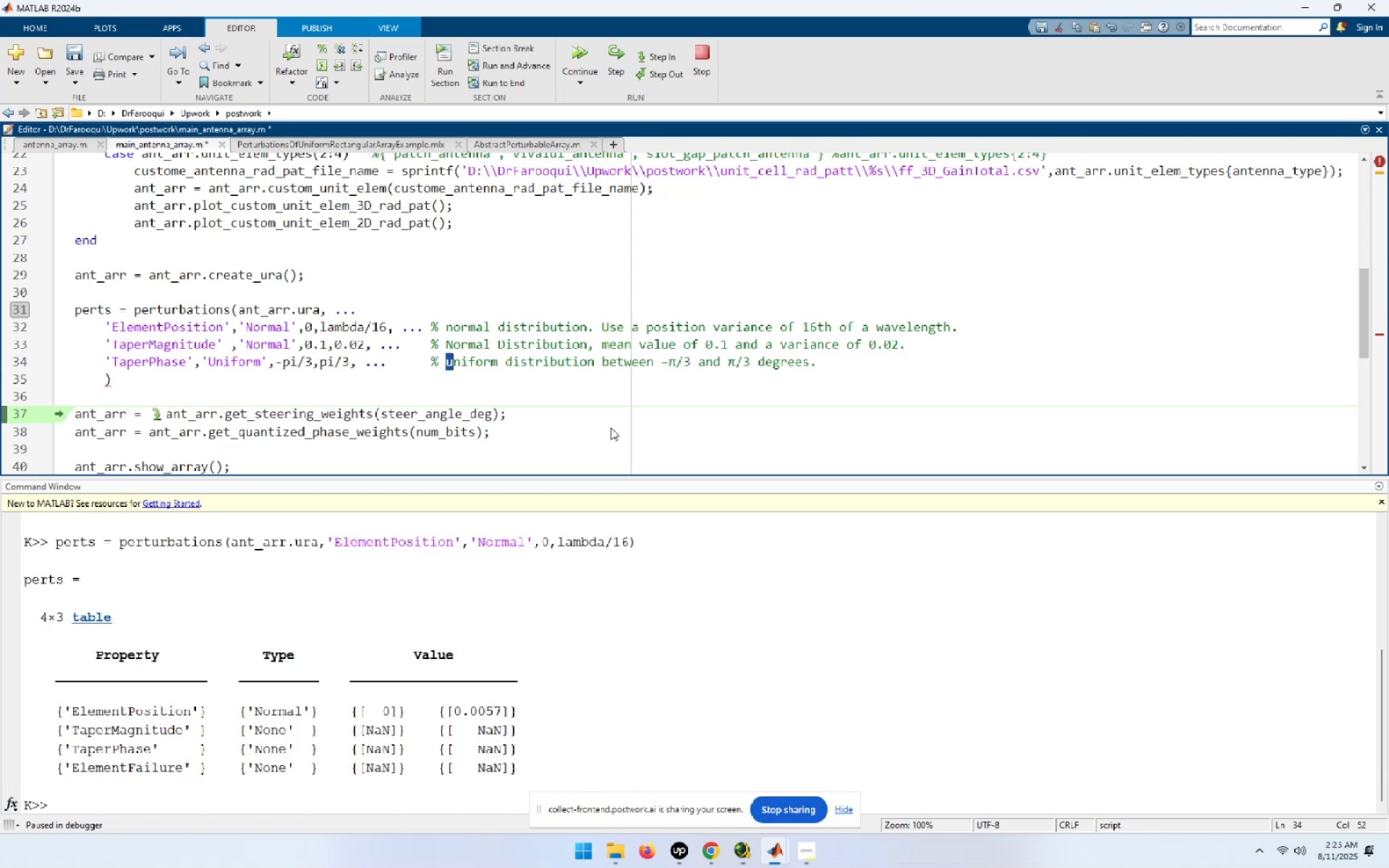 
key(Shift+U)
 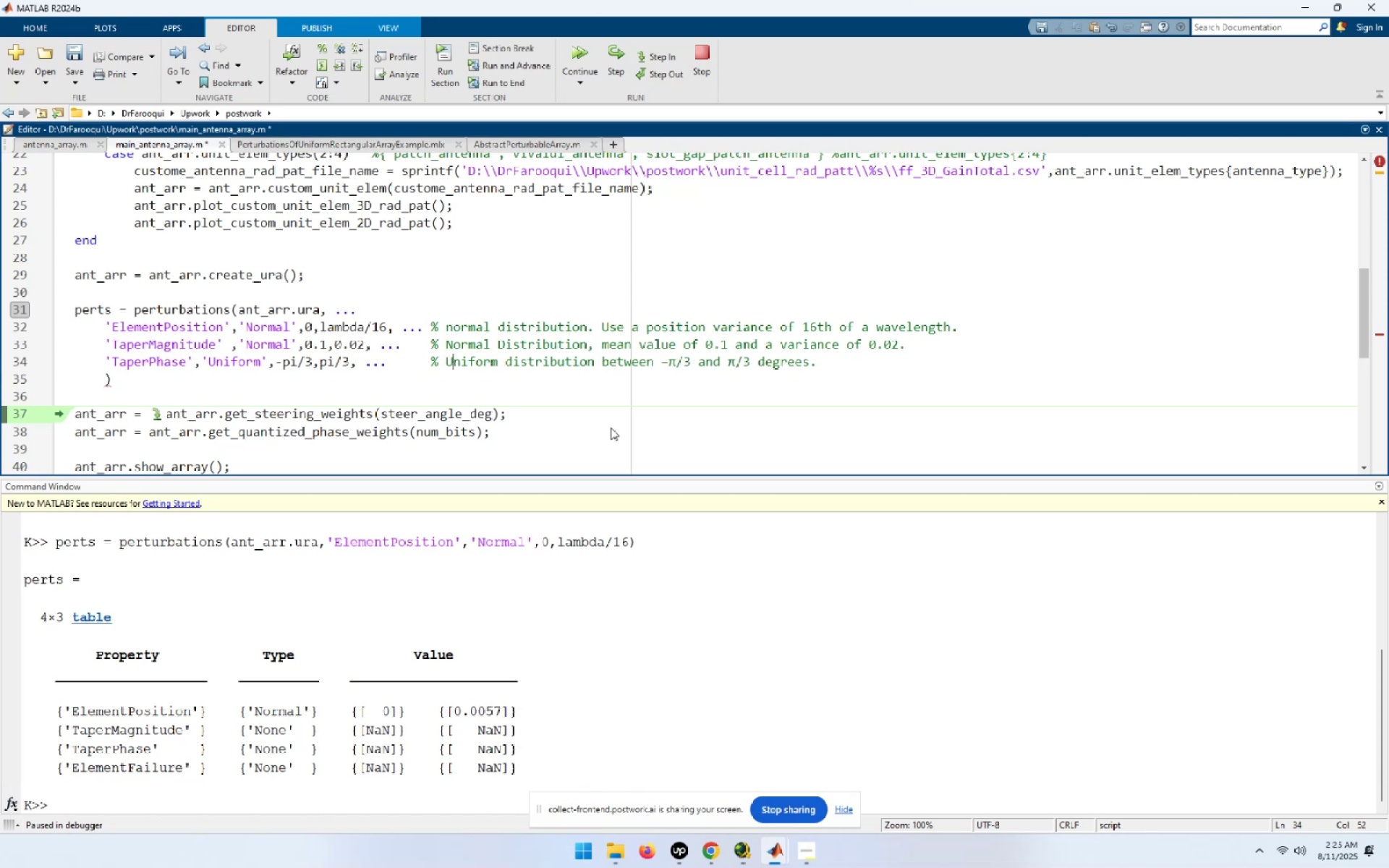 
key(Alt+AltLeft)
 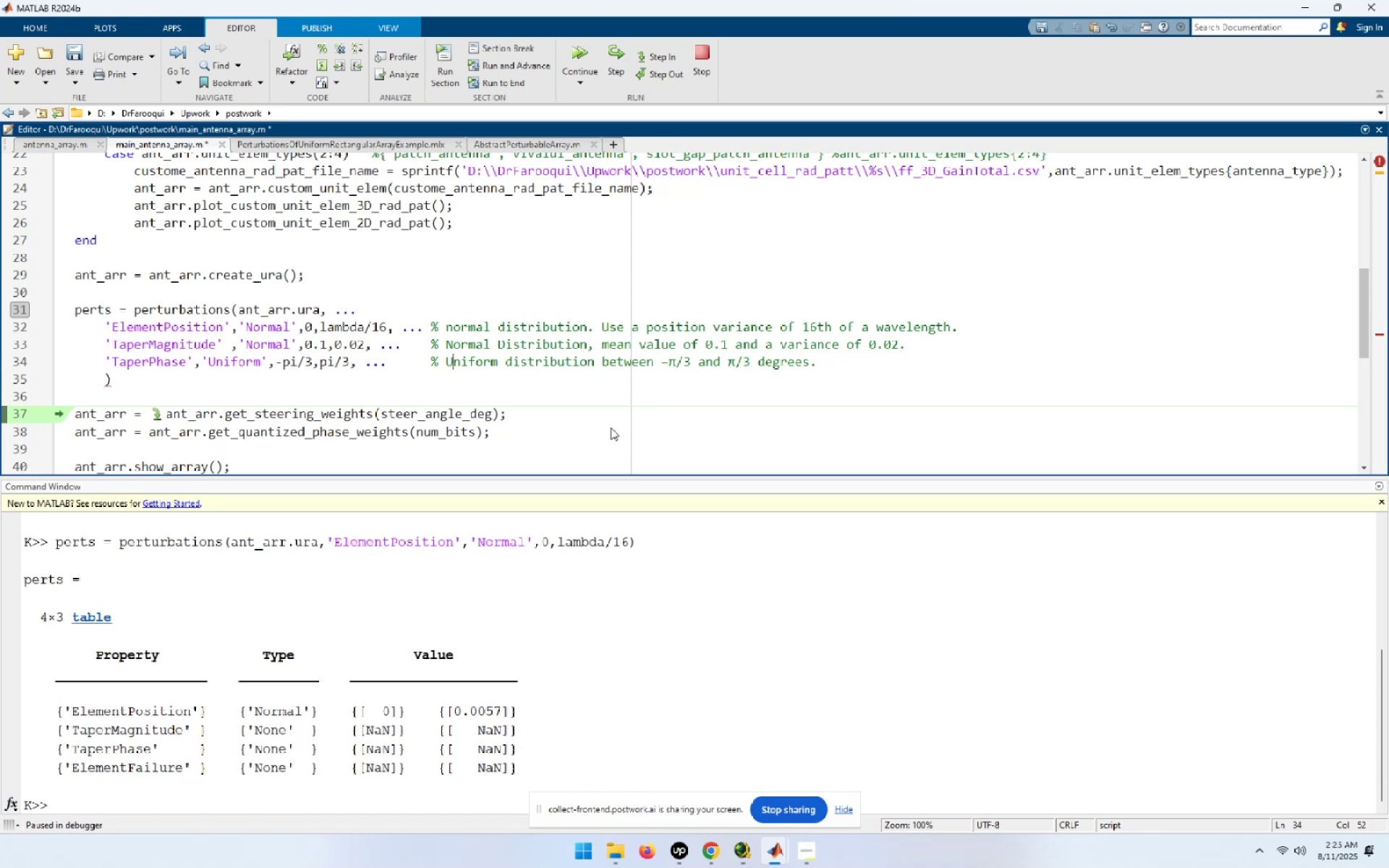 
key(Alt+Tab)
 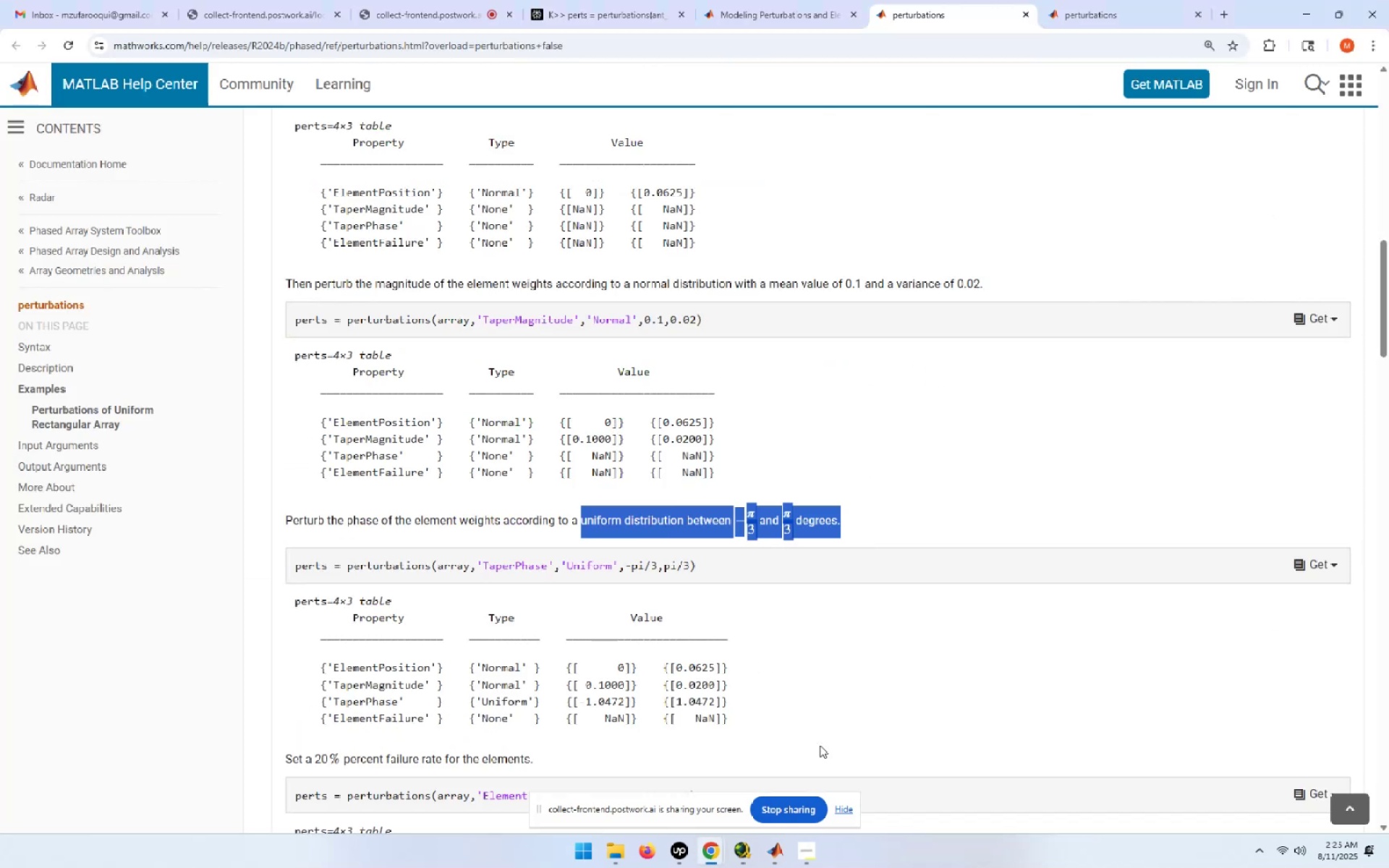 
scroll: coordinate [692, 590], scroll_direction: down, amount: 2.0
 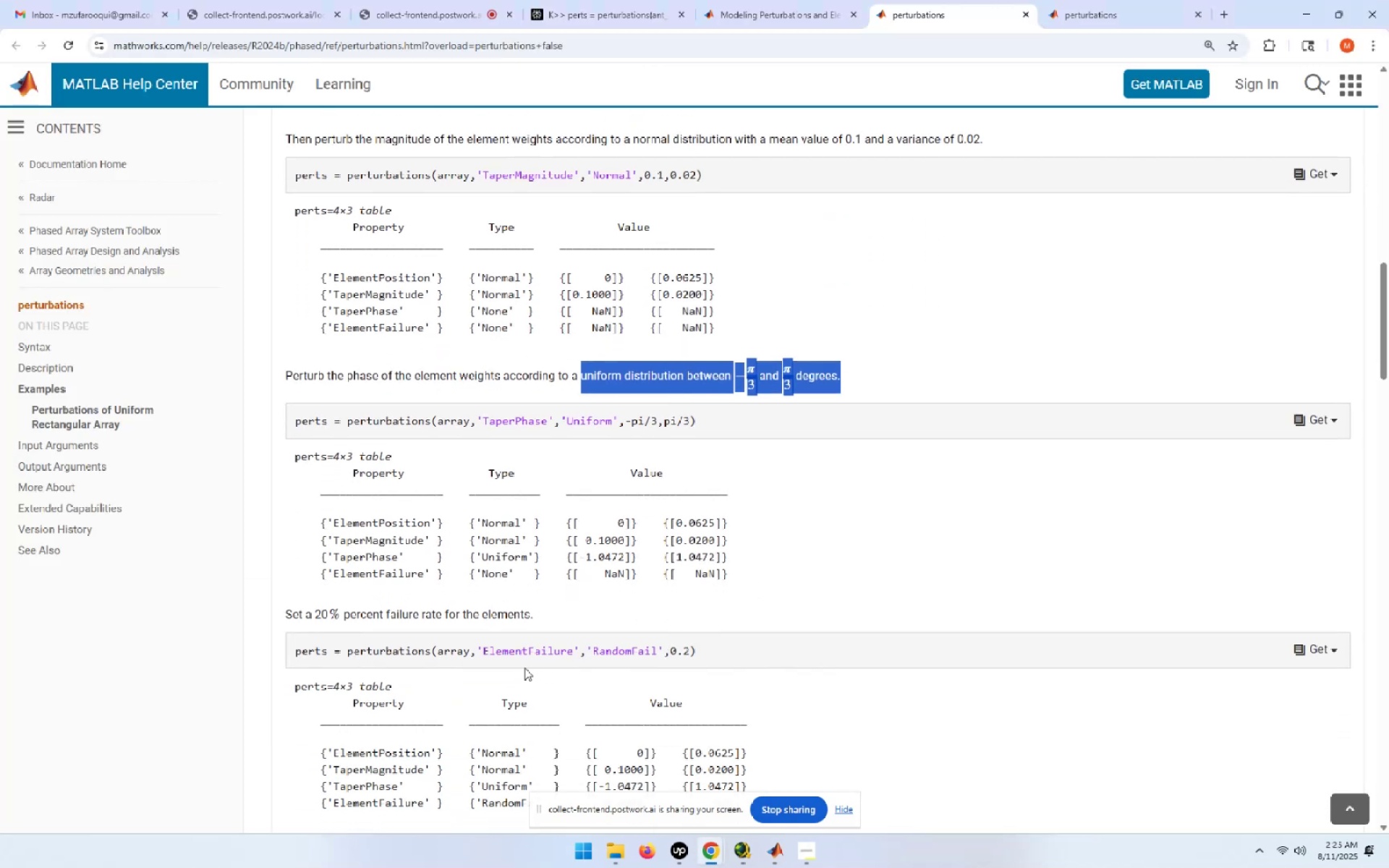 
left_click_drag(start_coordinate=[472, 656], to_coordinate=[691, 652])
 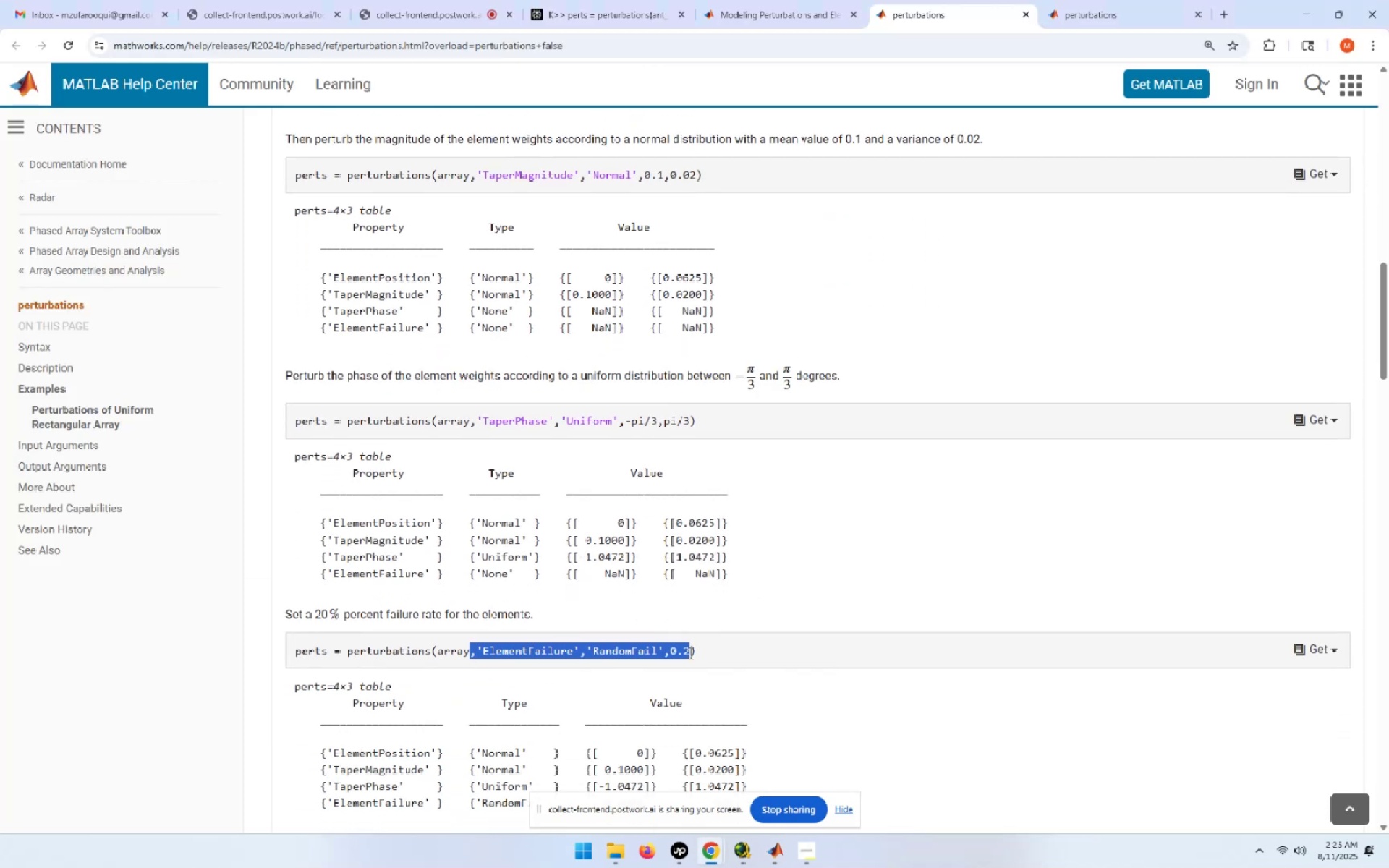 
key(Control+C)
 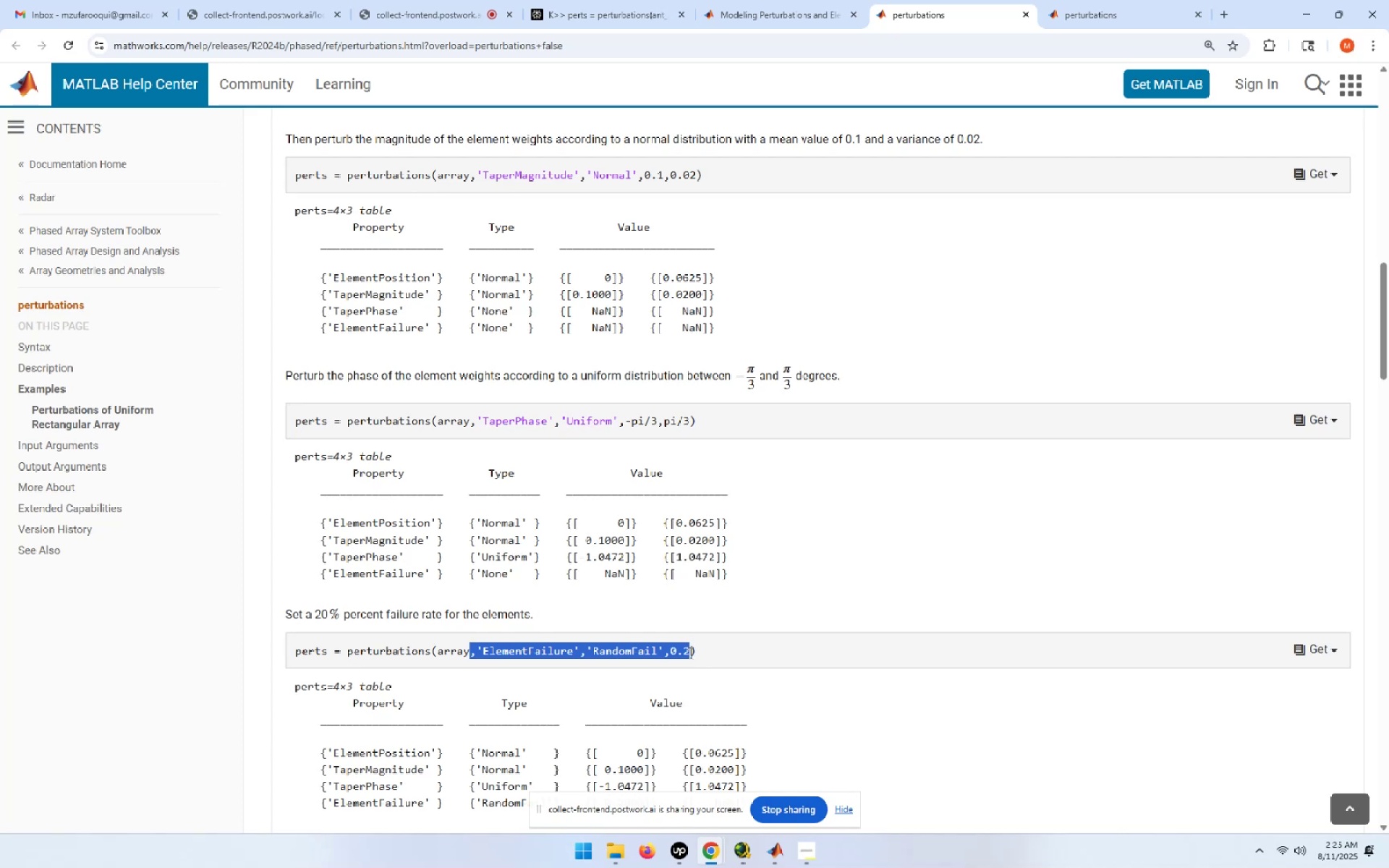 
key(Alt+AltLeft)
 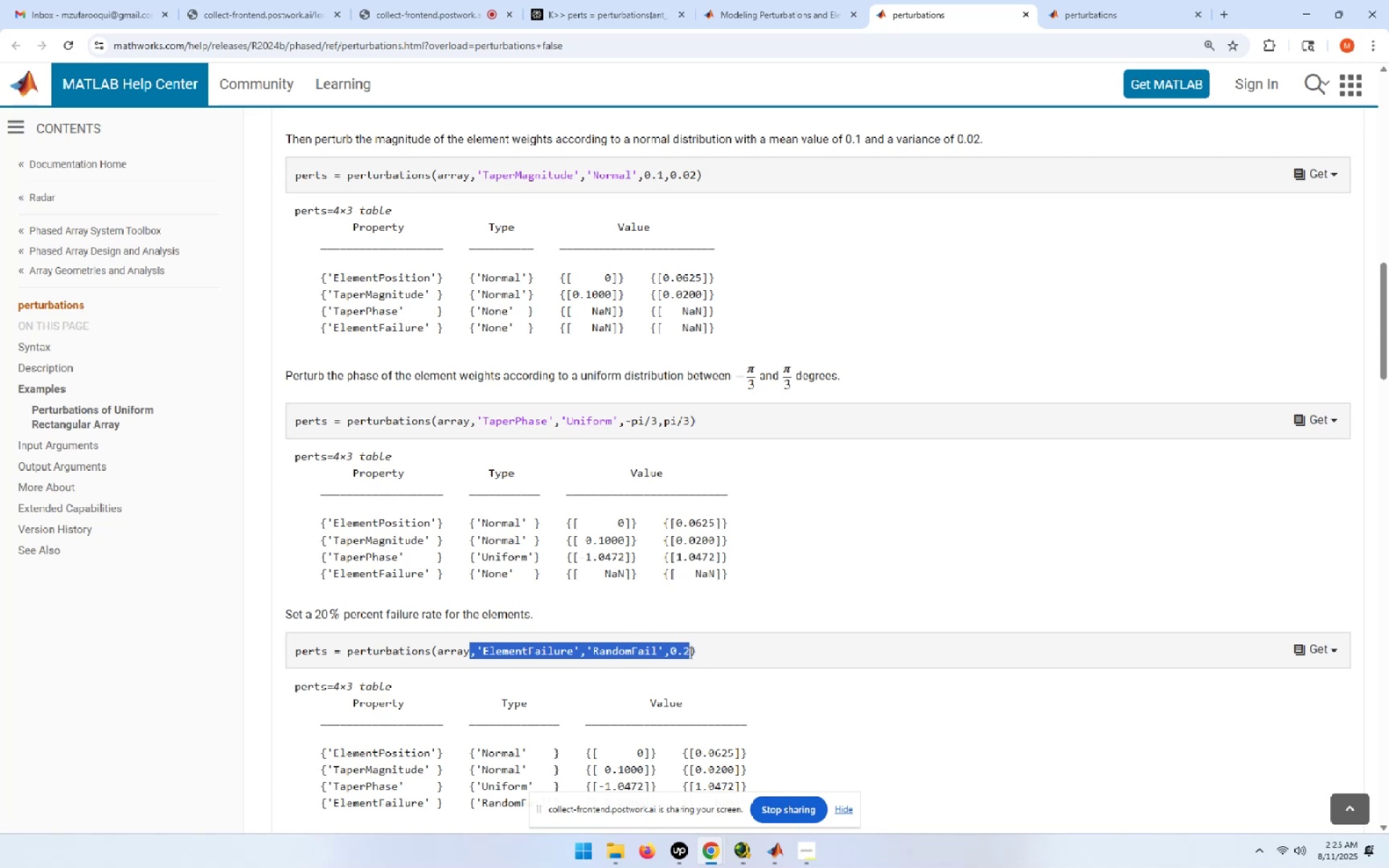 
key(Alt+Tab)
 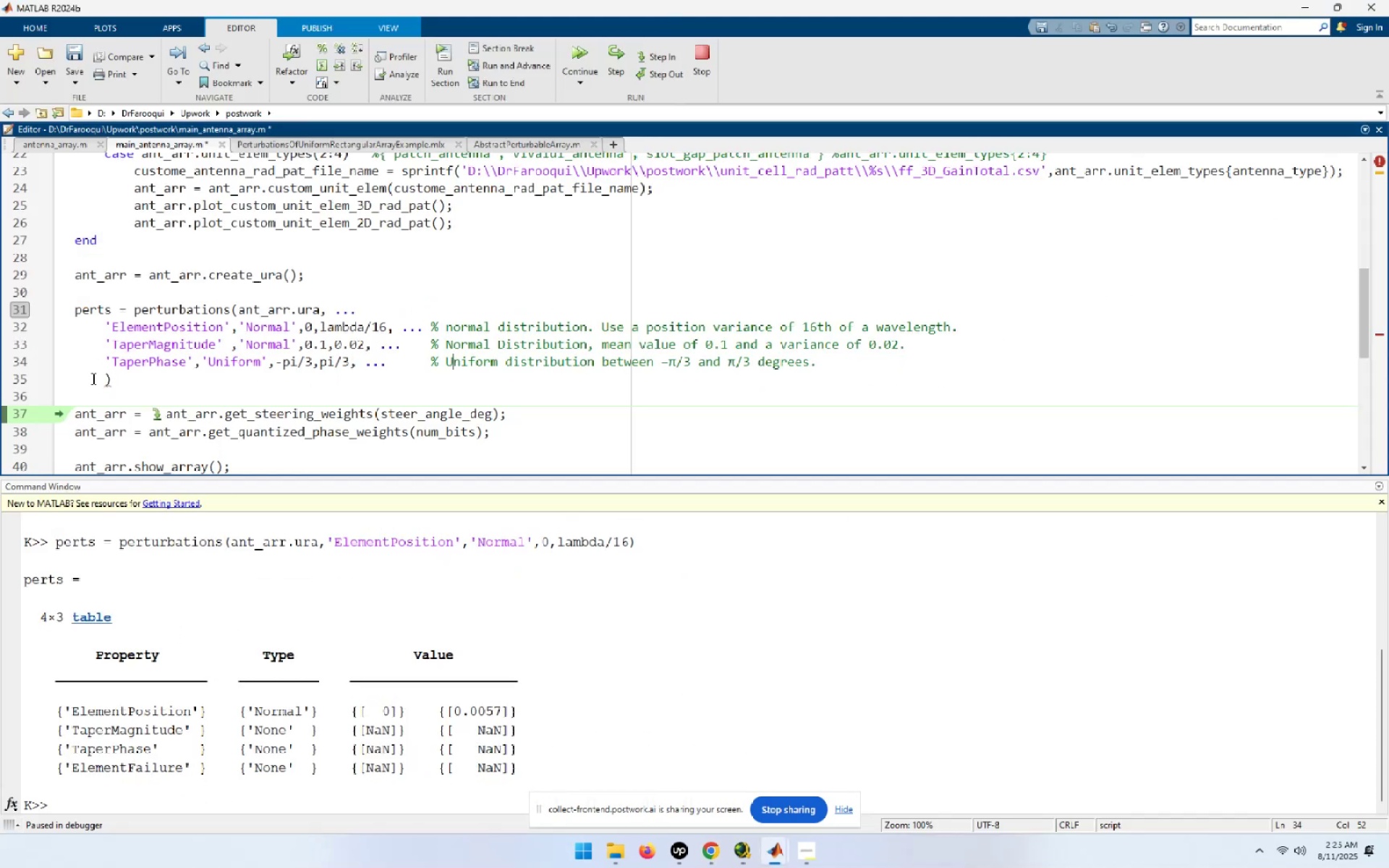 
left_click([106, 378])
 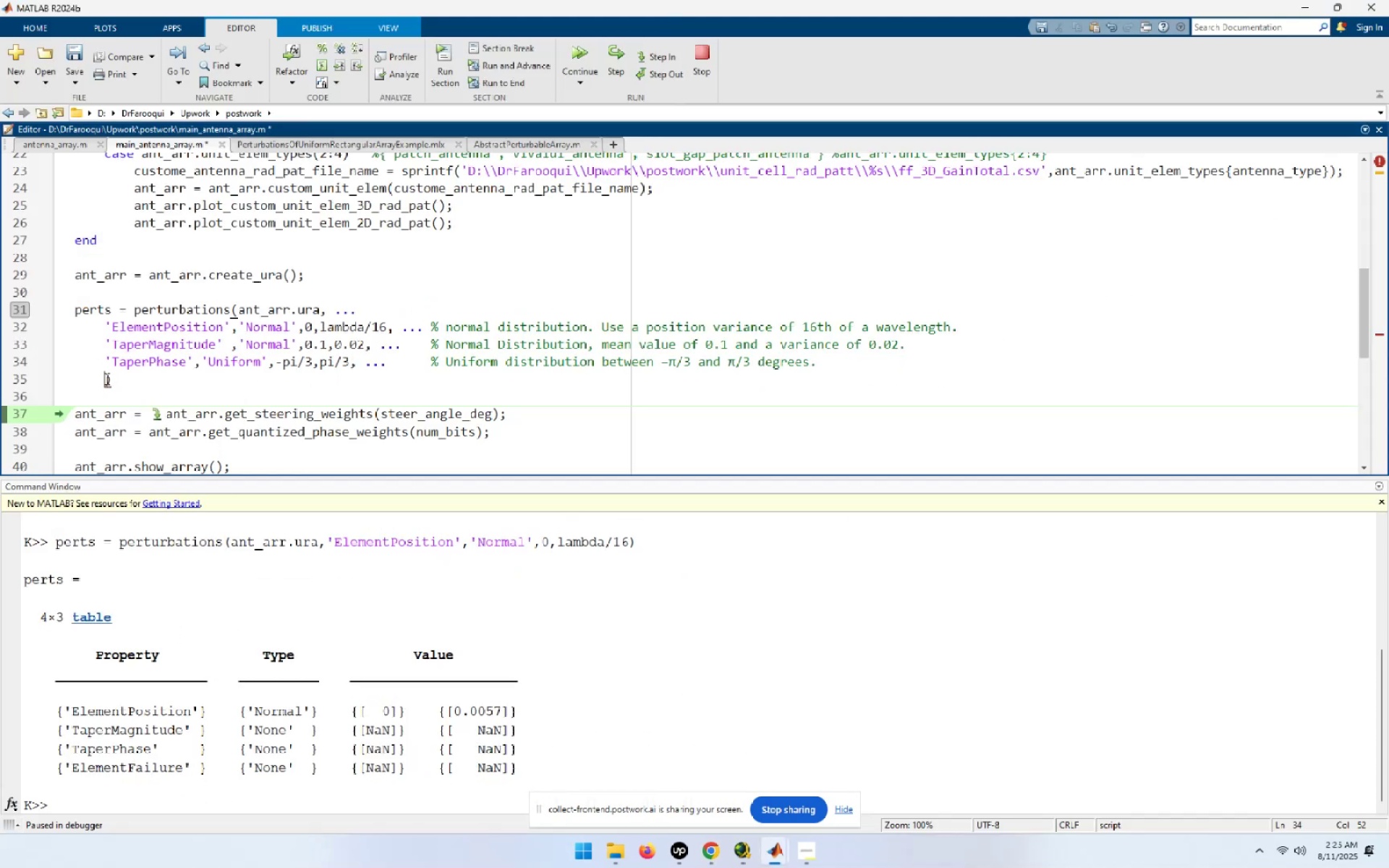 
key(Control+ControlLeft)
 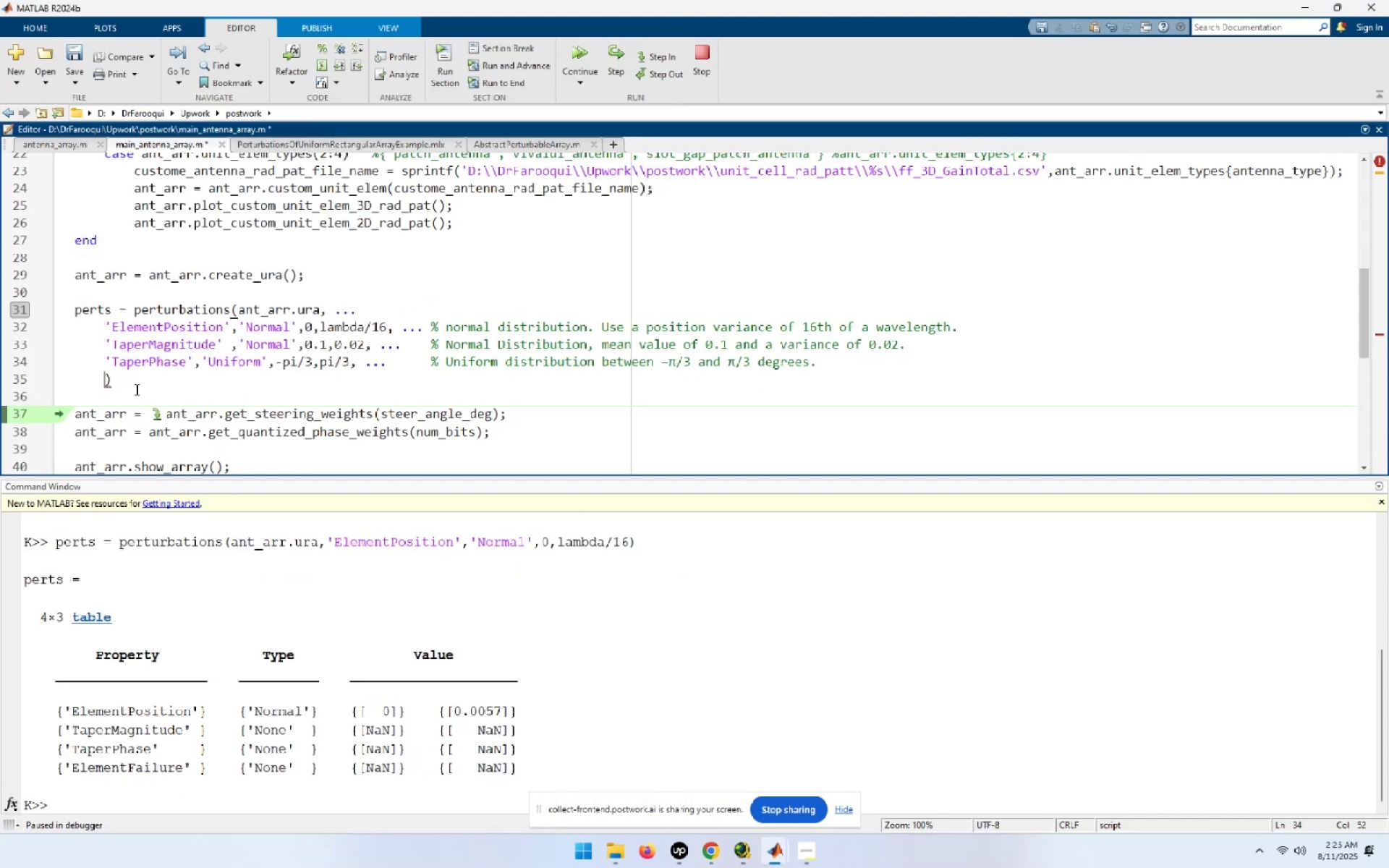 
key(Control+V)
 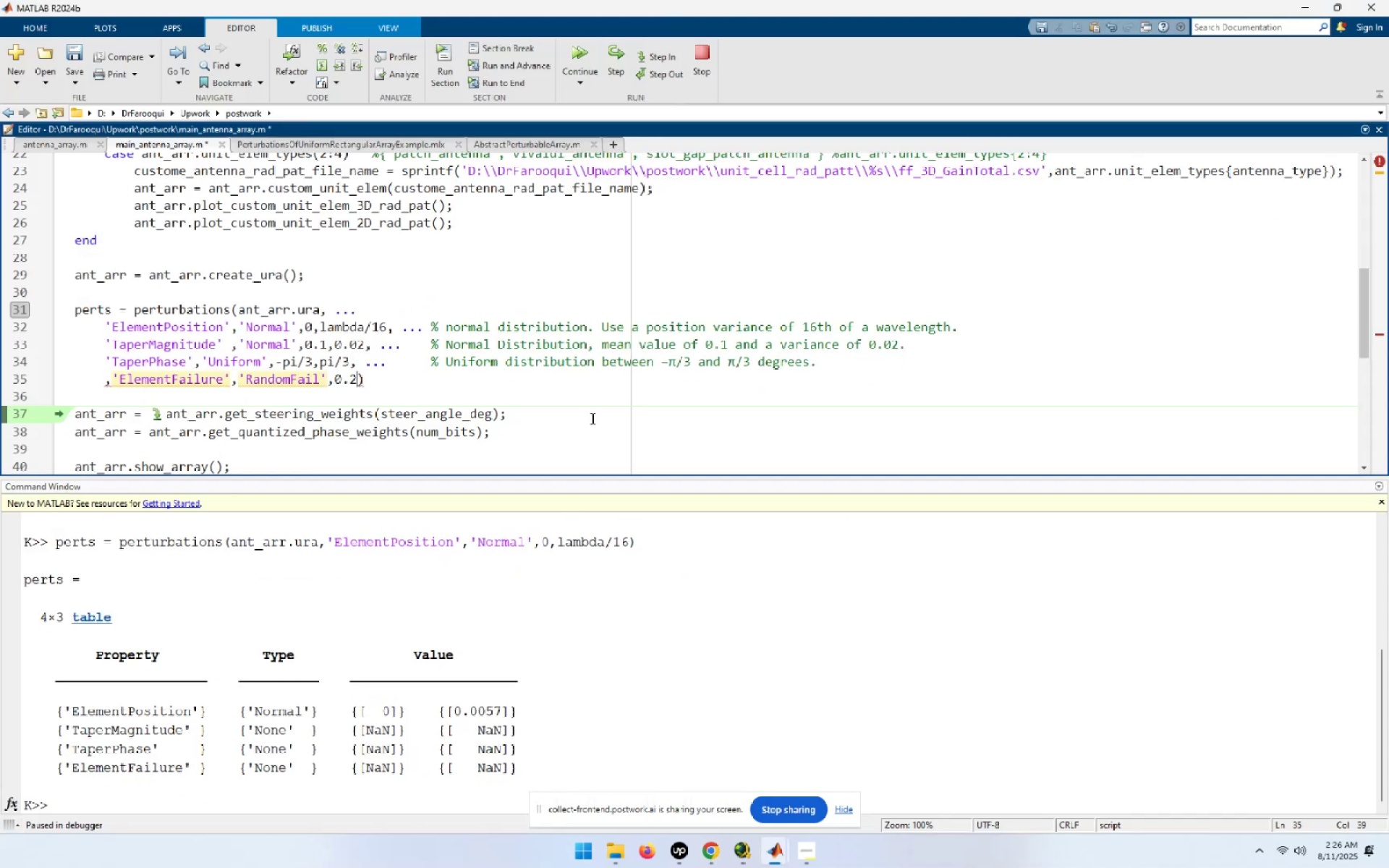 
key(Home)
 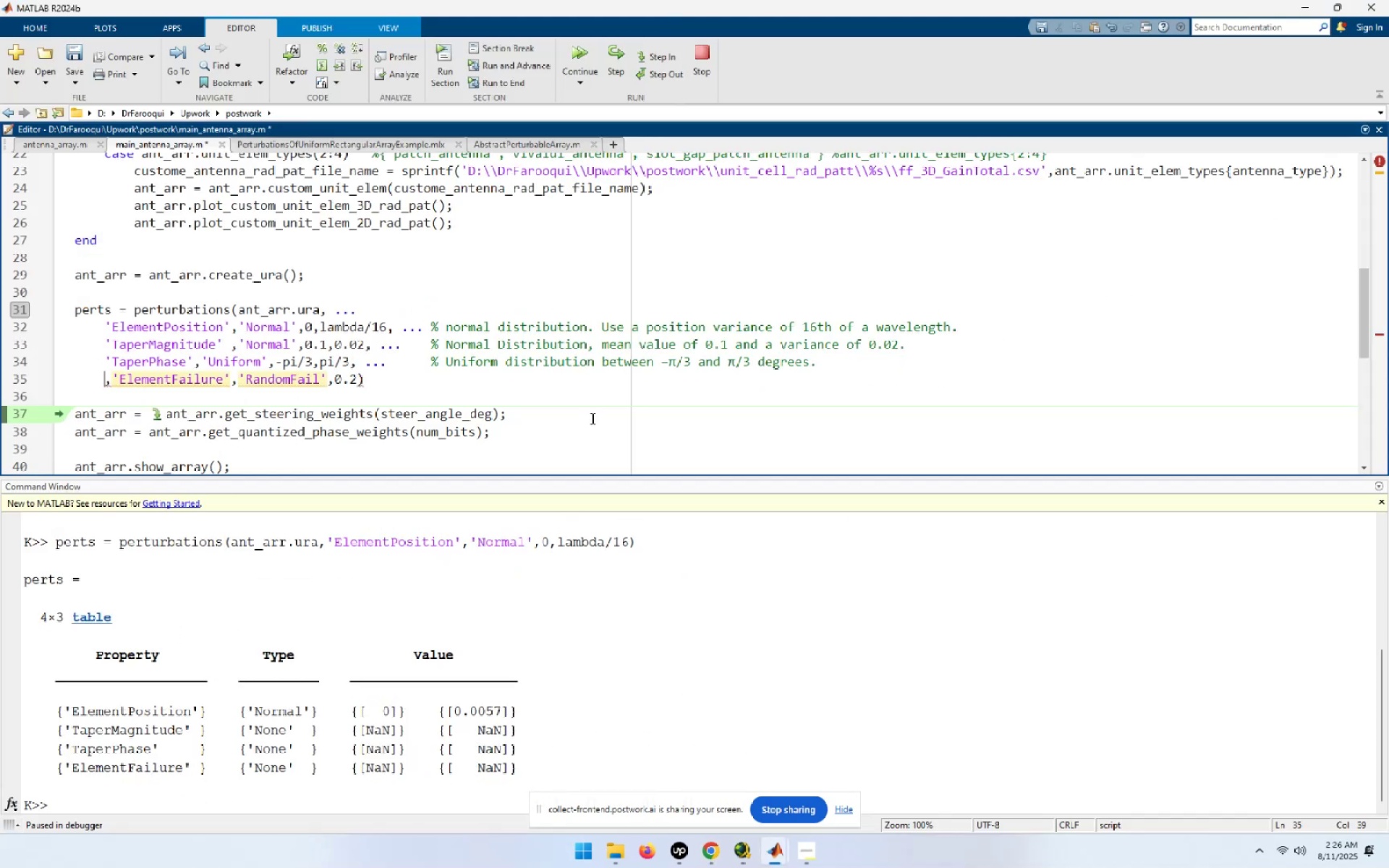 
key(Delete)
 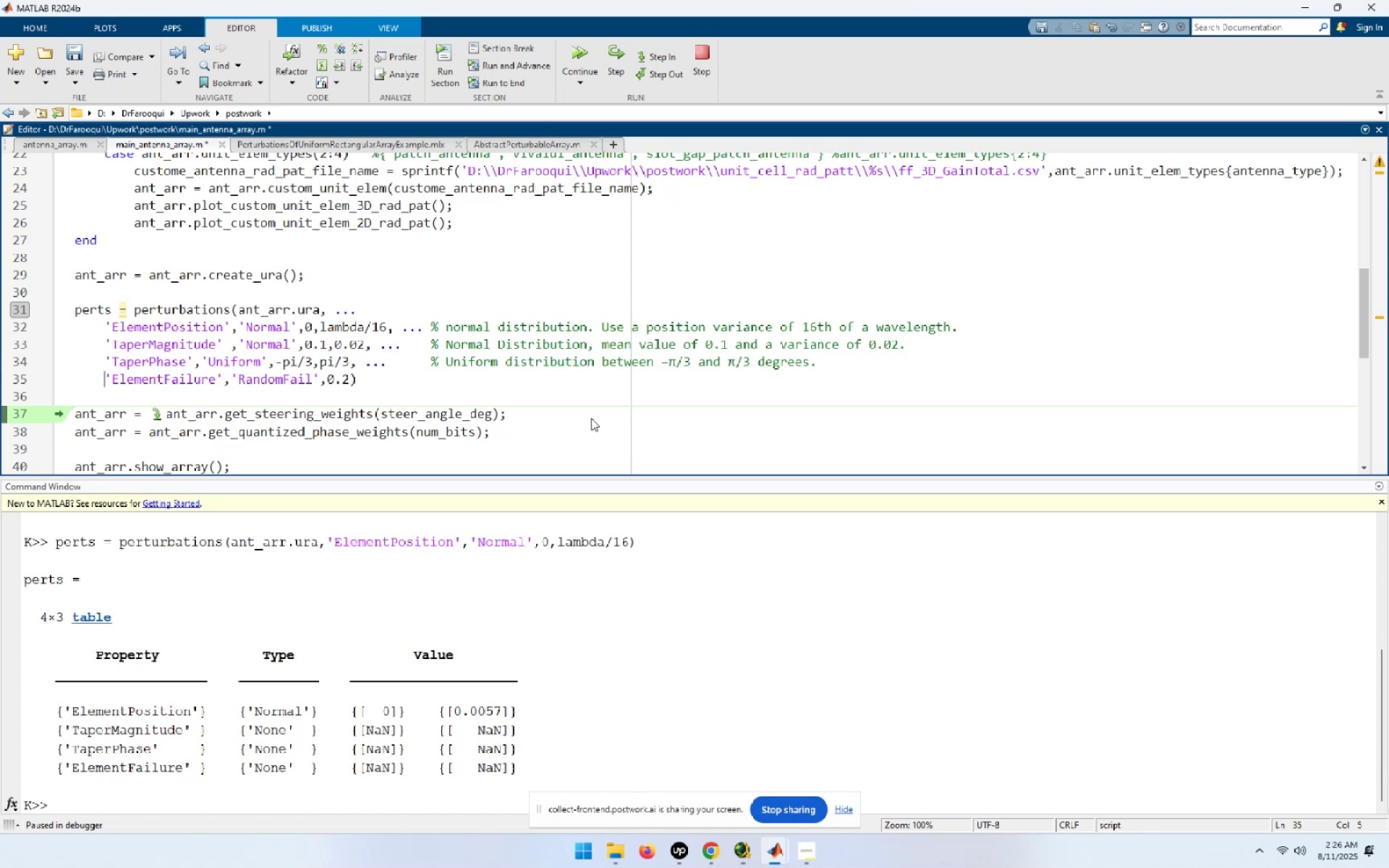 
key(End)
 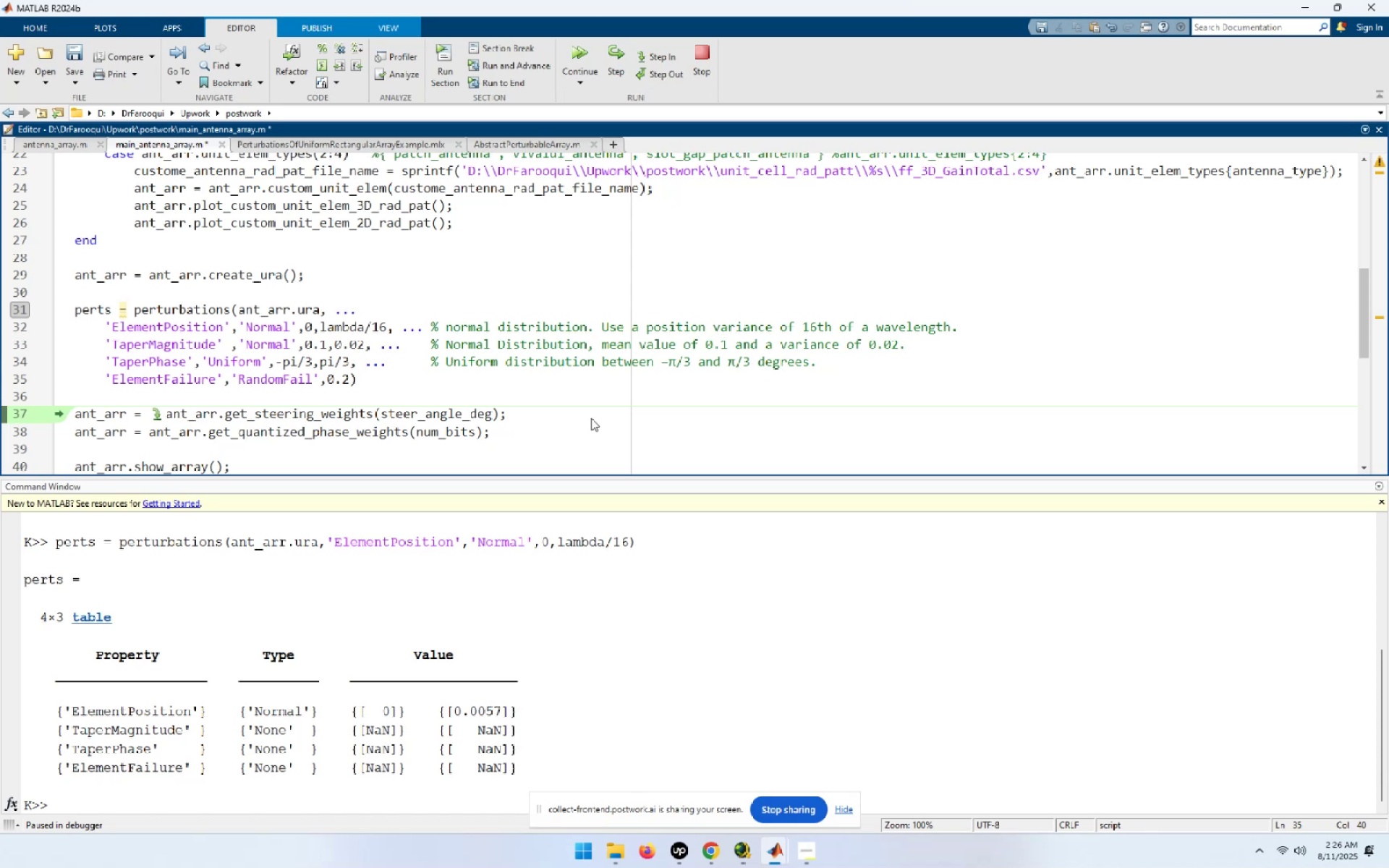 
key(Alt+Tab)
 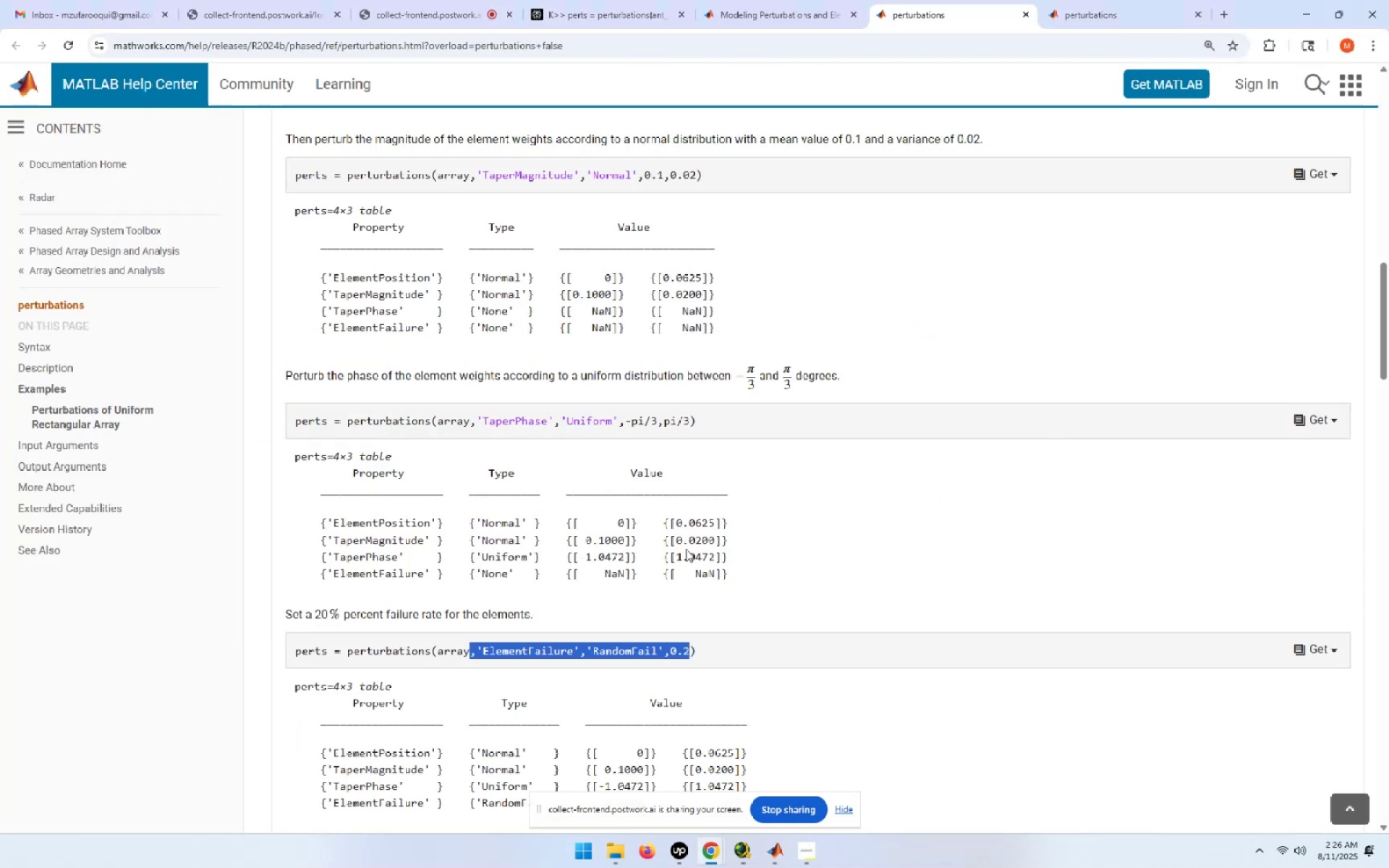 
scroll: coordinate [686, 549], scroll_direction: down, amount: 1.0
 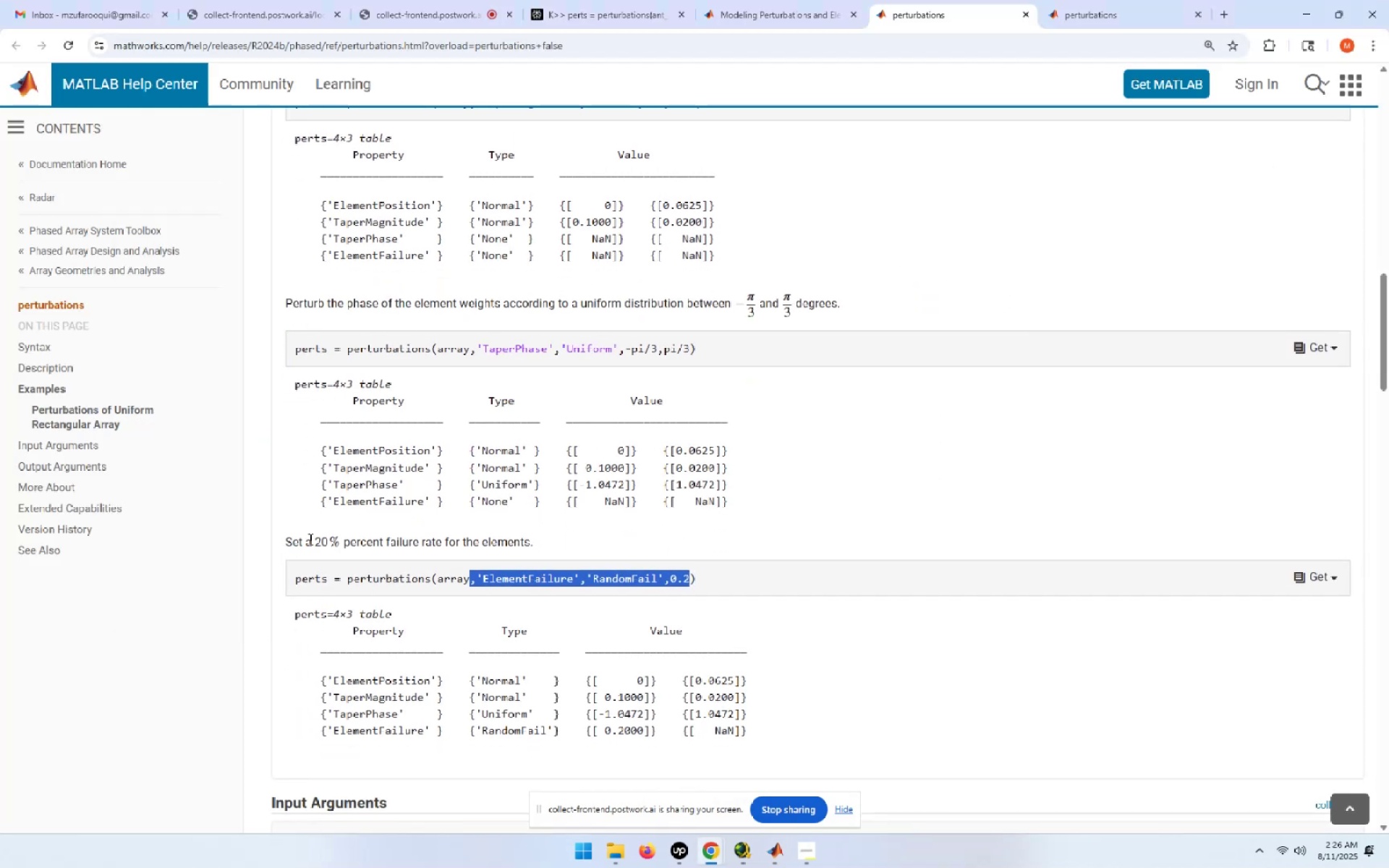 
left_click_drag(start_coordinate=[286, 542], to_coordinate=[540, 541])
 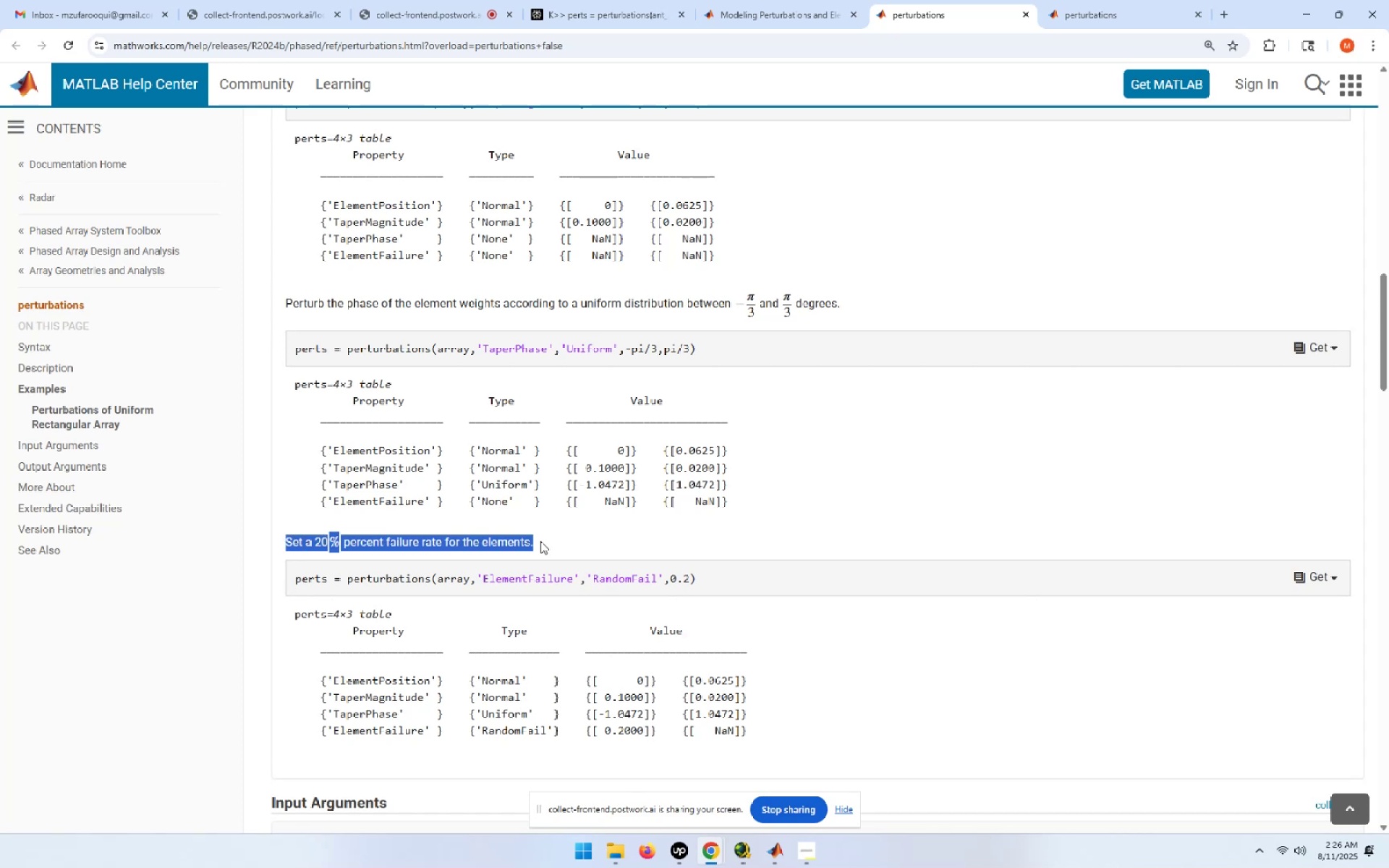 
key(Control+C)
 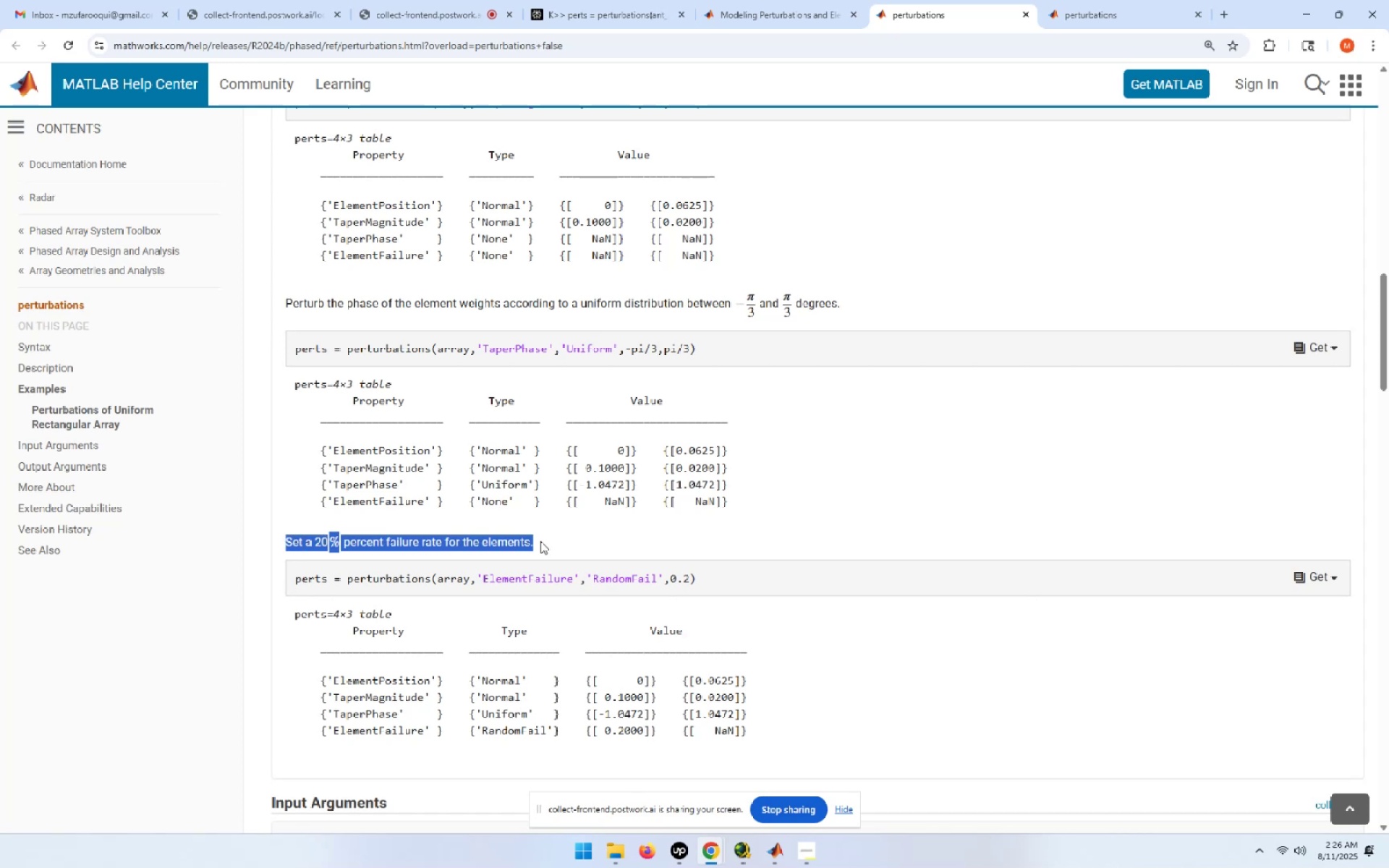 
key(Alt+AltLeft)
 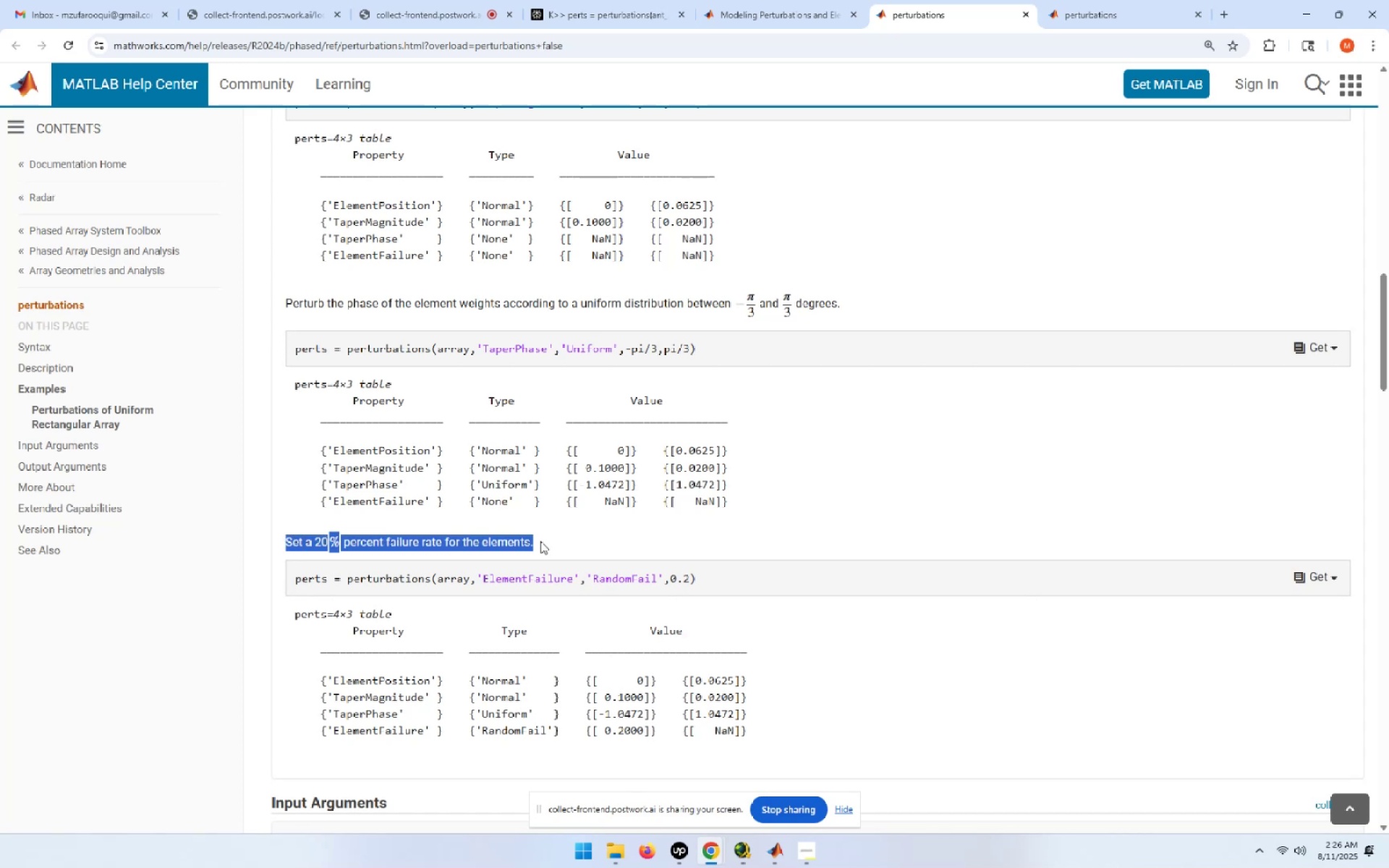 
key(Alt+Tab)
 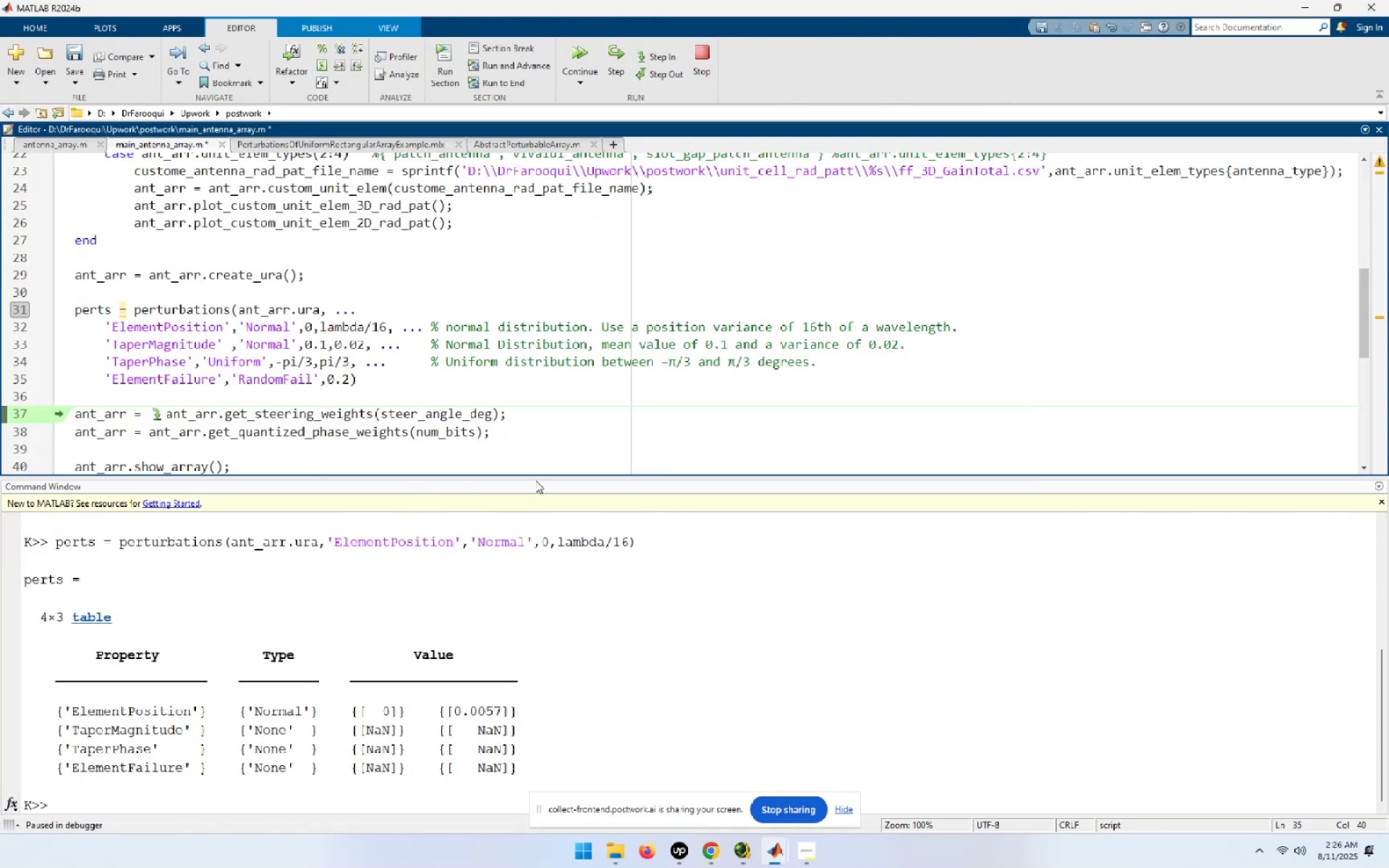 
hold_key(key=Space, duration=0.78)
 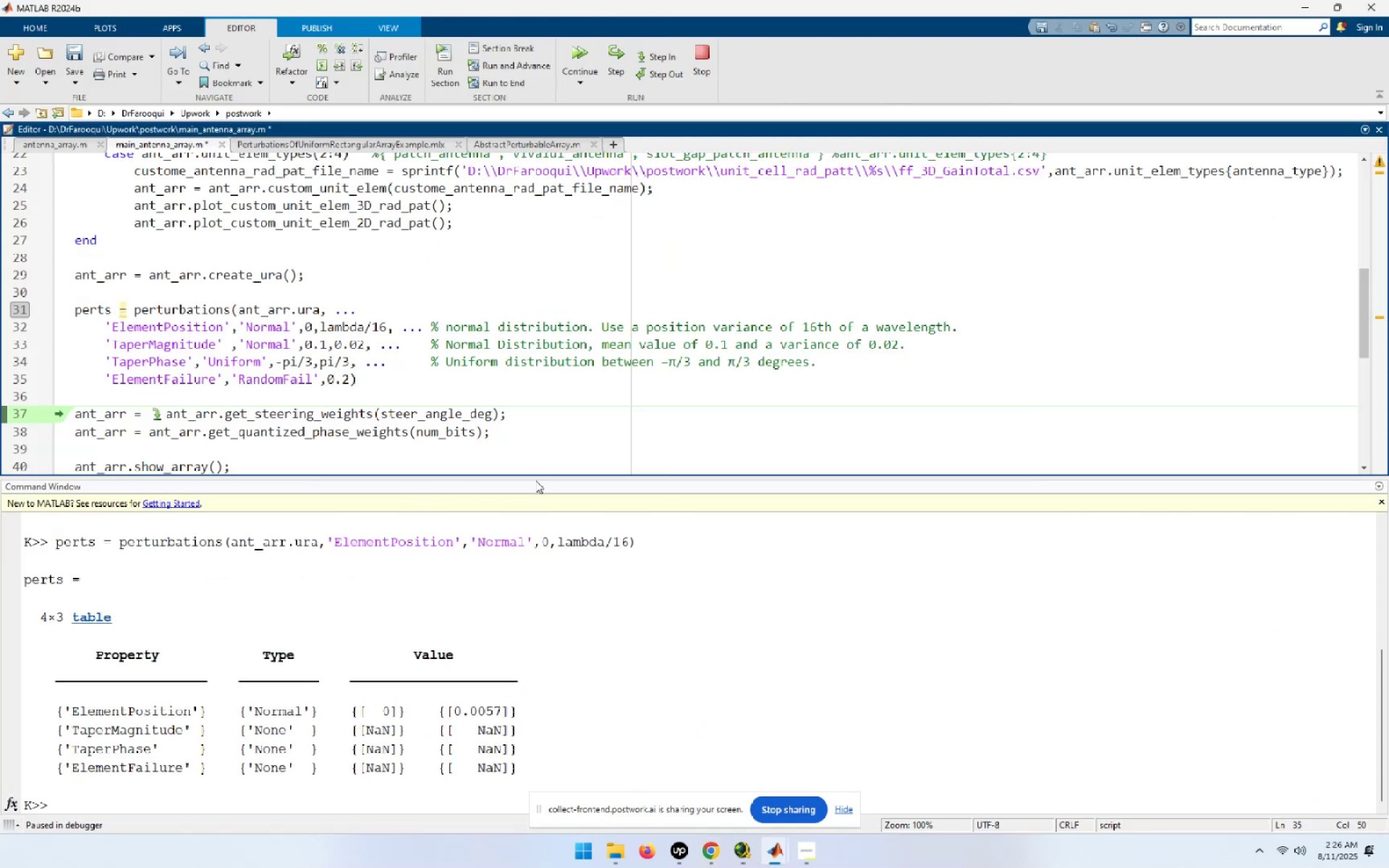 
key(Backspace)
 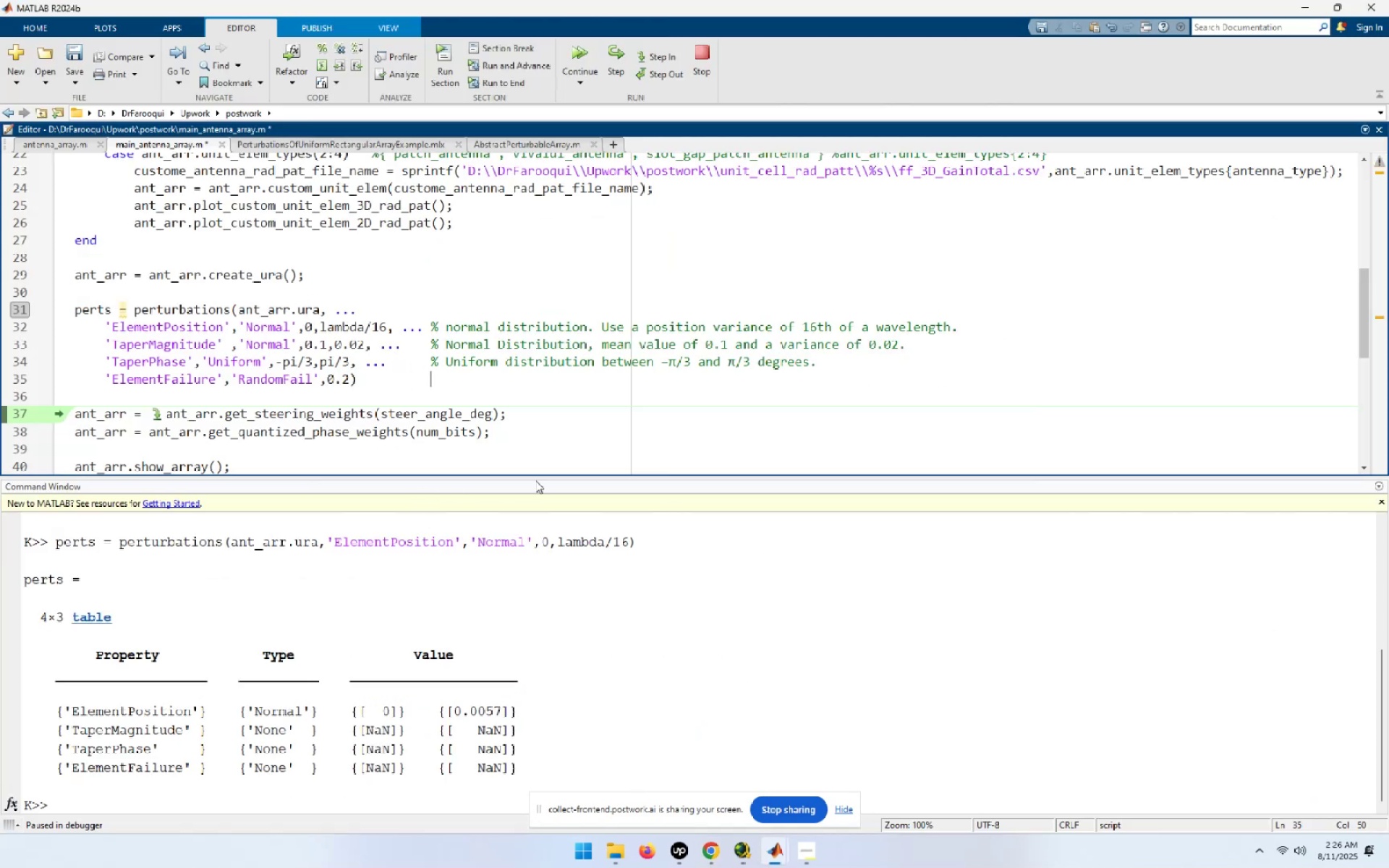 
key(Shift+5)
 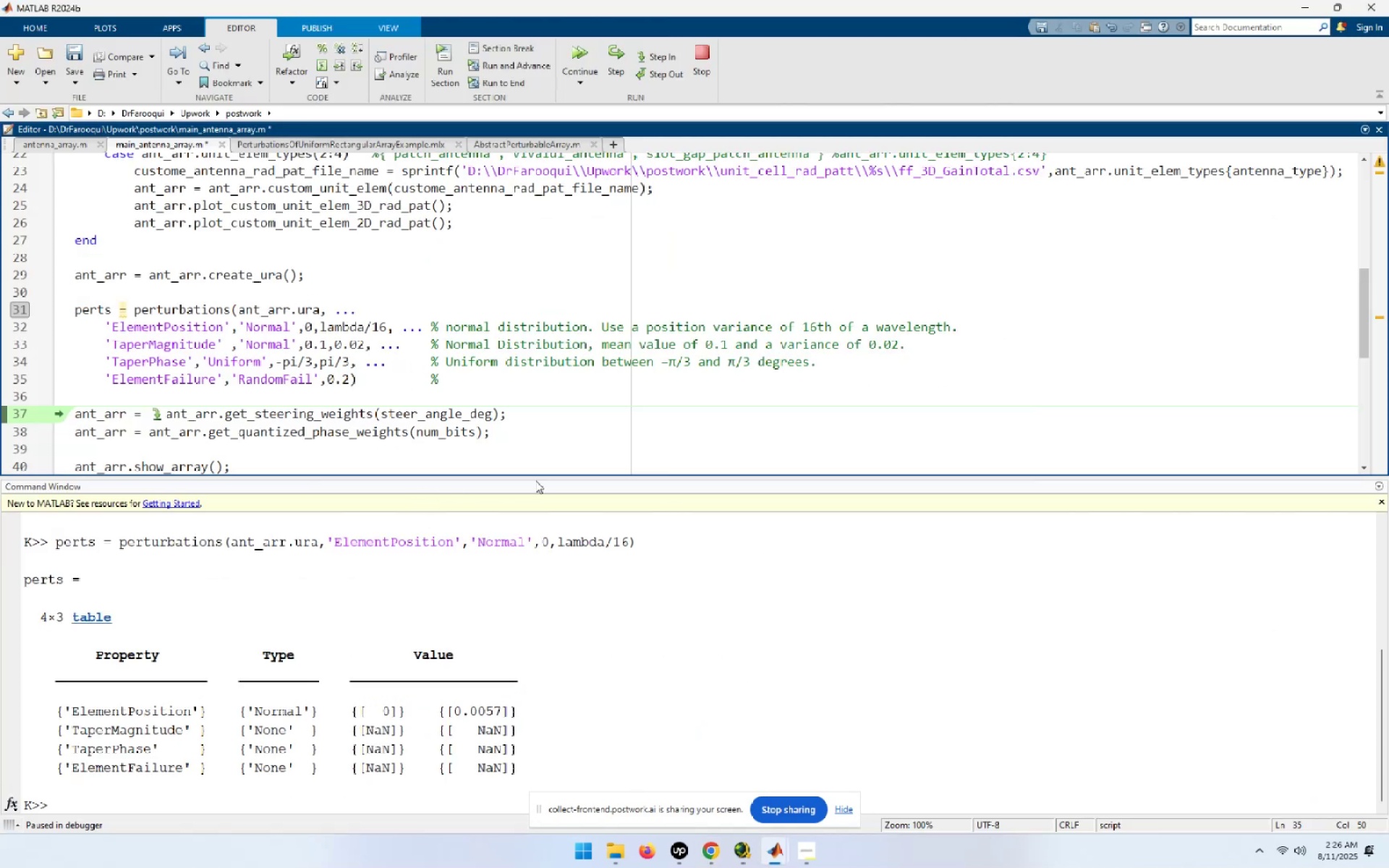 
key(Space)
 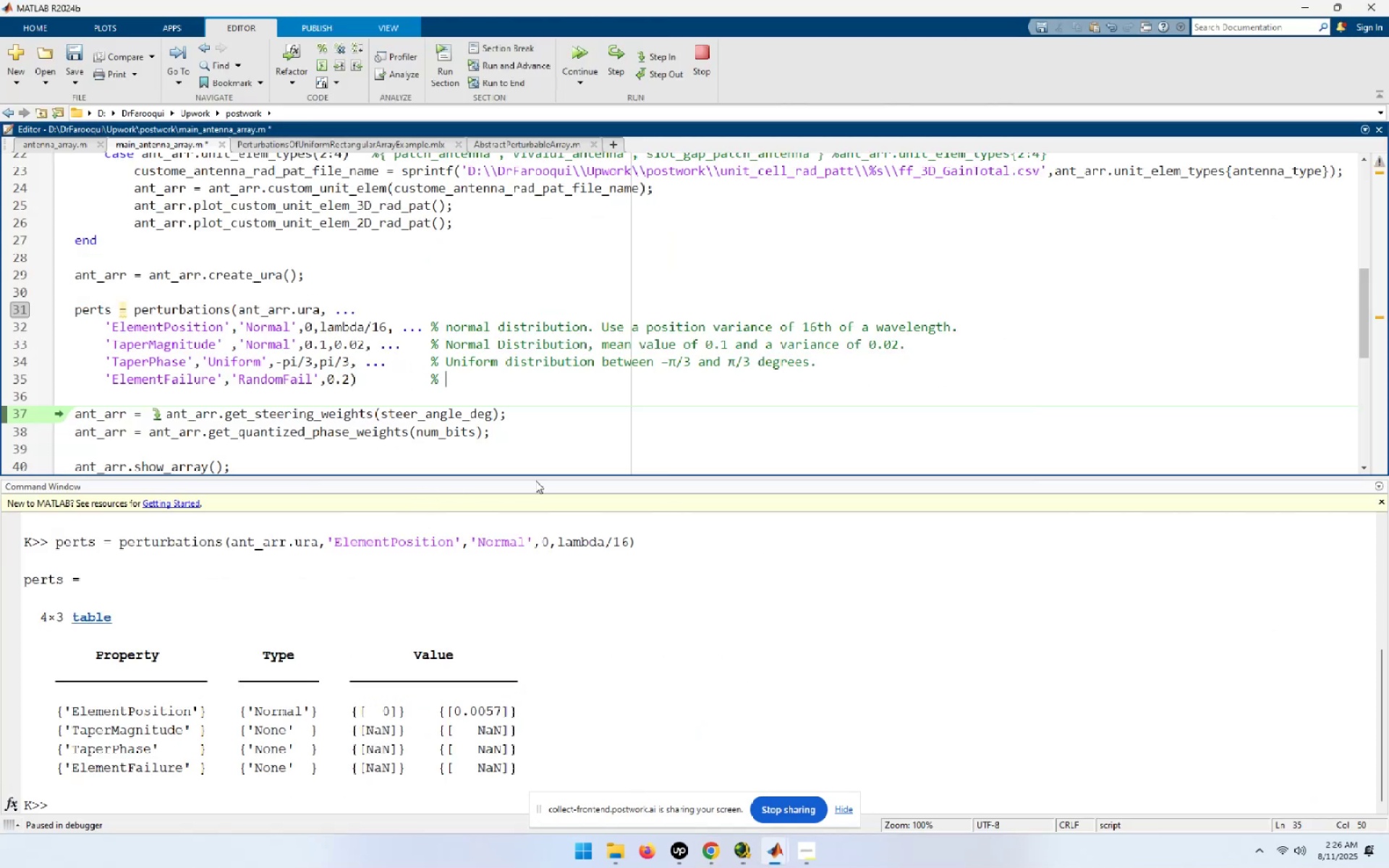 
key(V)
 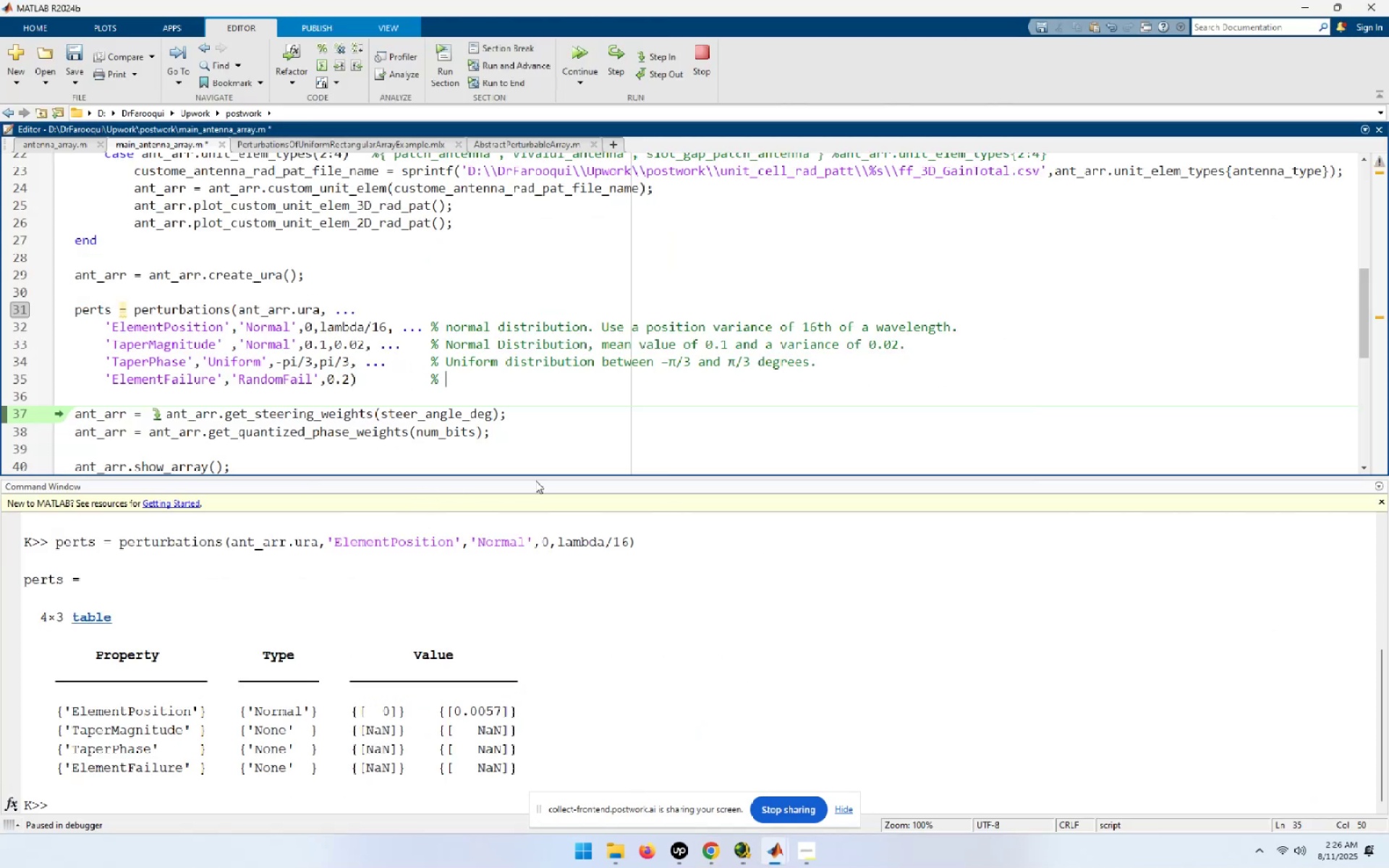 
key(Control+ControlLeft)
 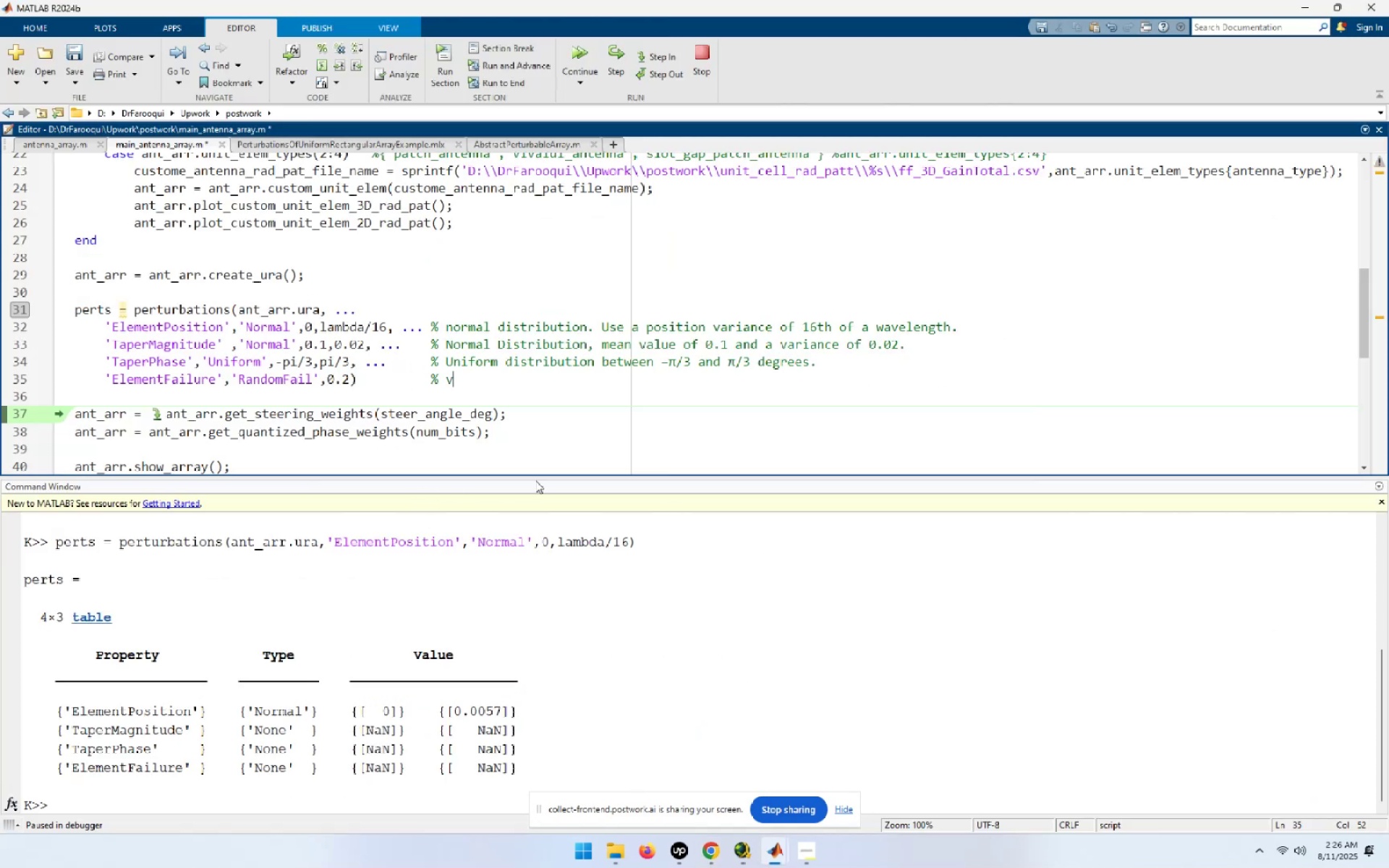 
key(Backspace)
 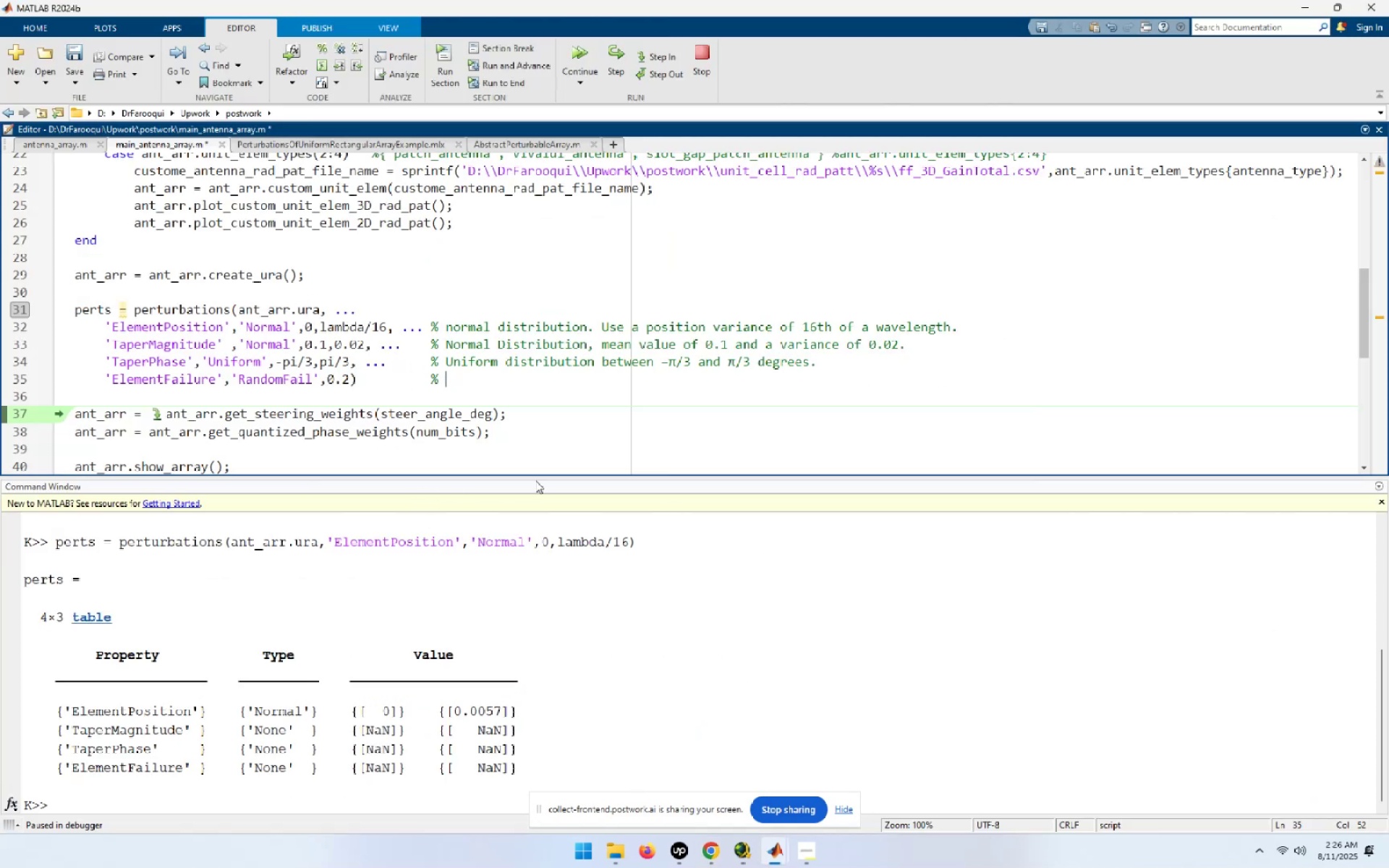 
key(Space)
 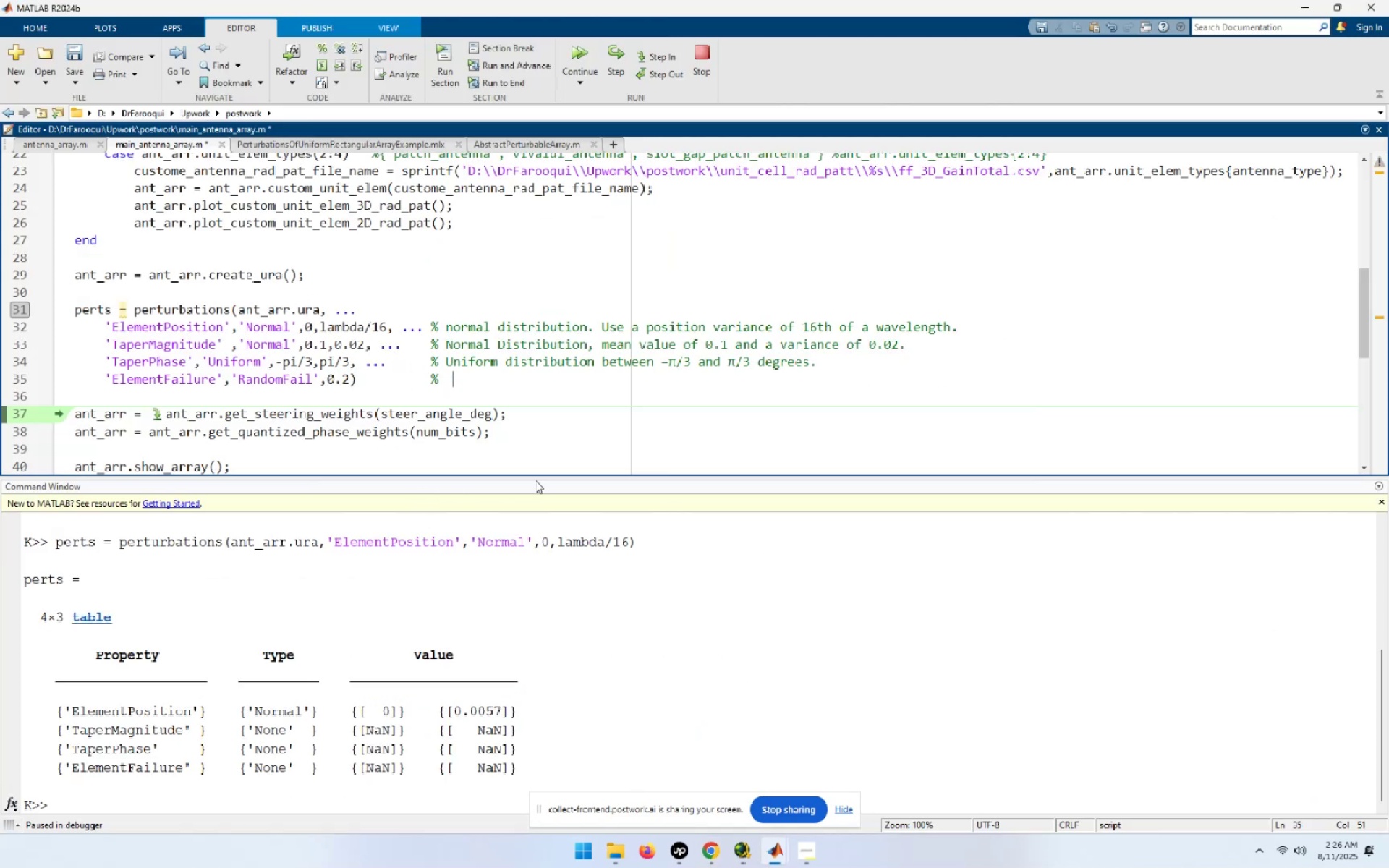 
key(Control+ControlLeft)
 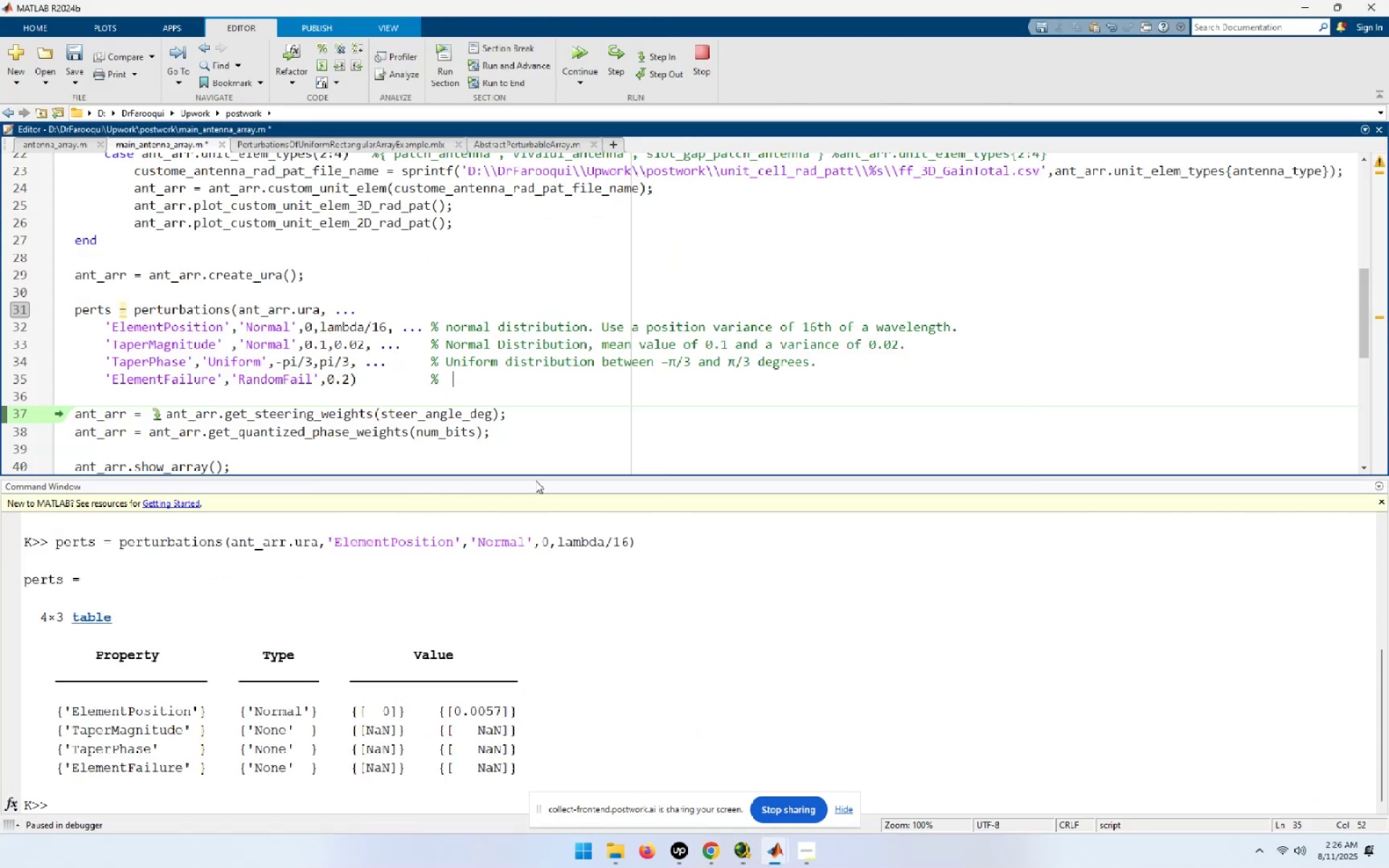 
key(Backspace)
 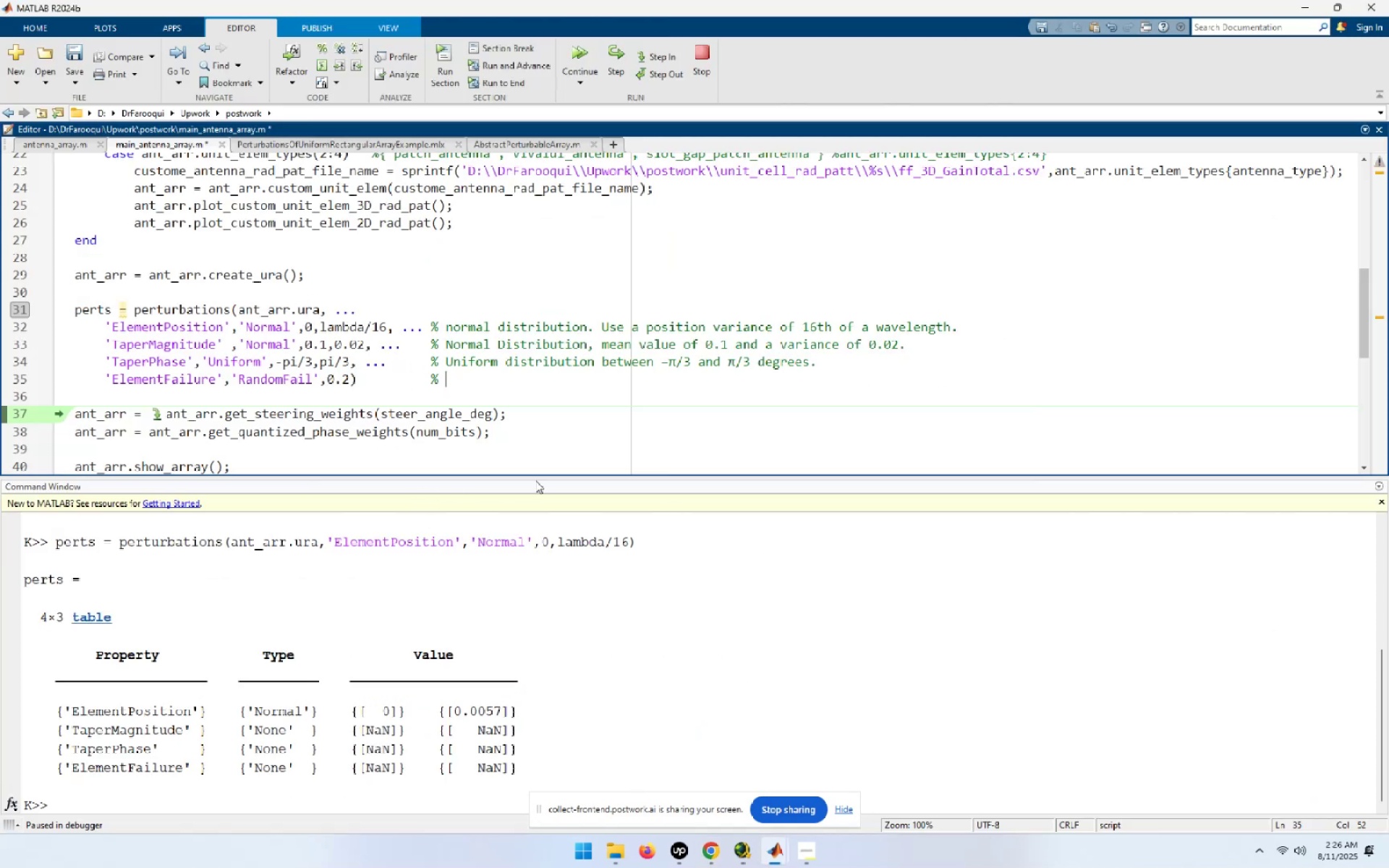 
key(Control+ControlLeft)
 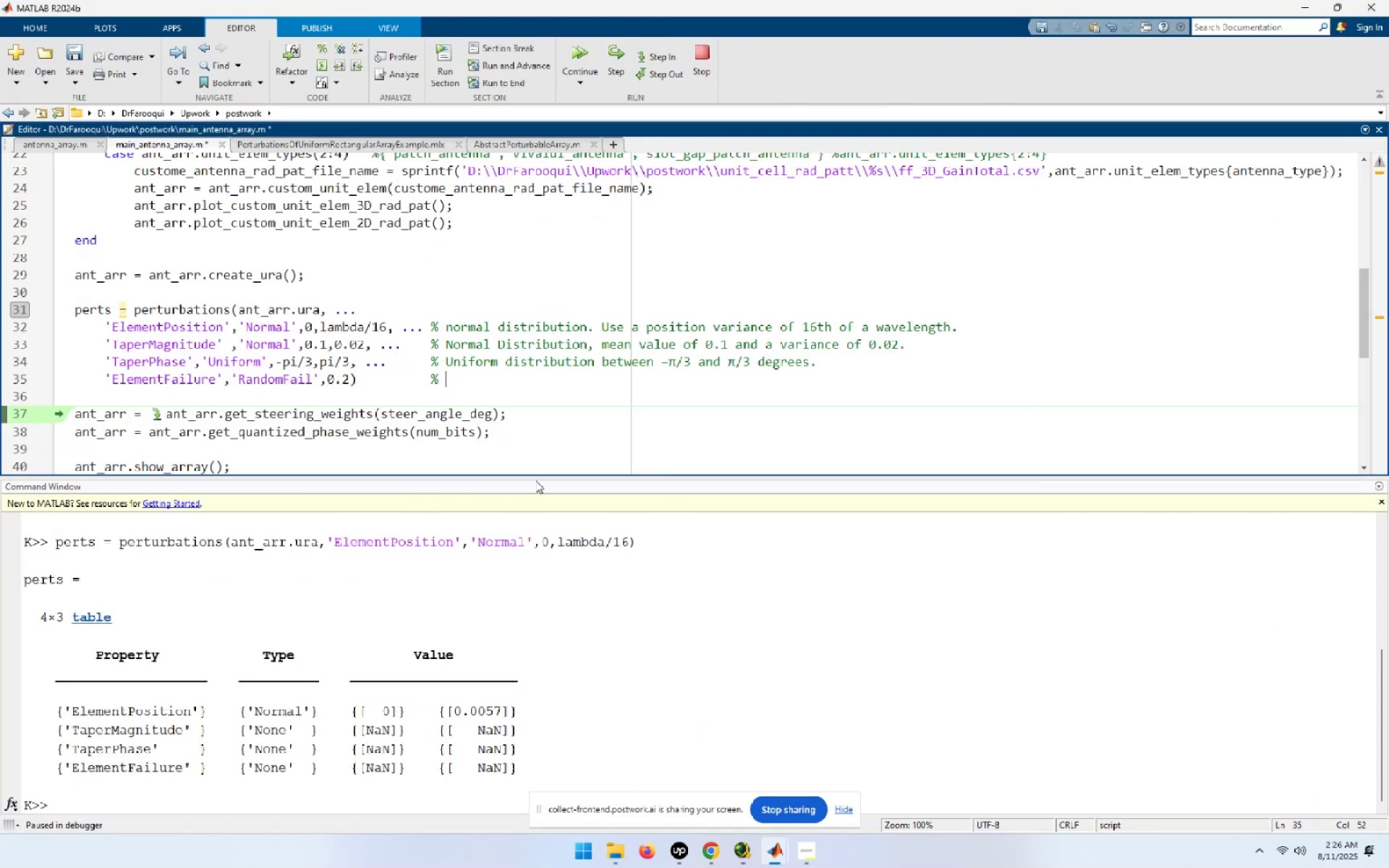 
key(Control+V)
 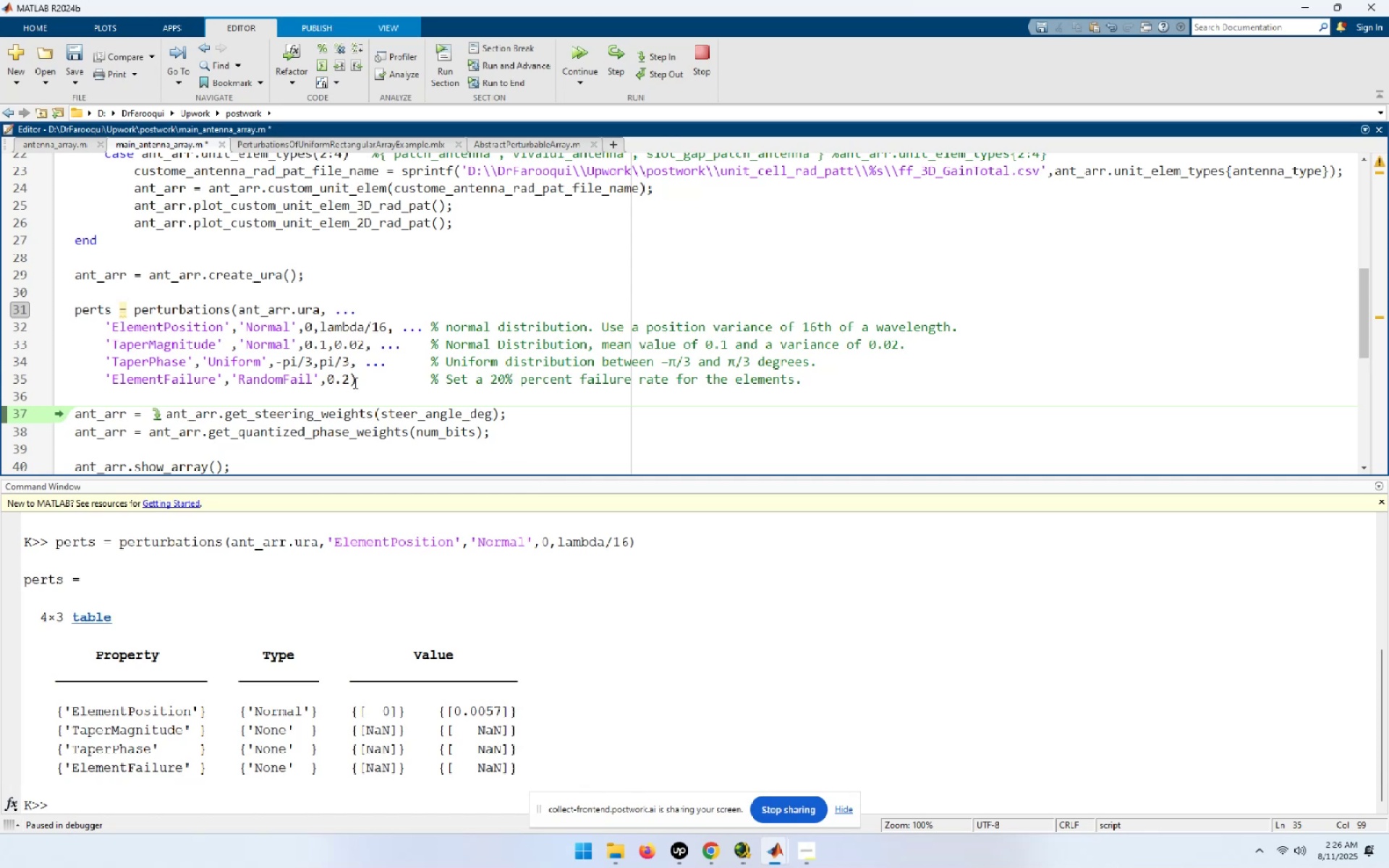 
left_click_drag(start_coordinate=[358, 377], to_coordinate=[0, 309])
 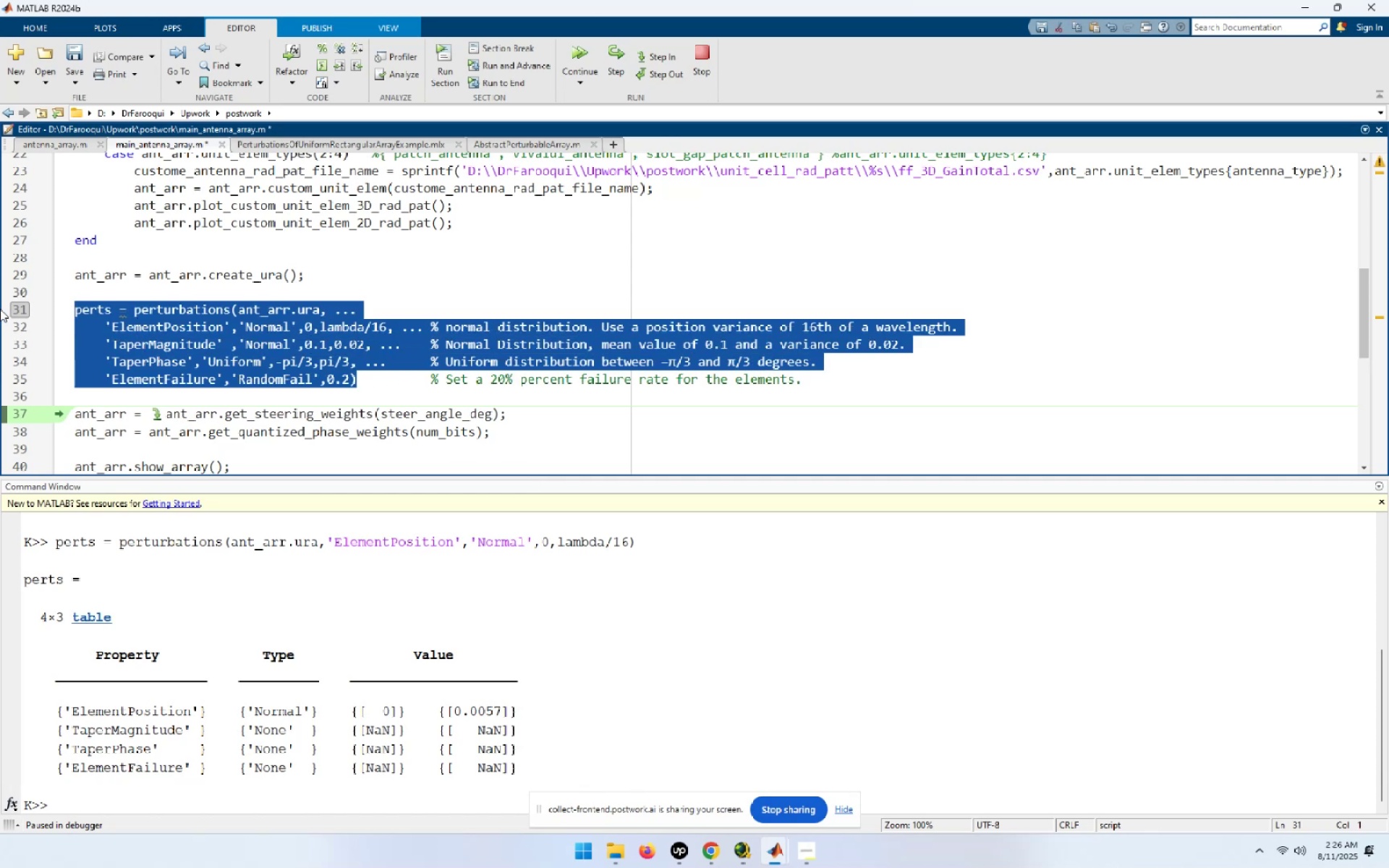 
key(F9)
 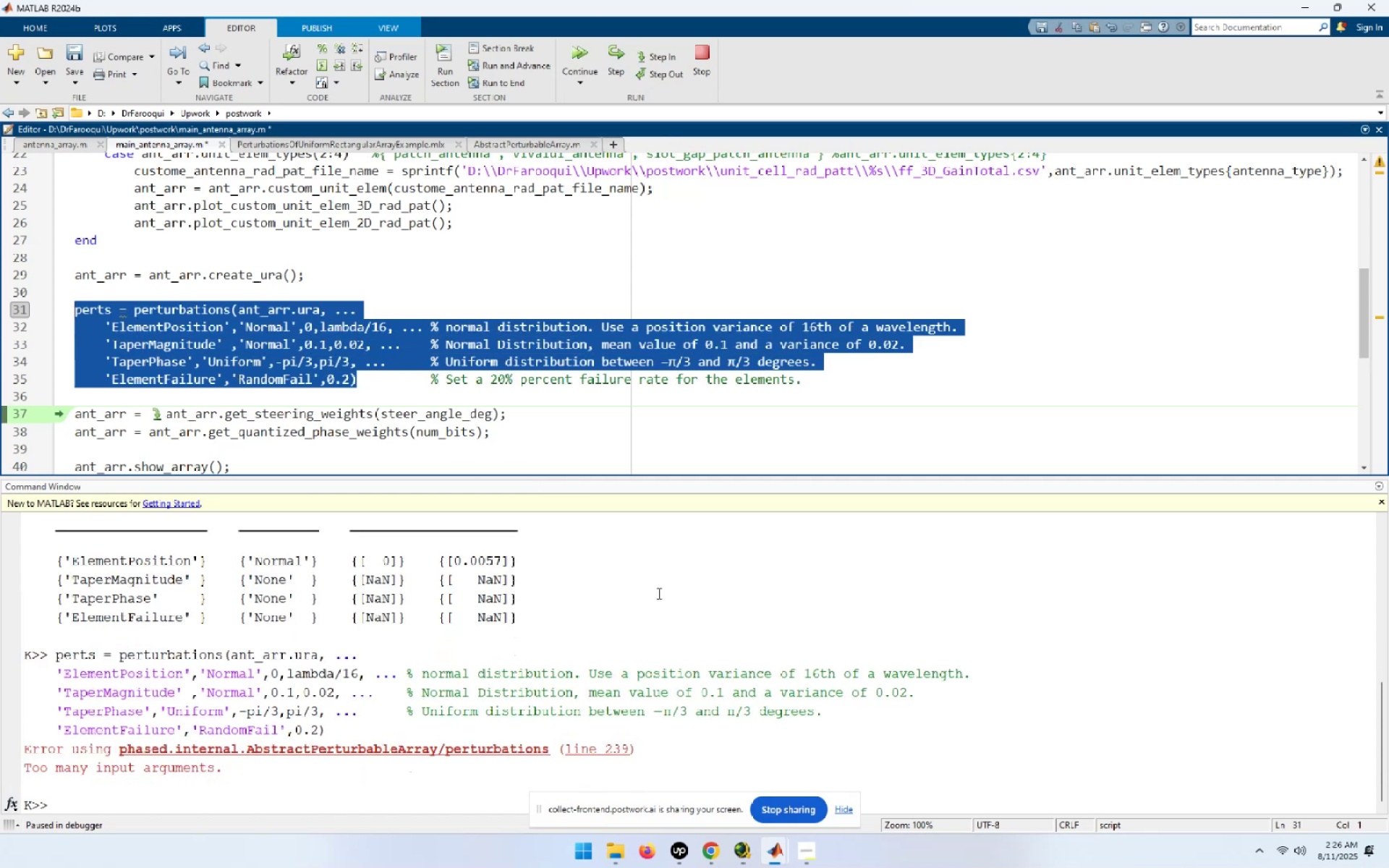 
left_click([426, 407])
 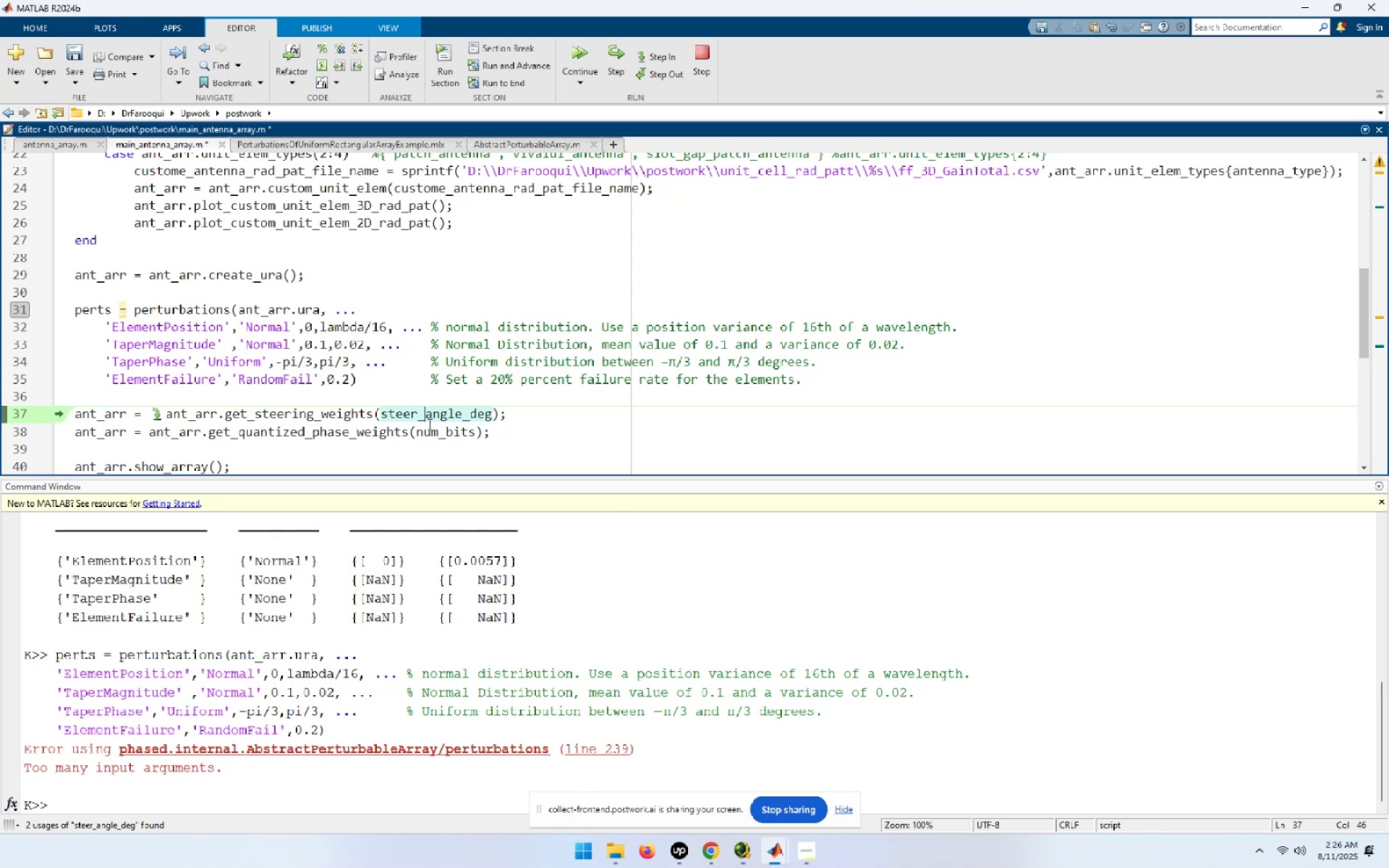 
wait(5.31)
 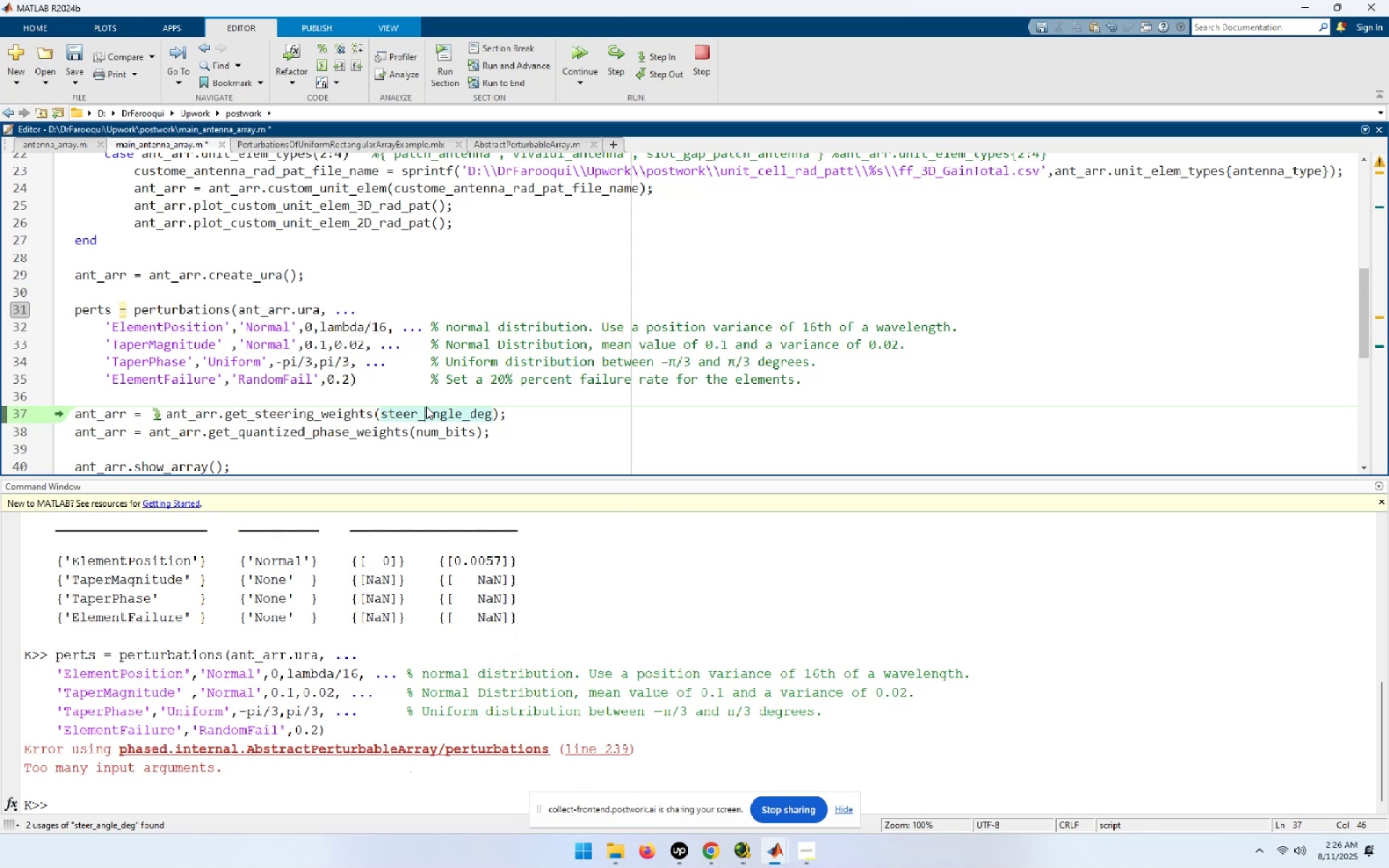 
left_click_drag(start_coordinate=[325, 273], to_coordinate=[13, 271])
 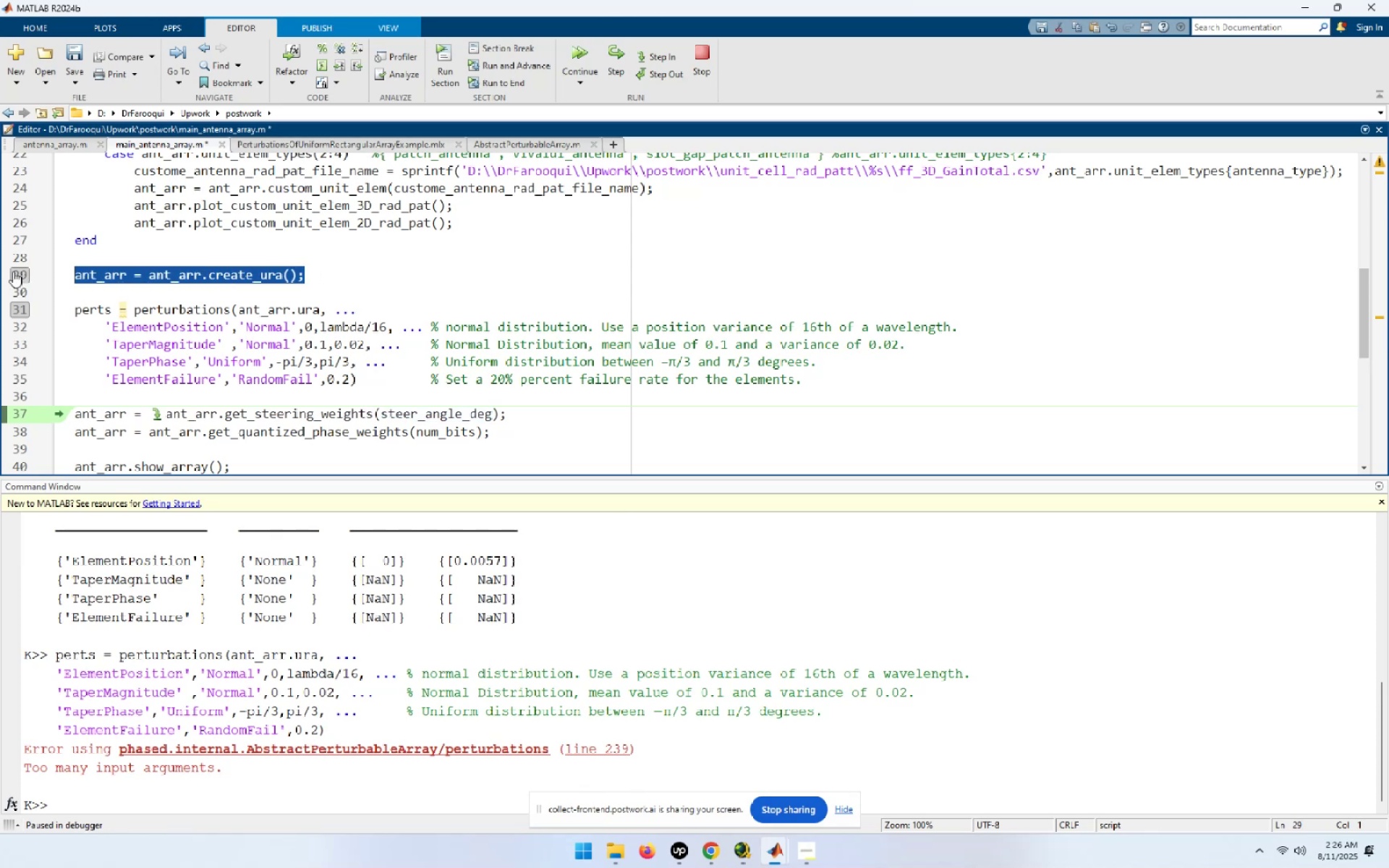 
key(F9)
 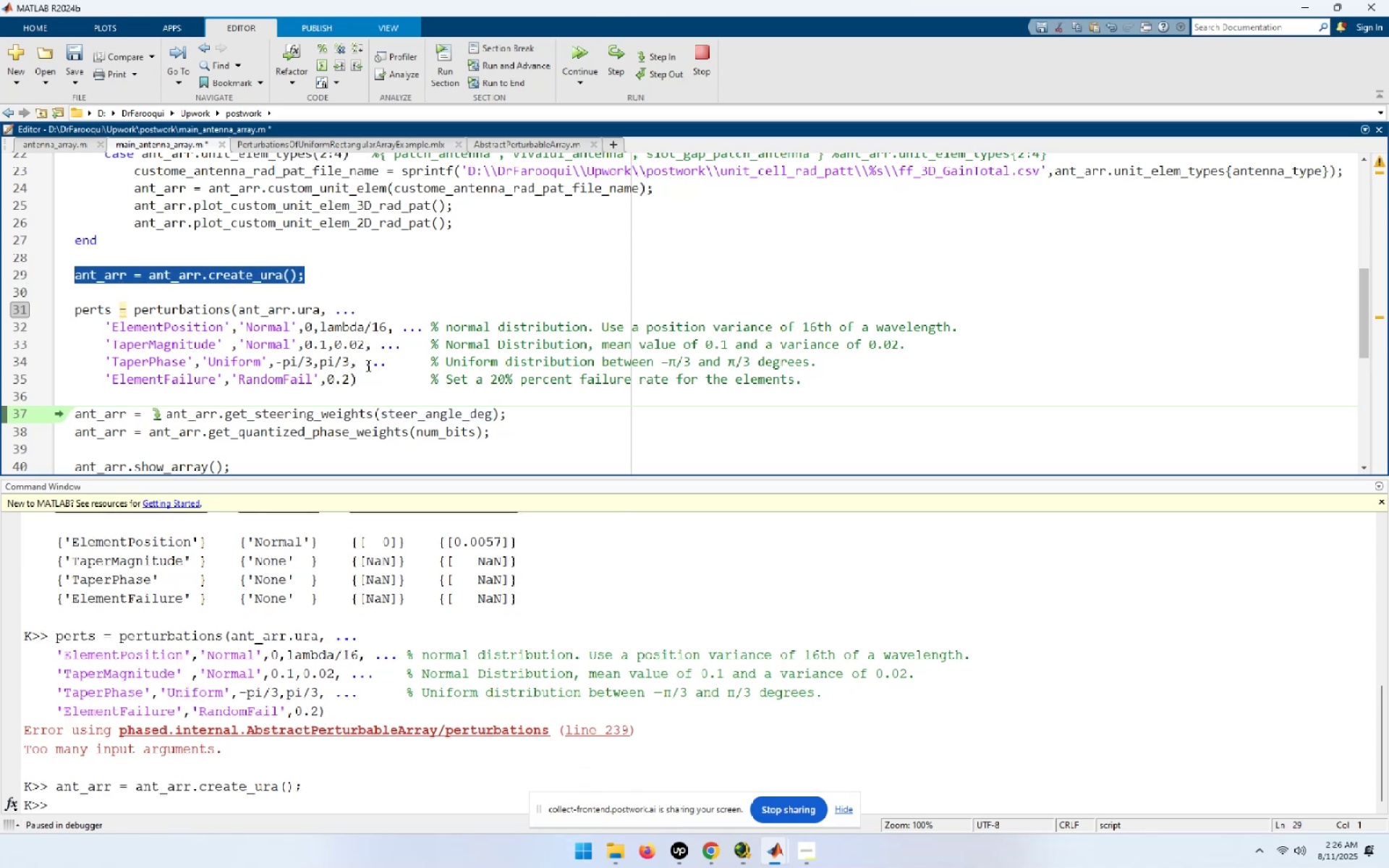 
left_click_drag(start_coordinate=[368, 378], to_coordinate=[9, 302])
 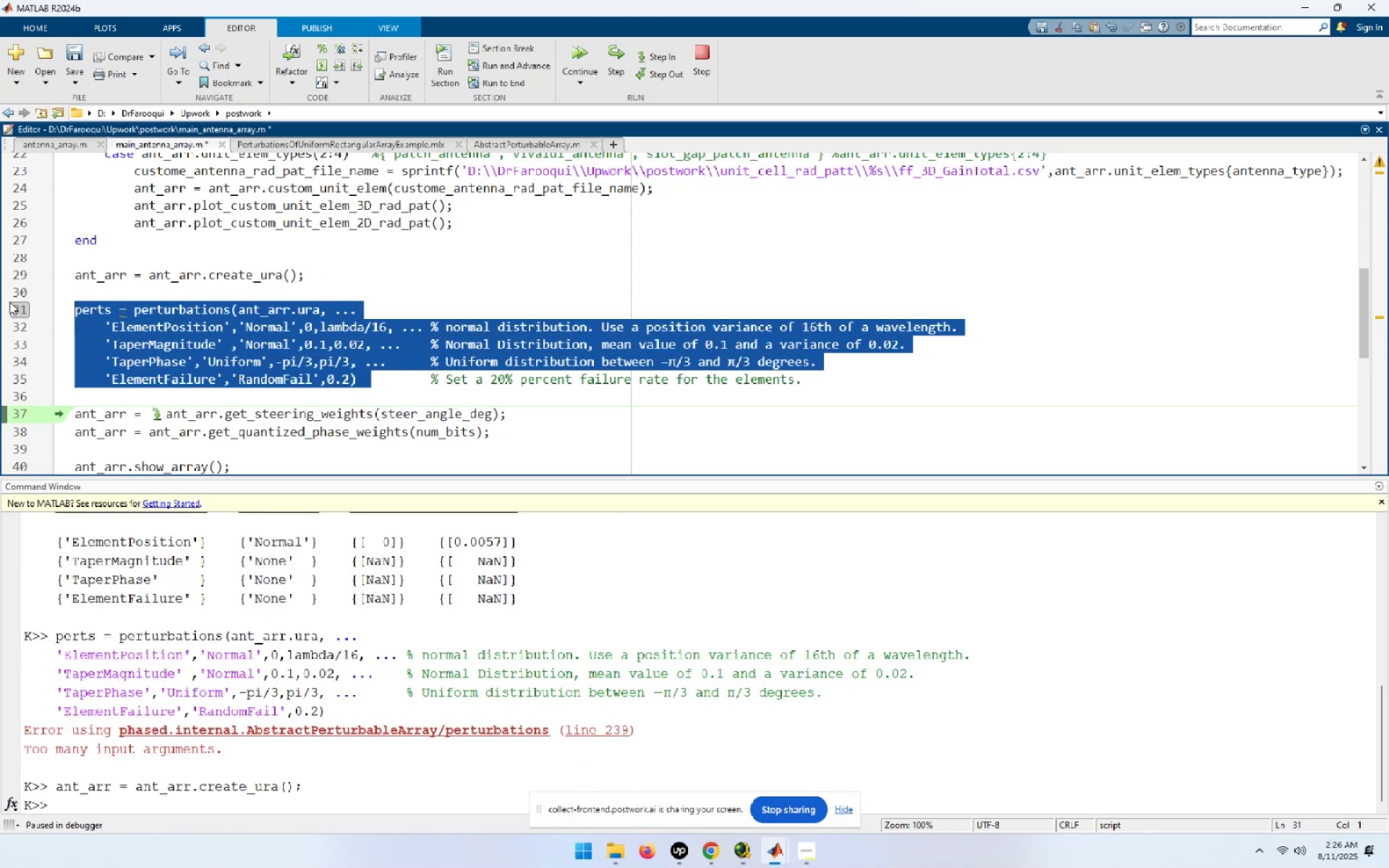 
key(F9)
 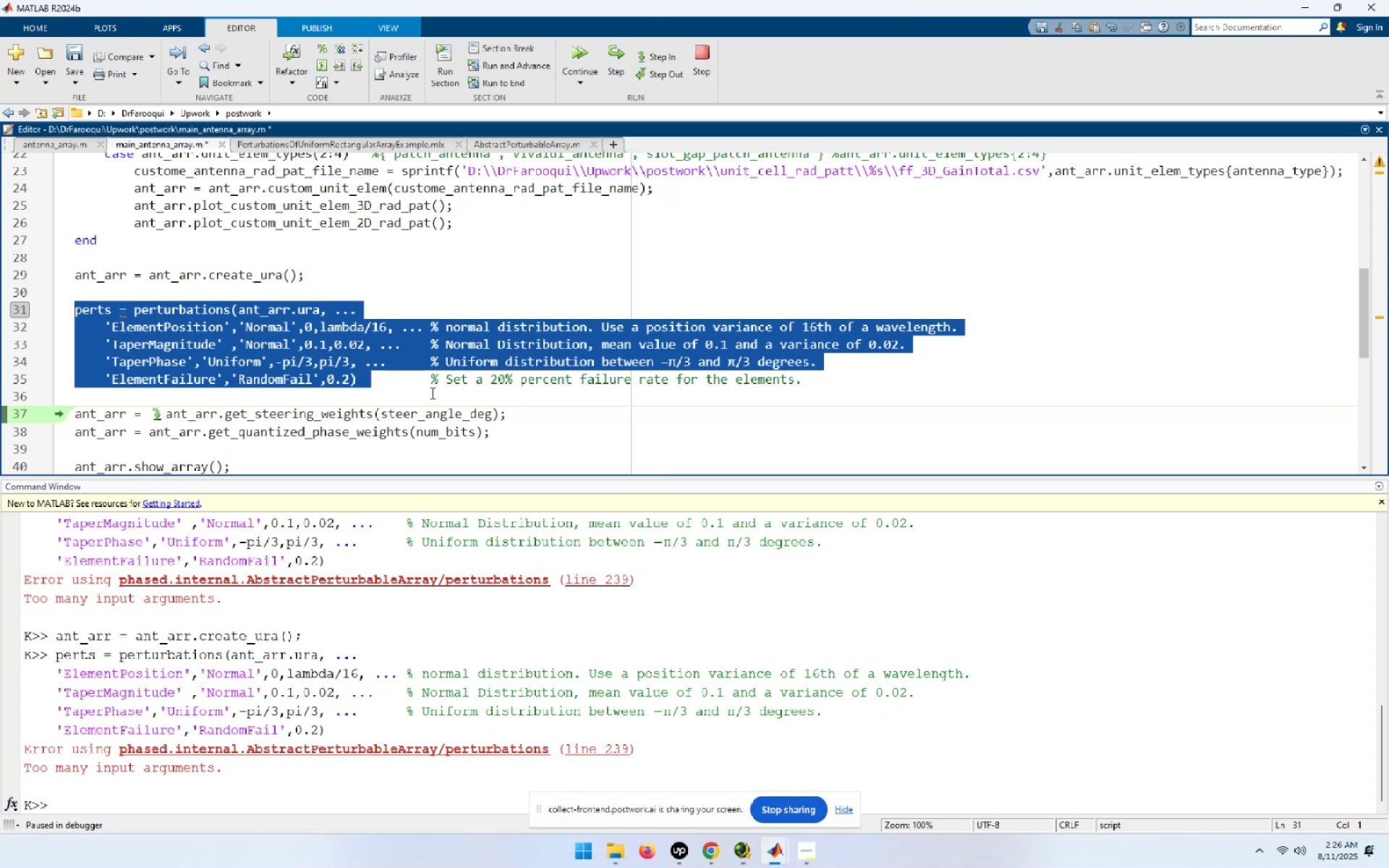 
left_click([425, 385])
 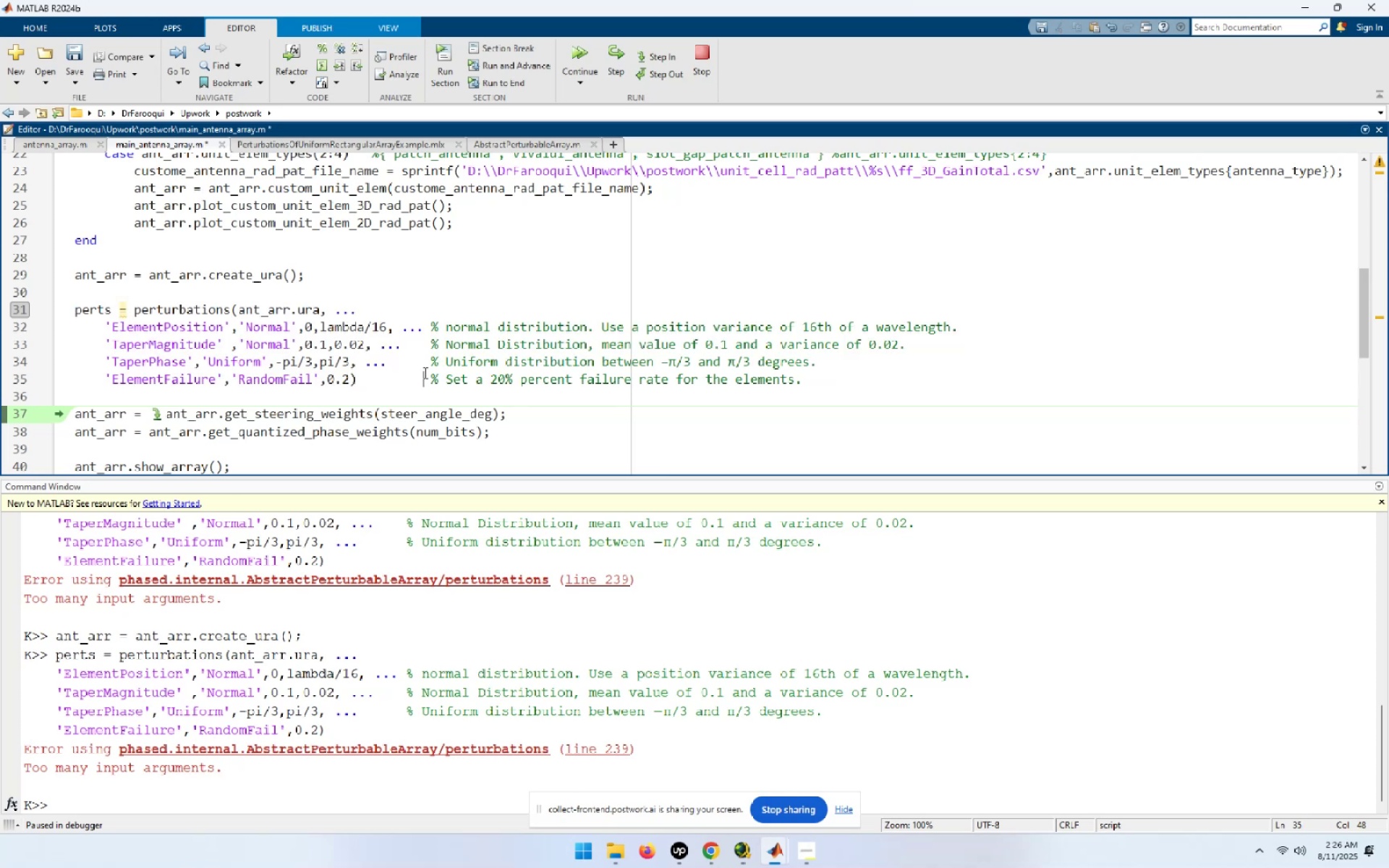 
left_click([359, 380])
 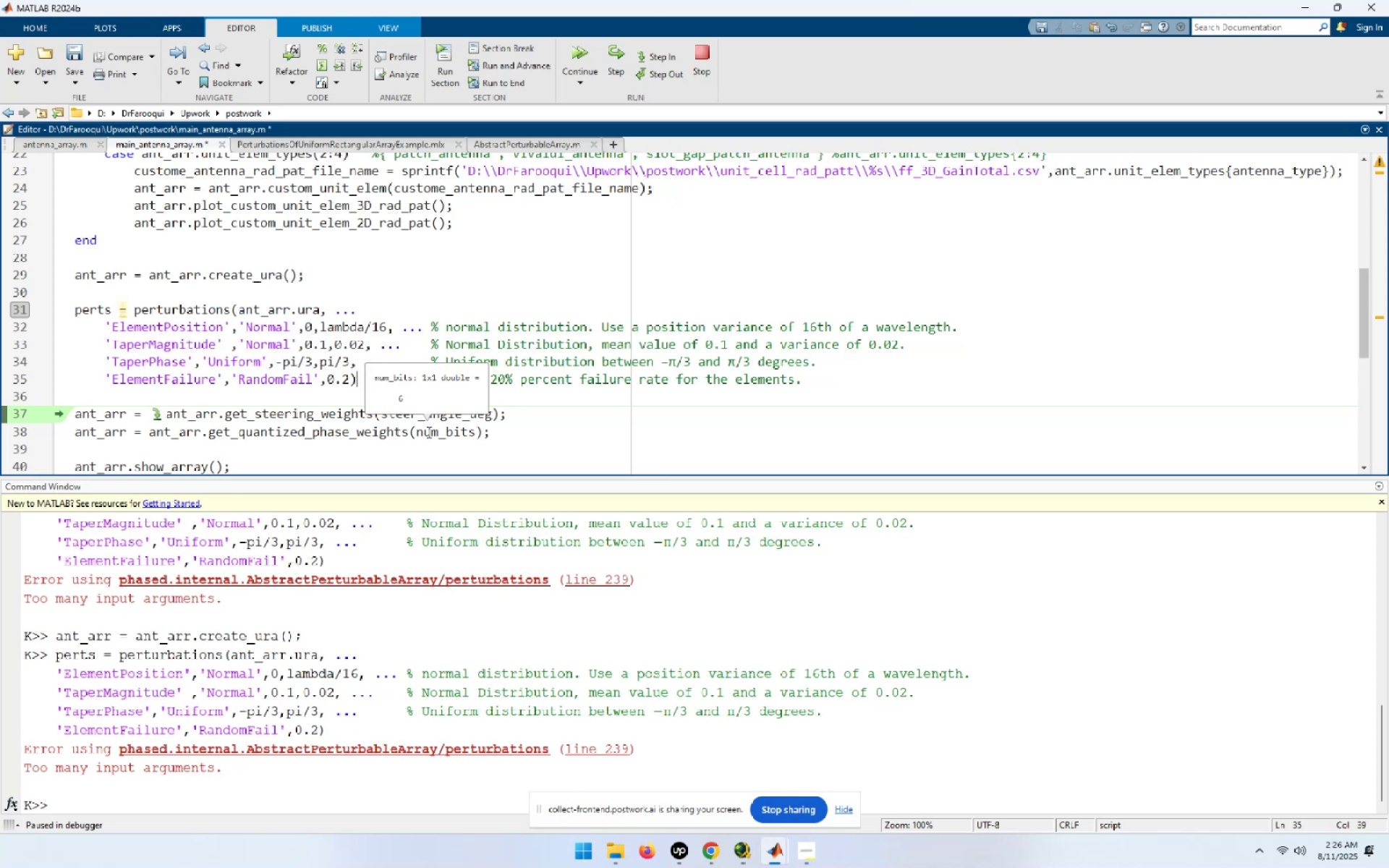 
key(Semicolon)
 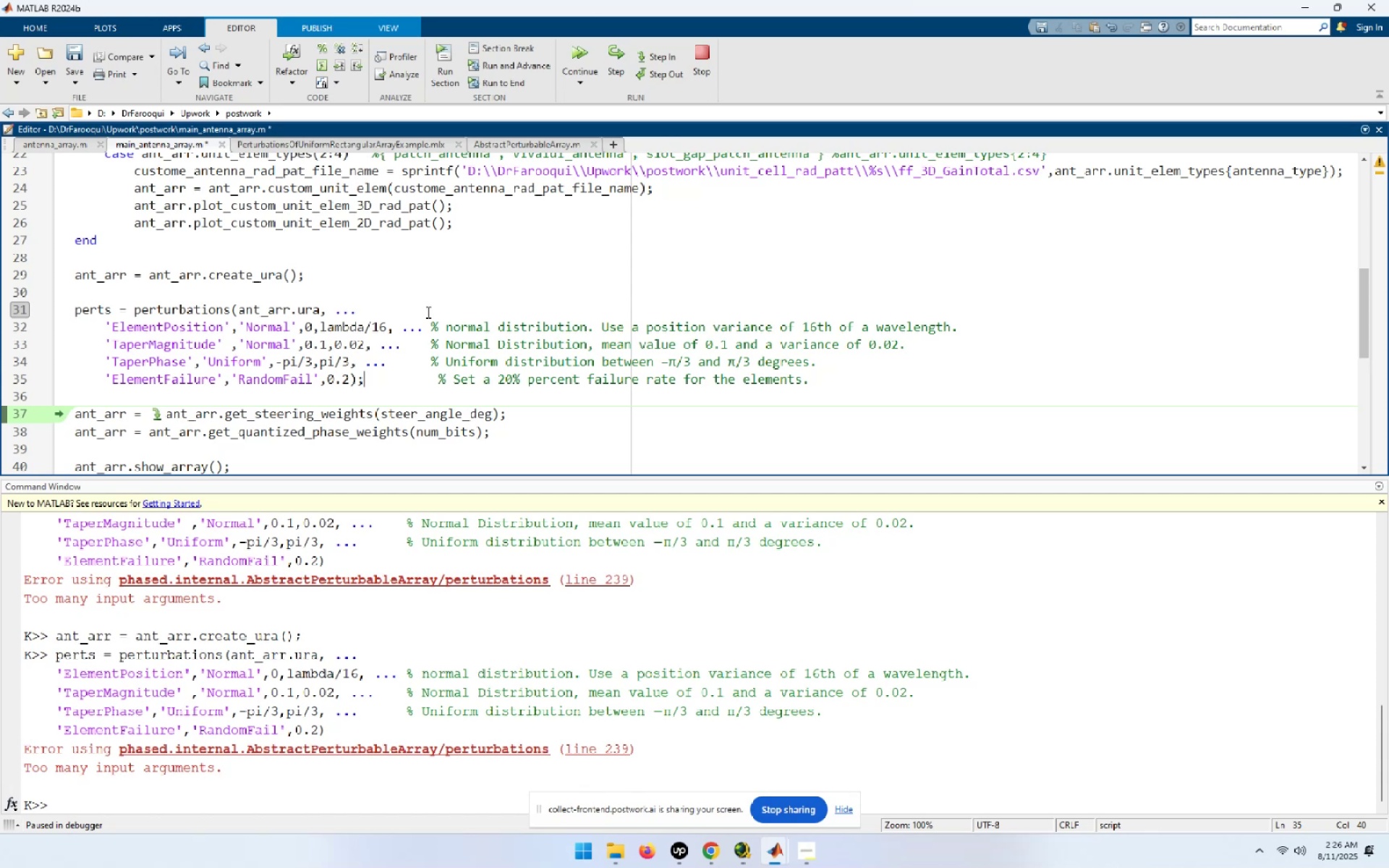 
left_click([429, 323])
 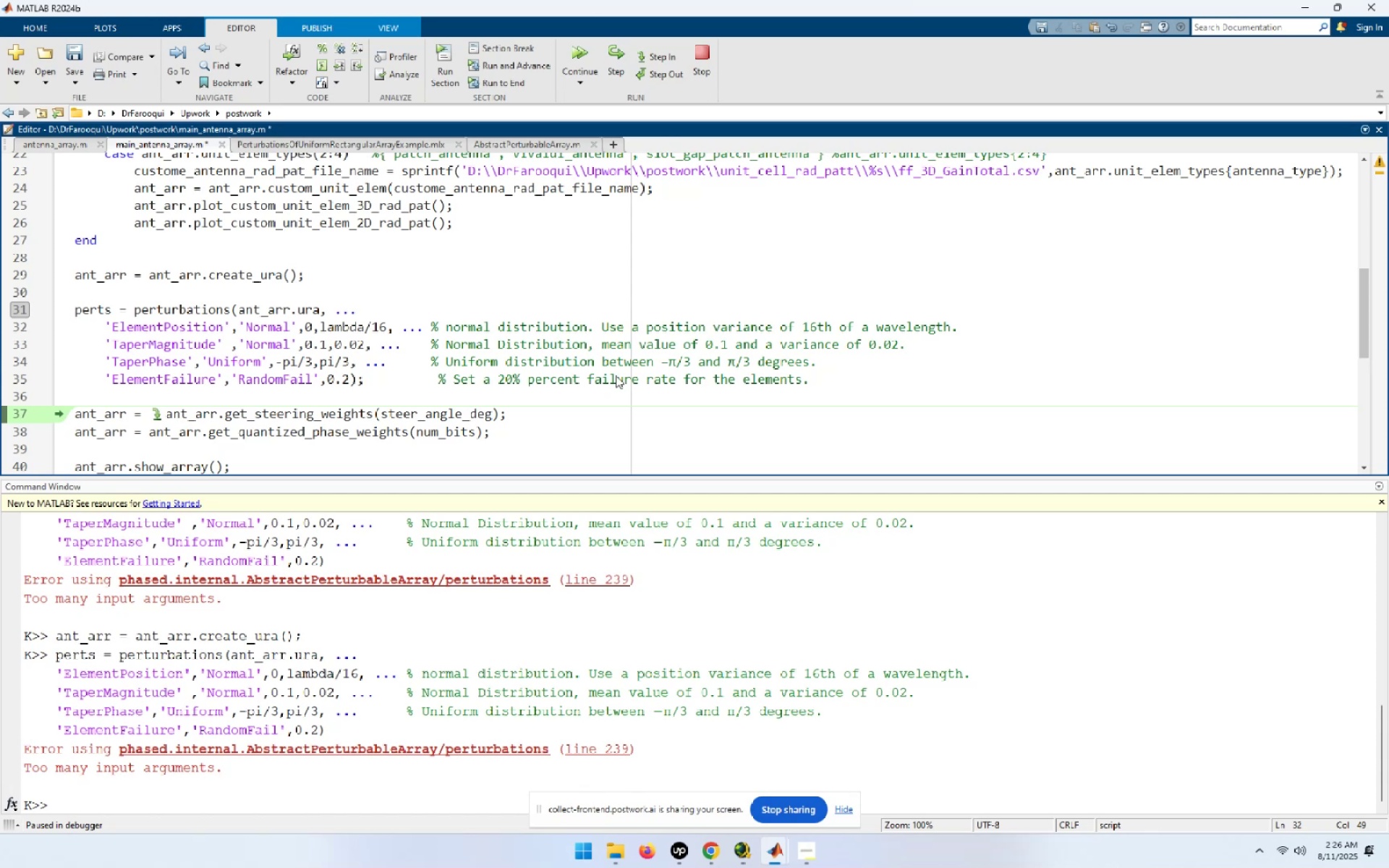 
key(Delete)
 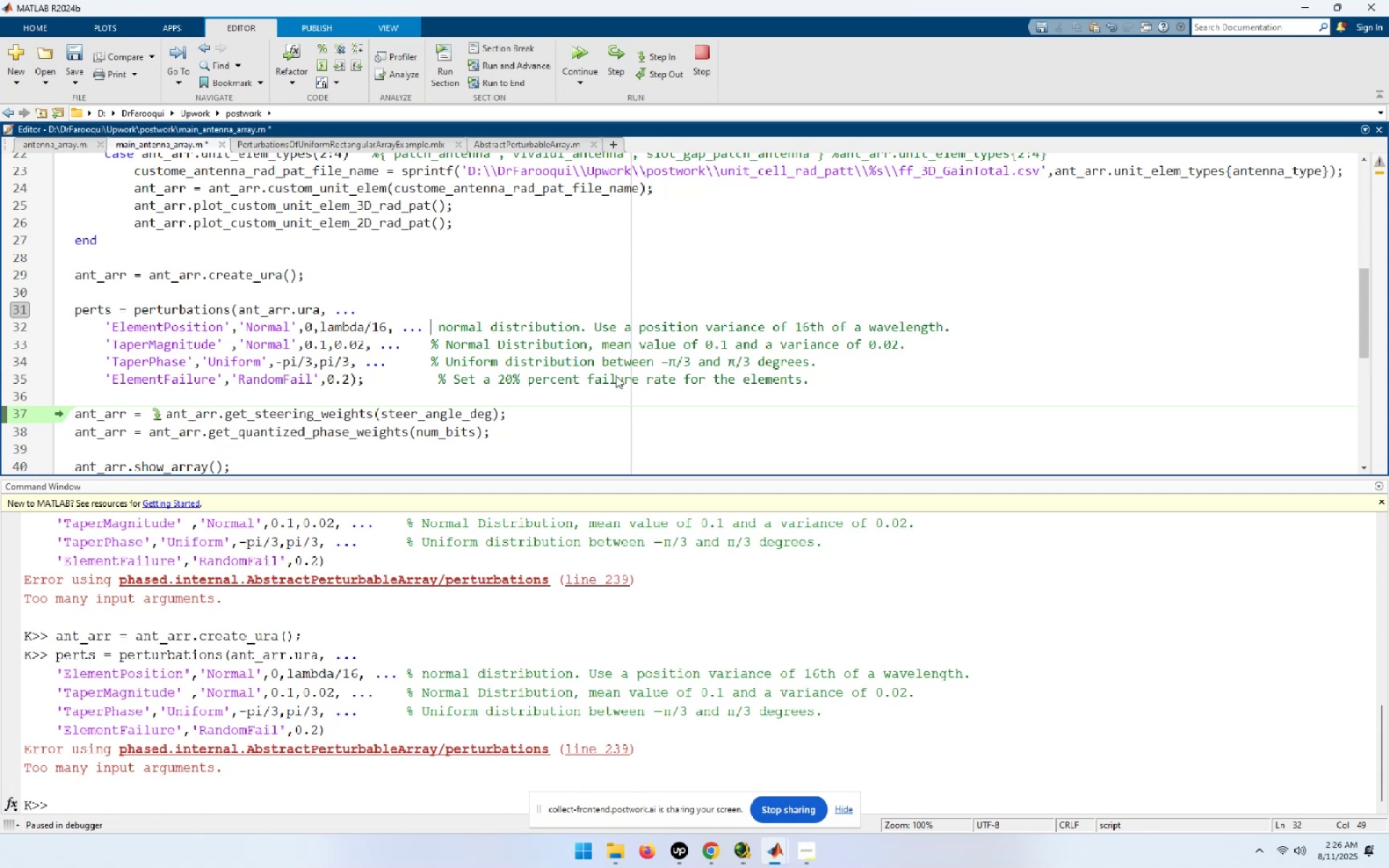 
key(ArrowDown)
 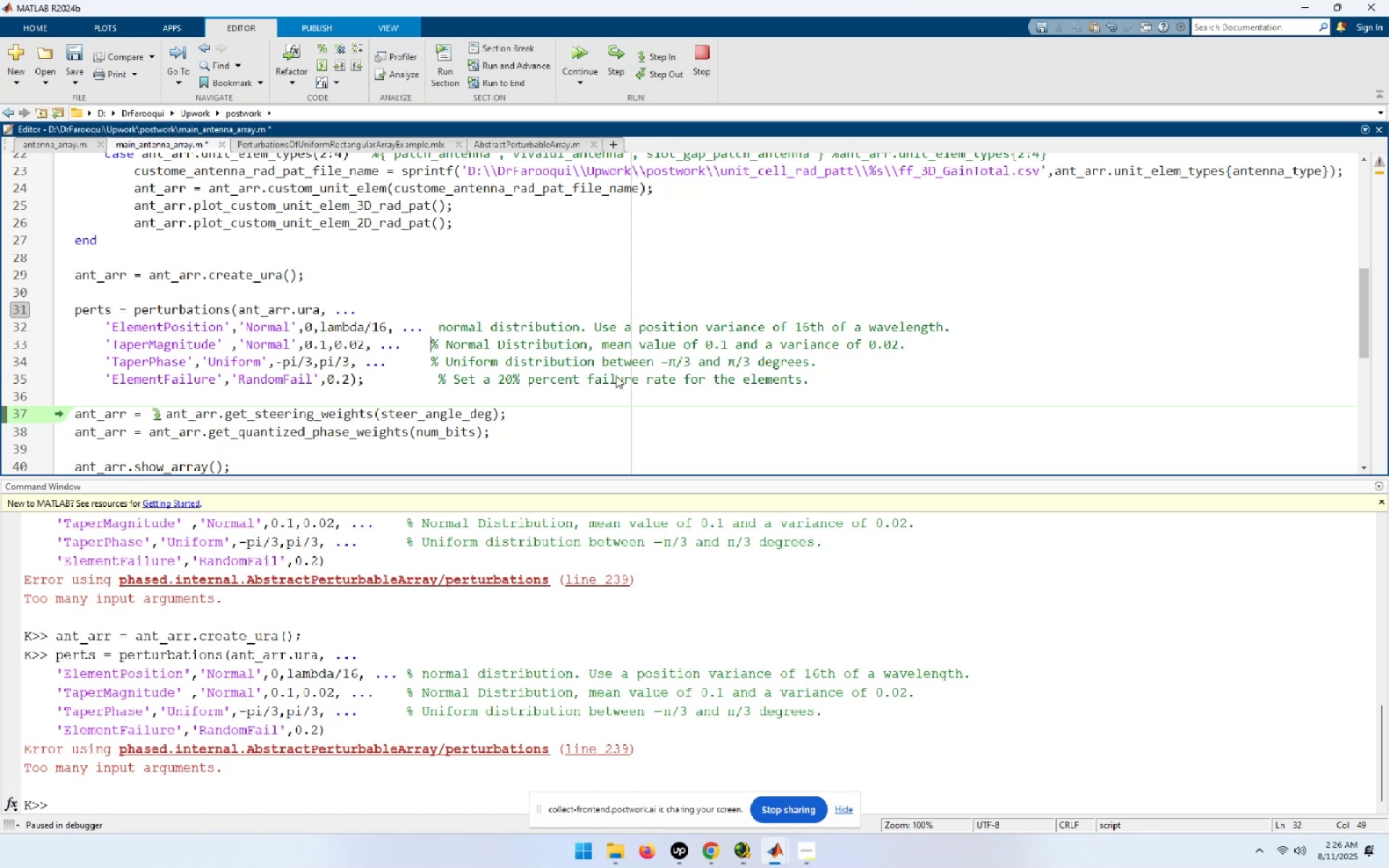 
key(Delete)
 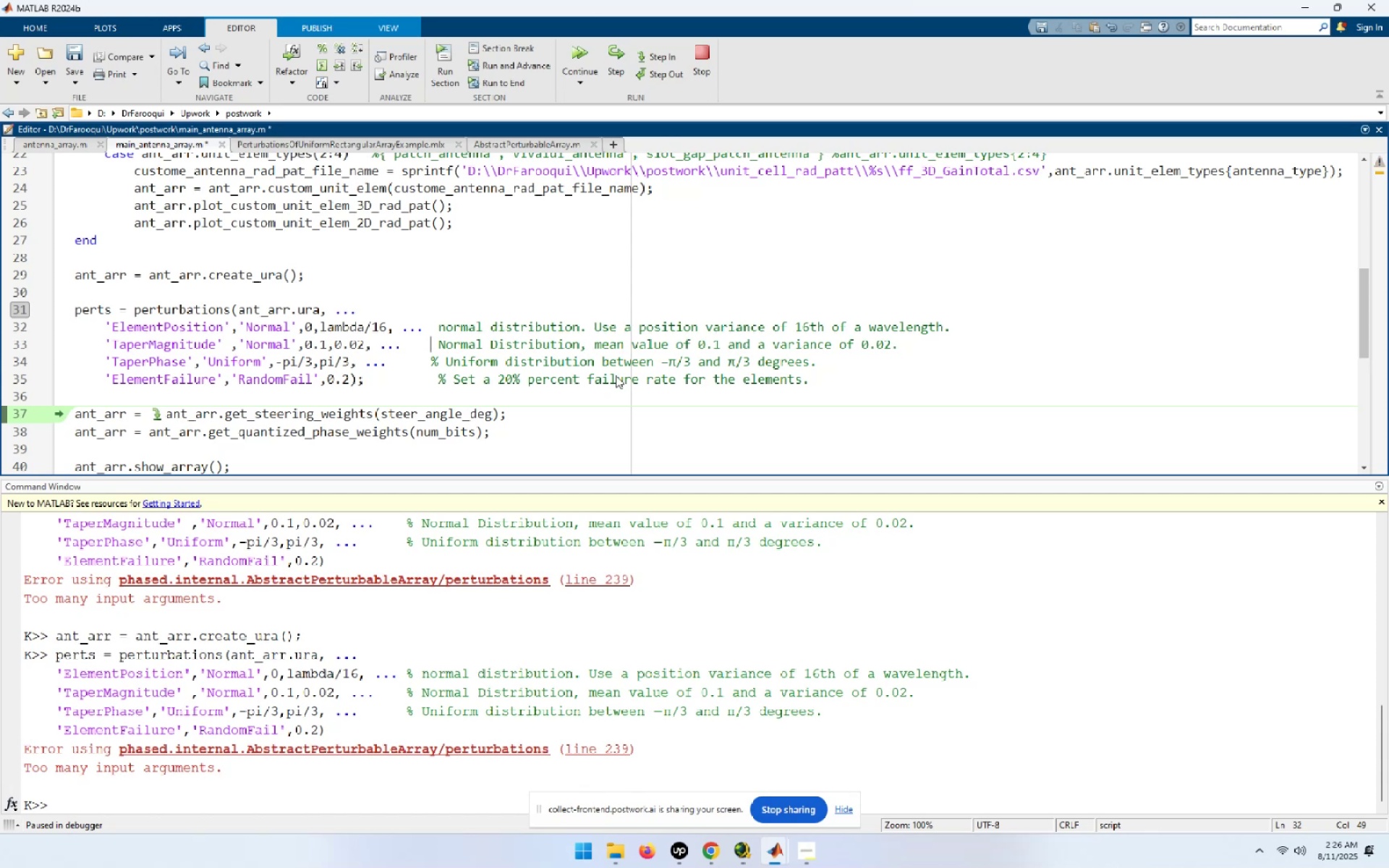 
key(ArrowDown)
 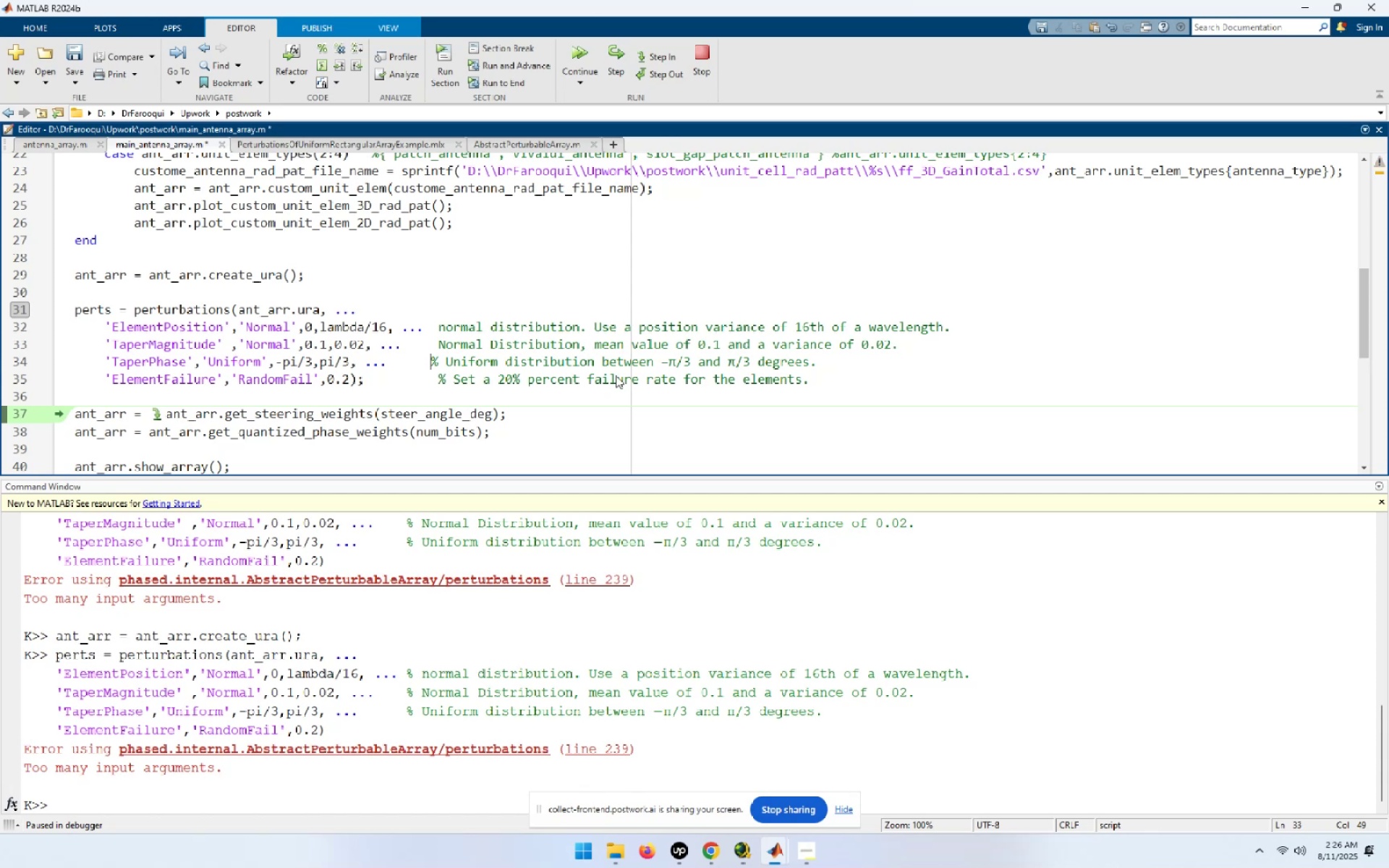 
key(Delete)
 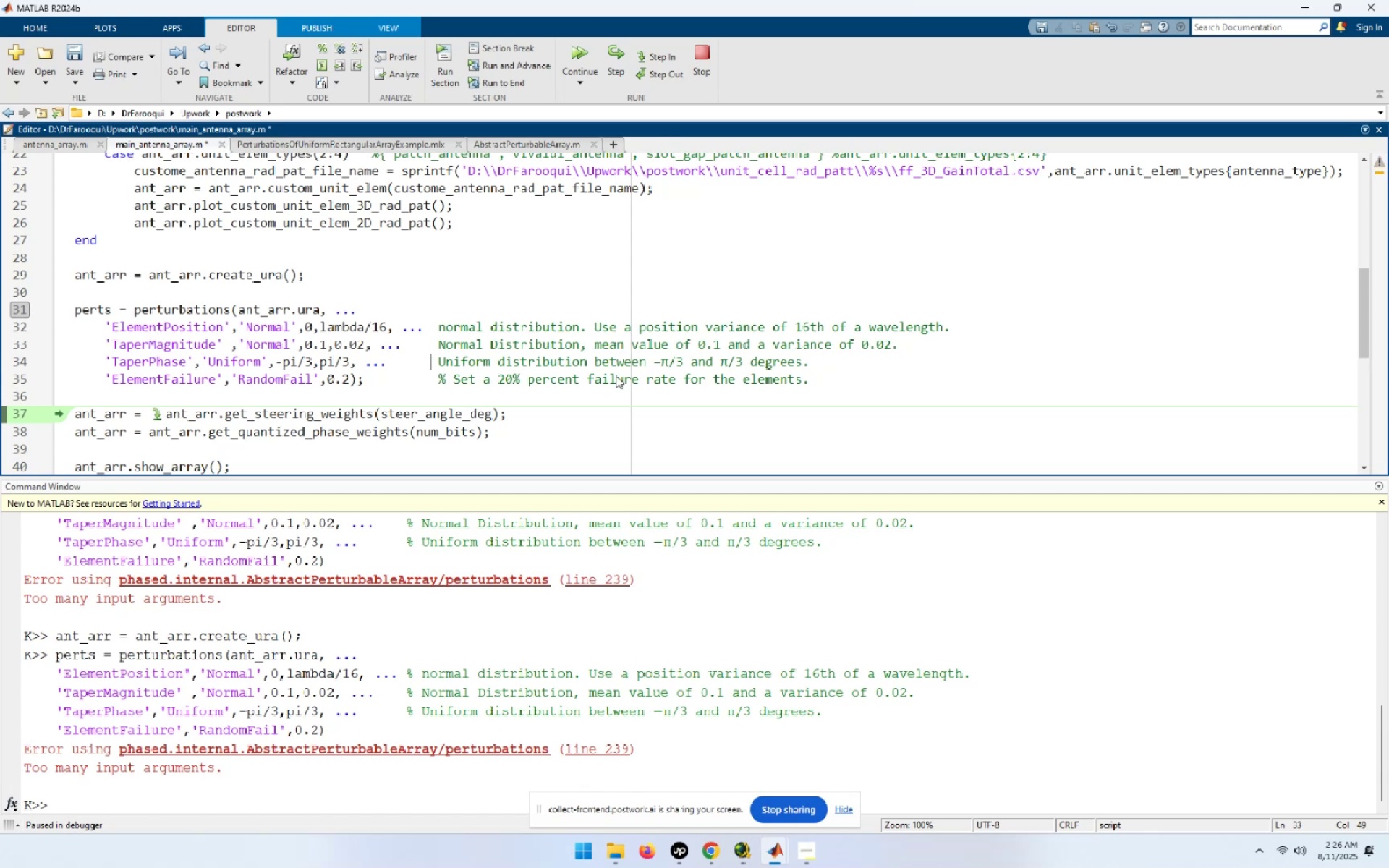 
key(ArrowDown)
 